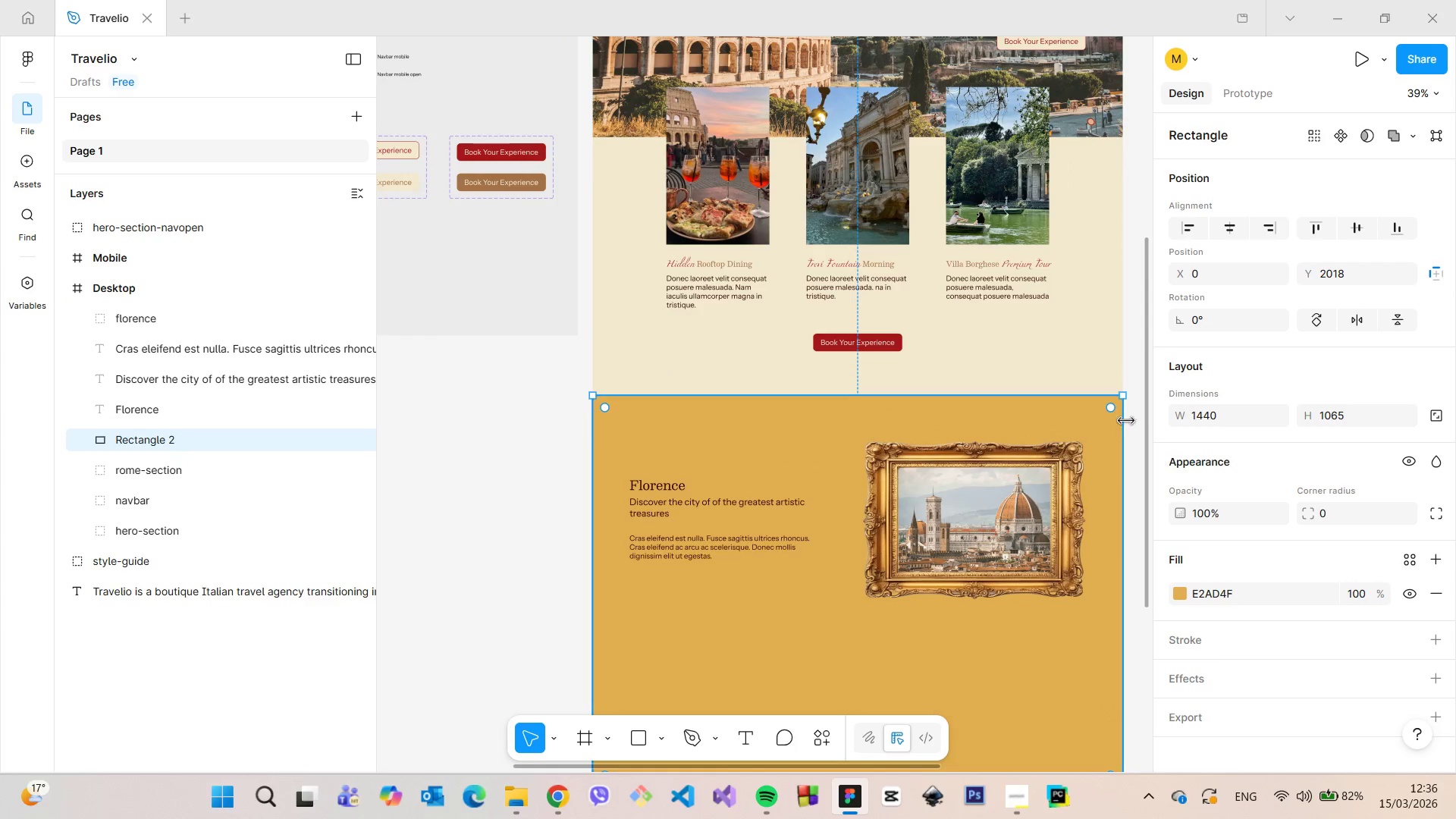 
left_click_drag(start_coordinate=[1144, 417], to_coordinate=[1147, 477])
 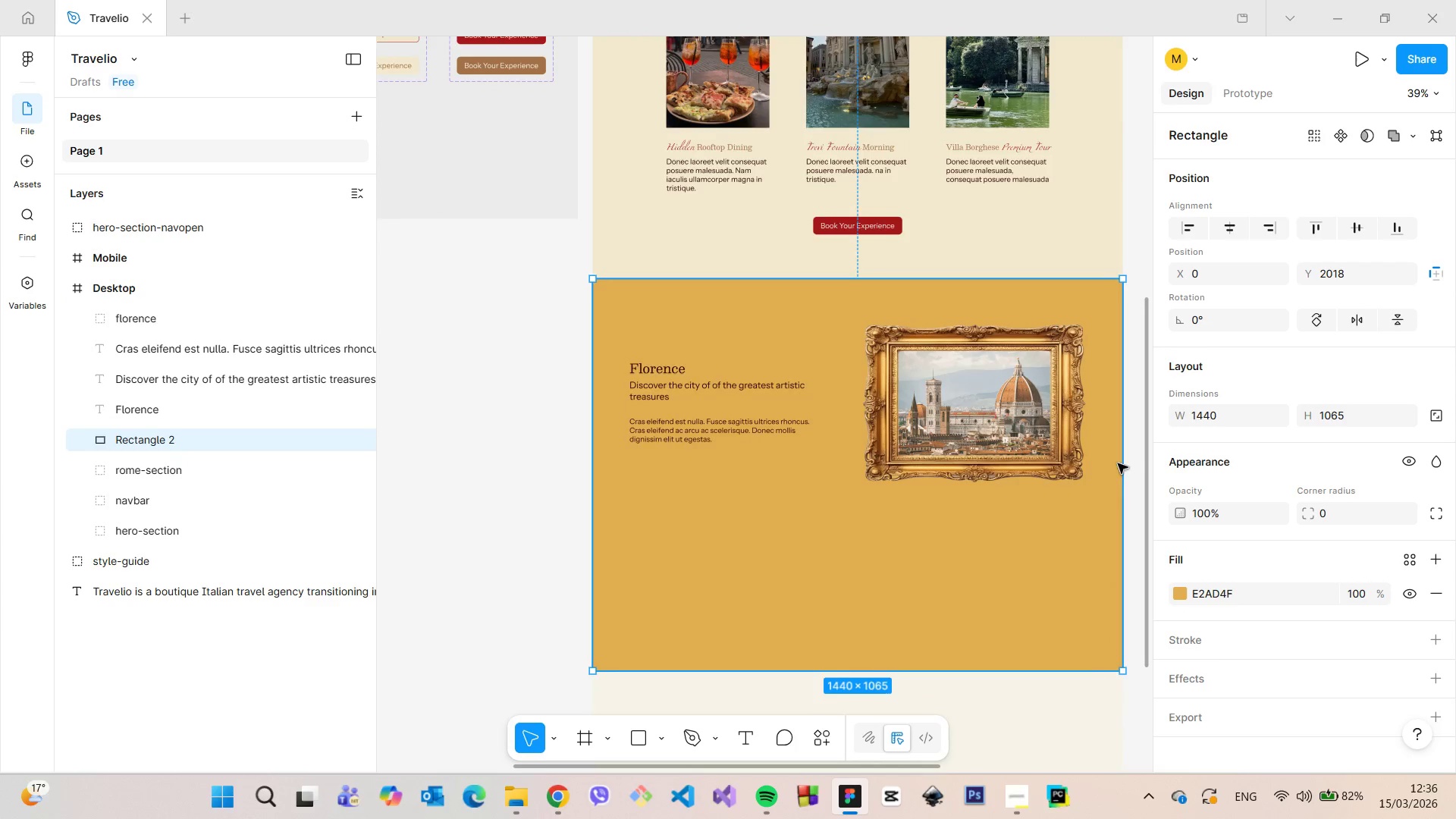 
scroll: coordinate [1111, 459], scroll_direction: up, amount: 4.0
 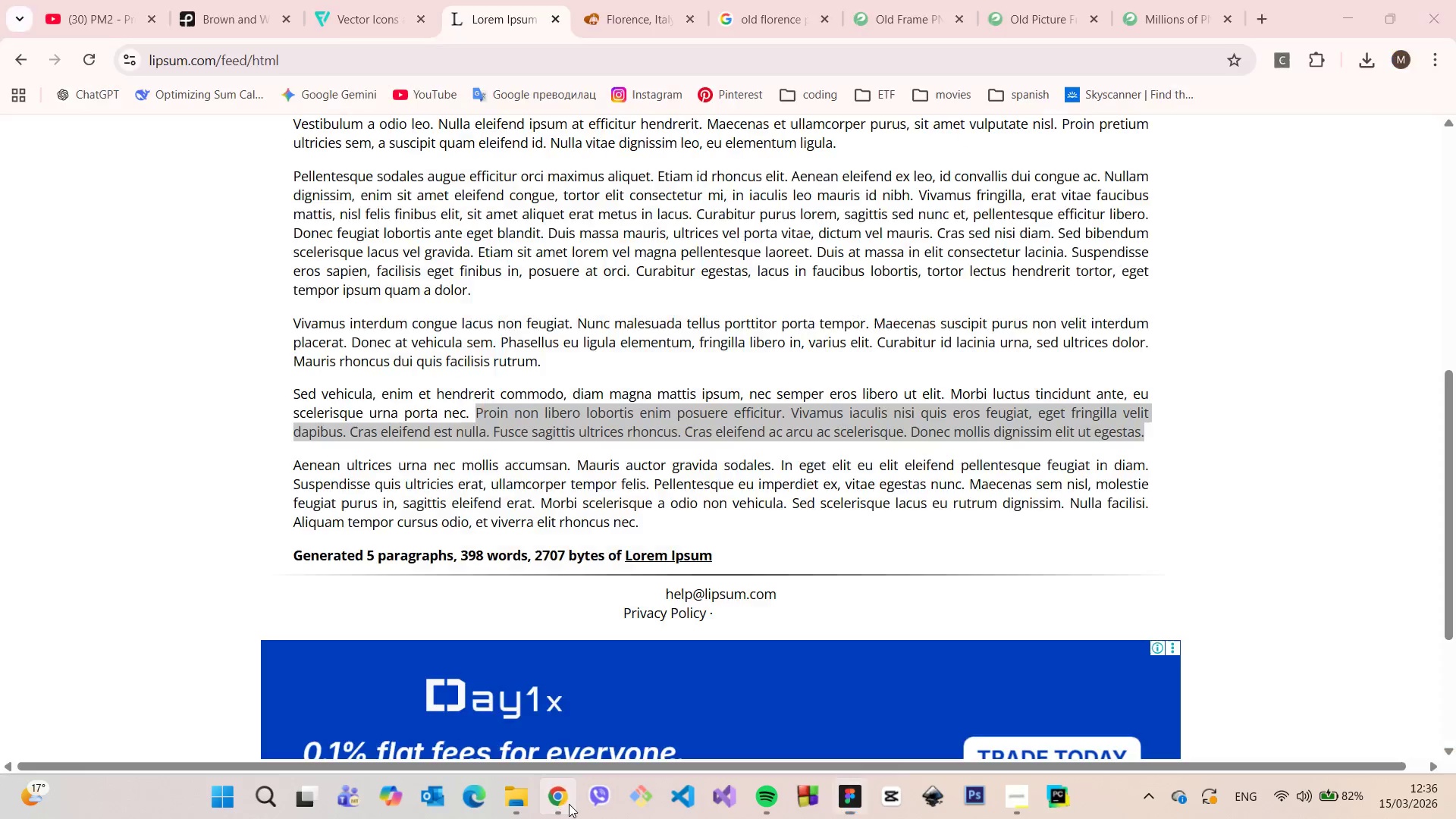 
wait(7.29)
 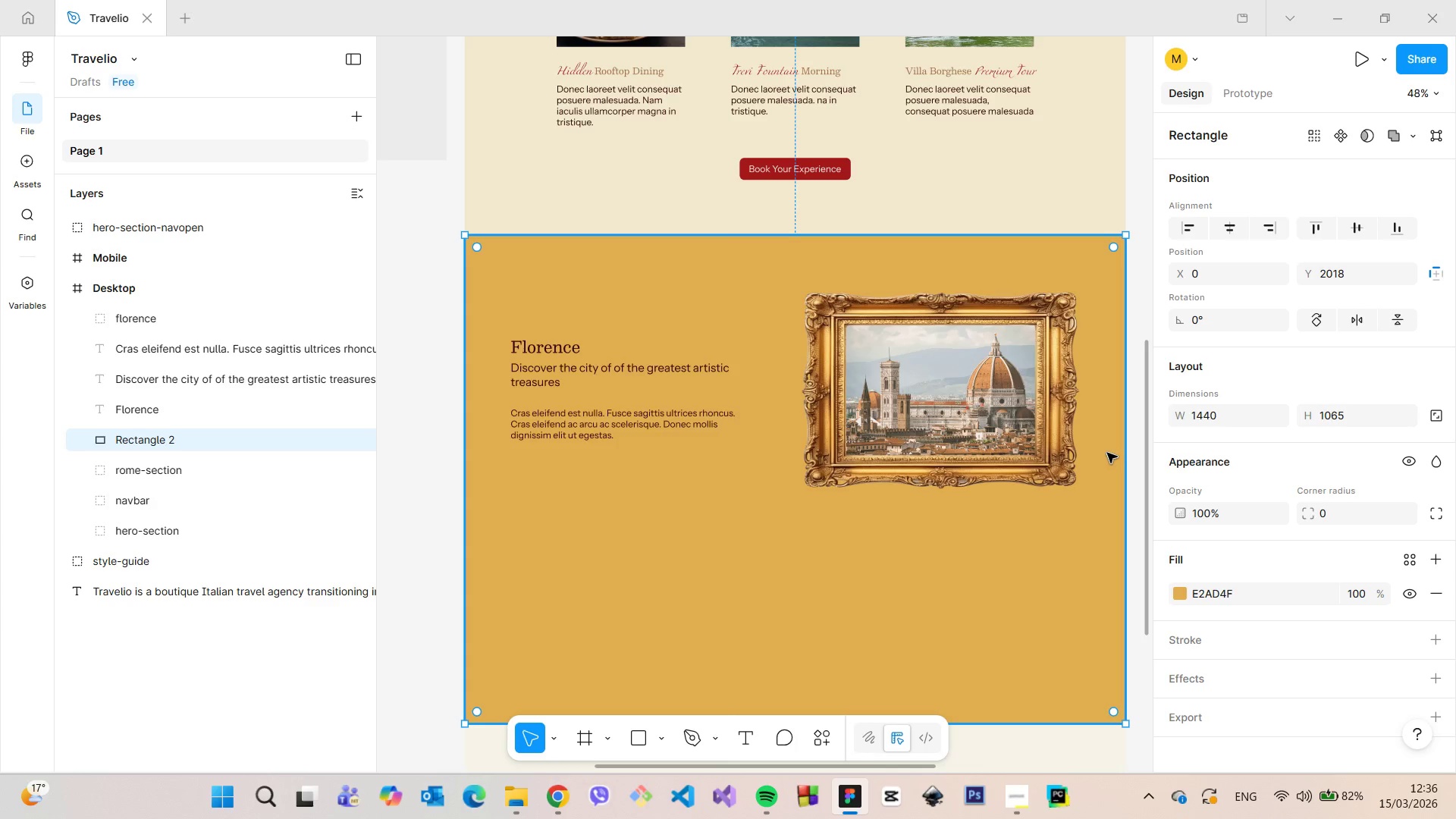 
left_click([957, 17])
 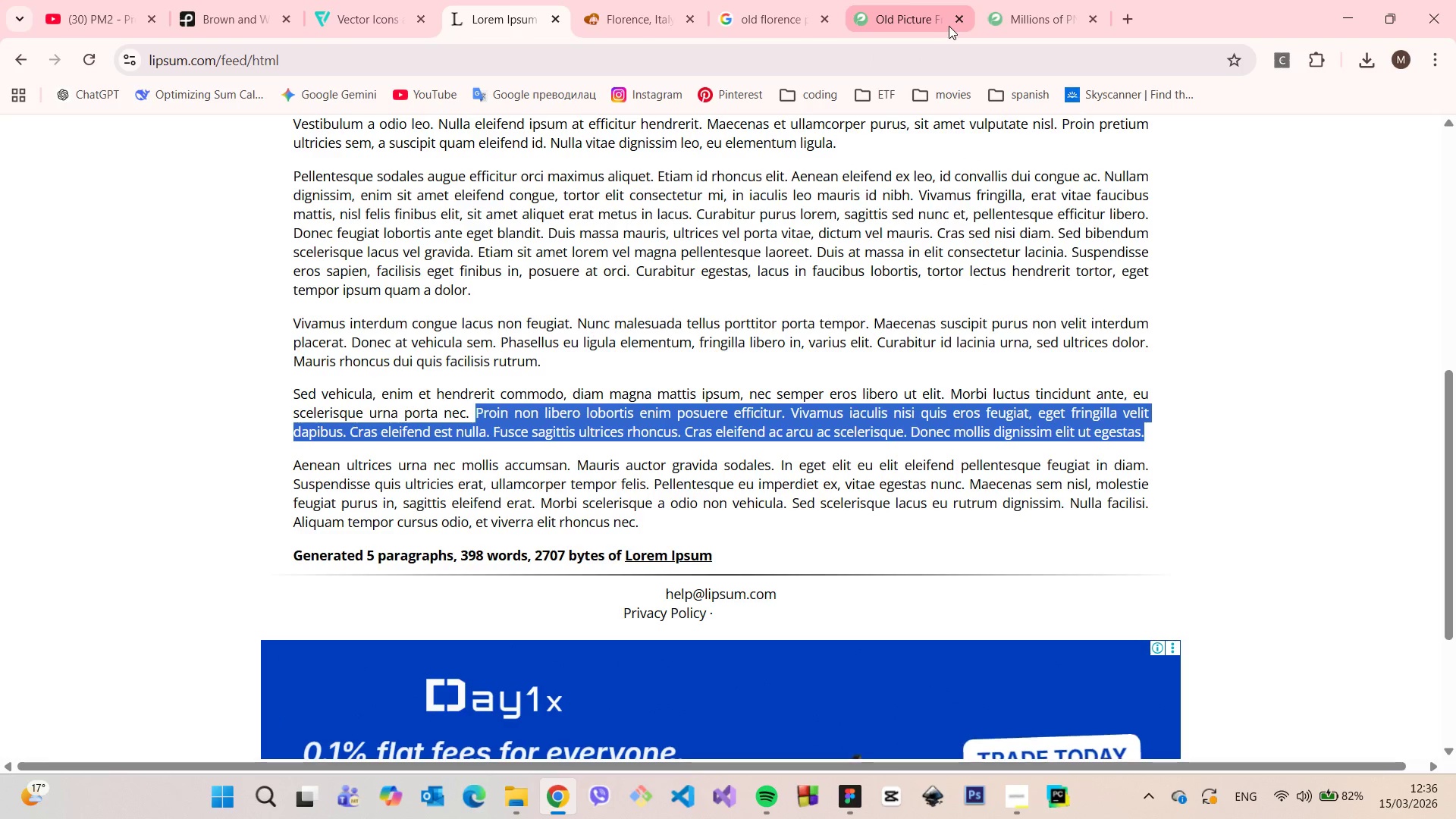 
left_click([959, 17])
 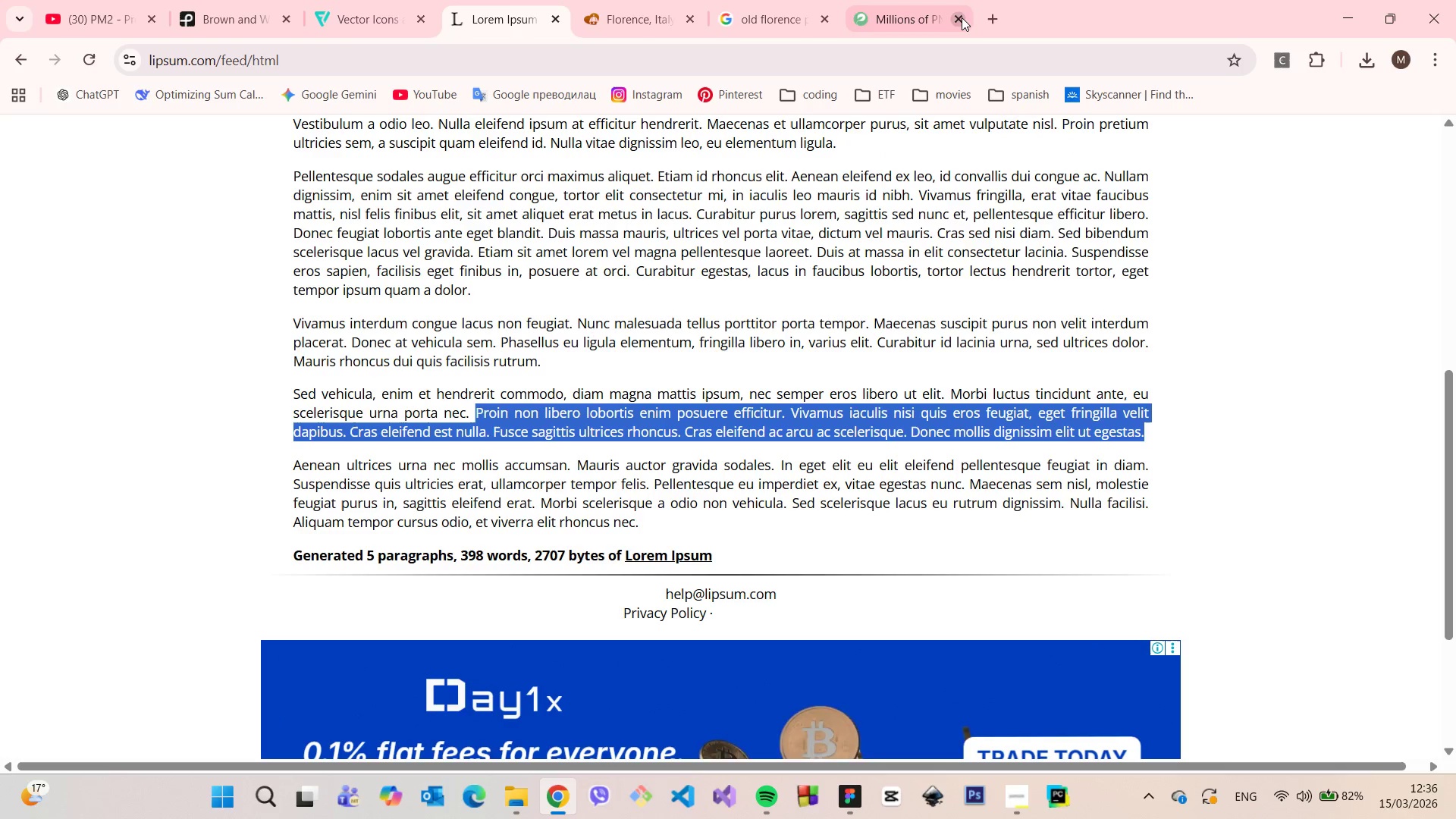 
left_click([962, 17])
 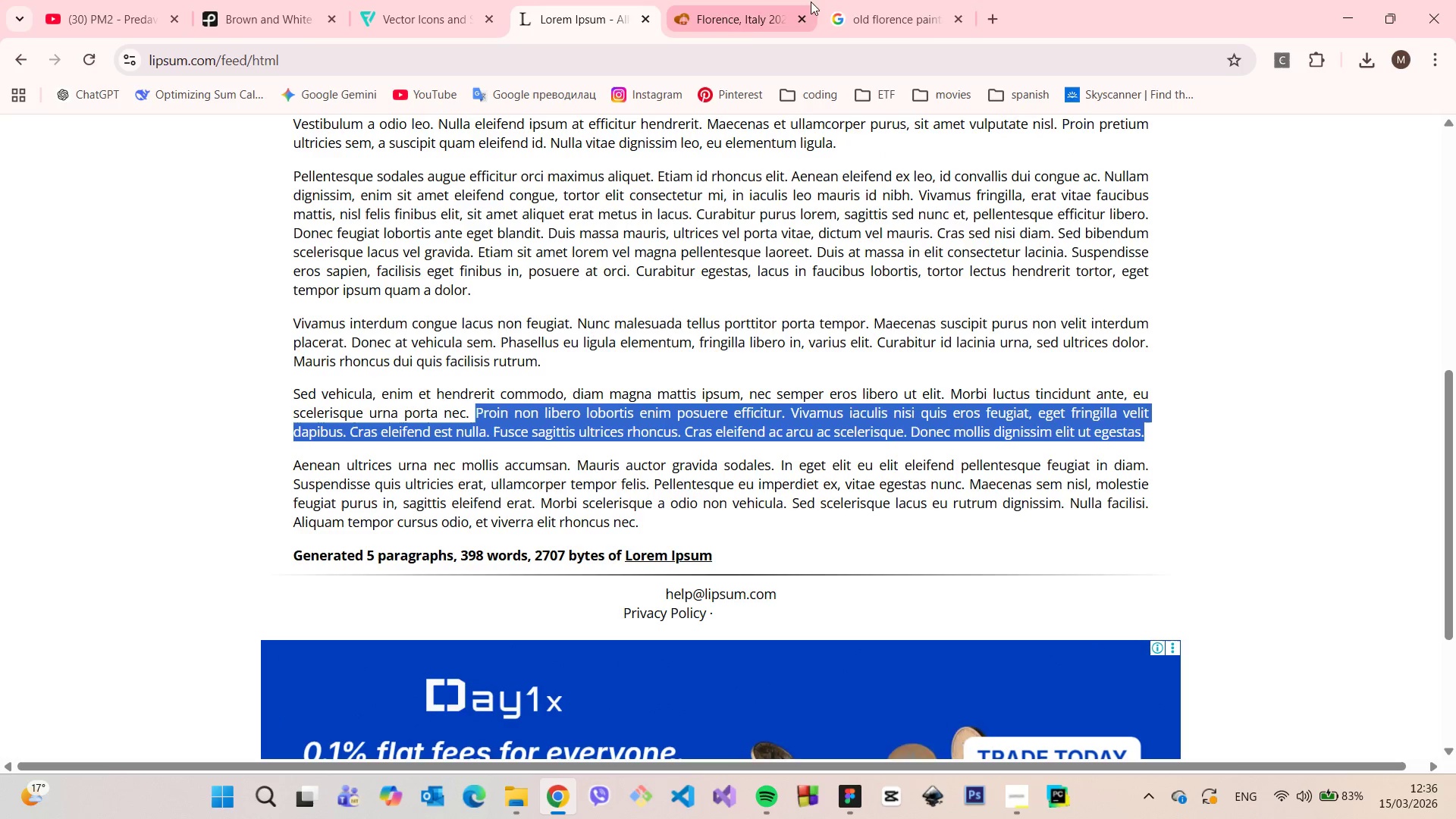 
left_click([852, 2])
 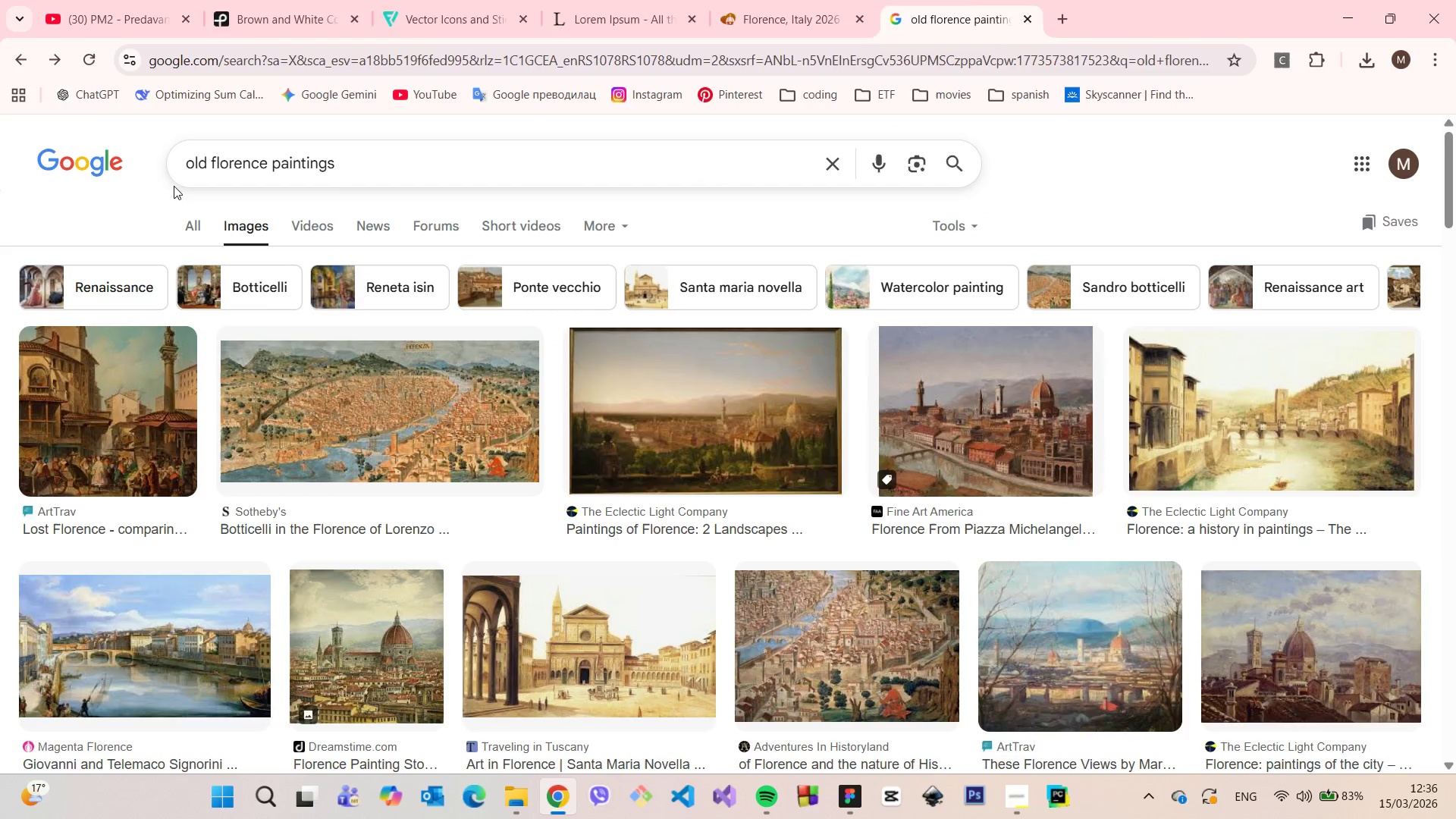 
left_click([187, 217])
 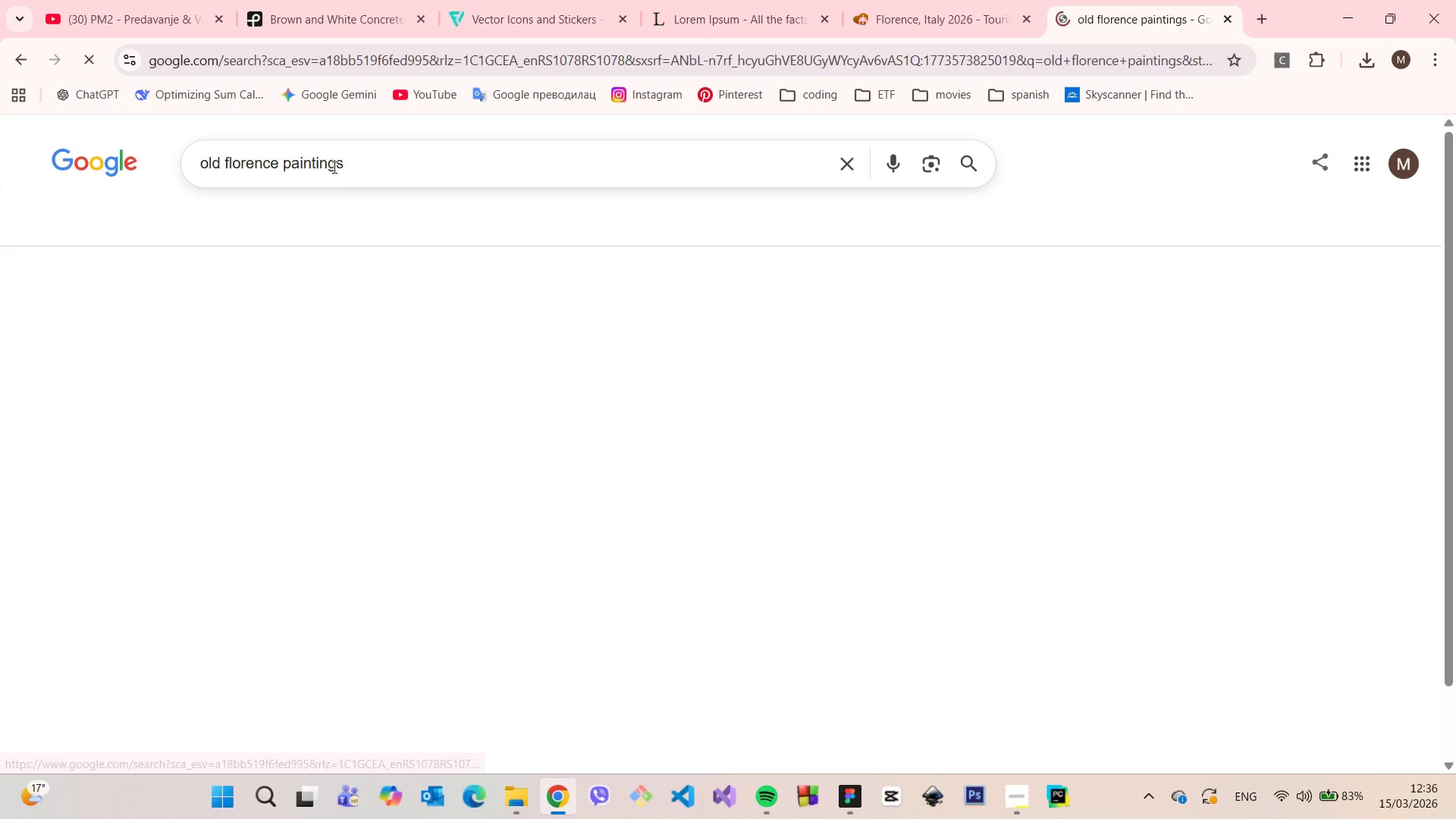 
left_click_drag(start_coordinate=[356, 160], to_coordinate=[176, 171])
 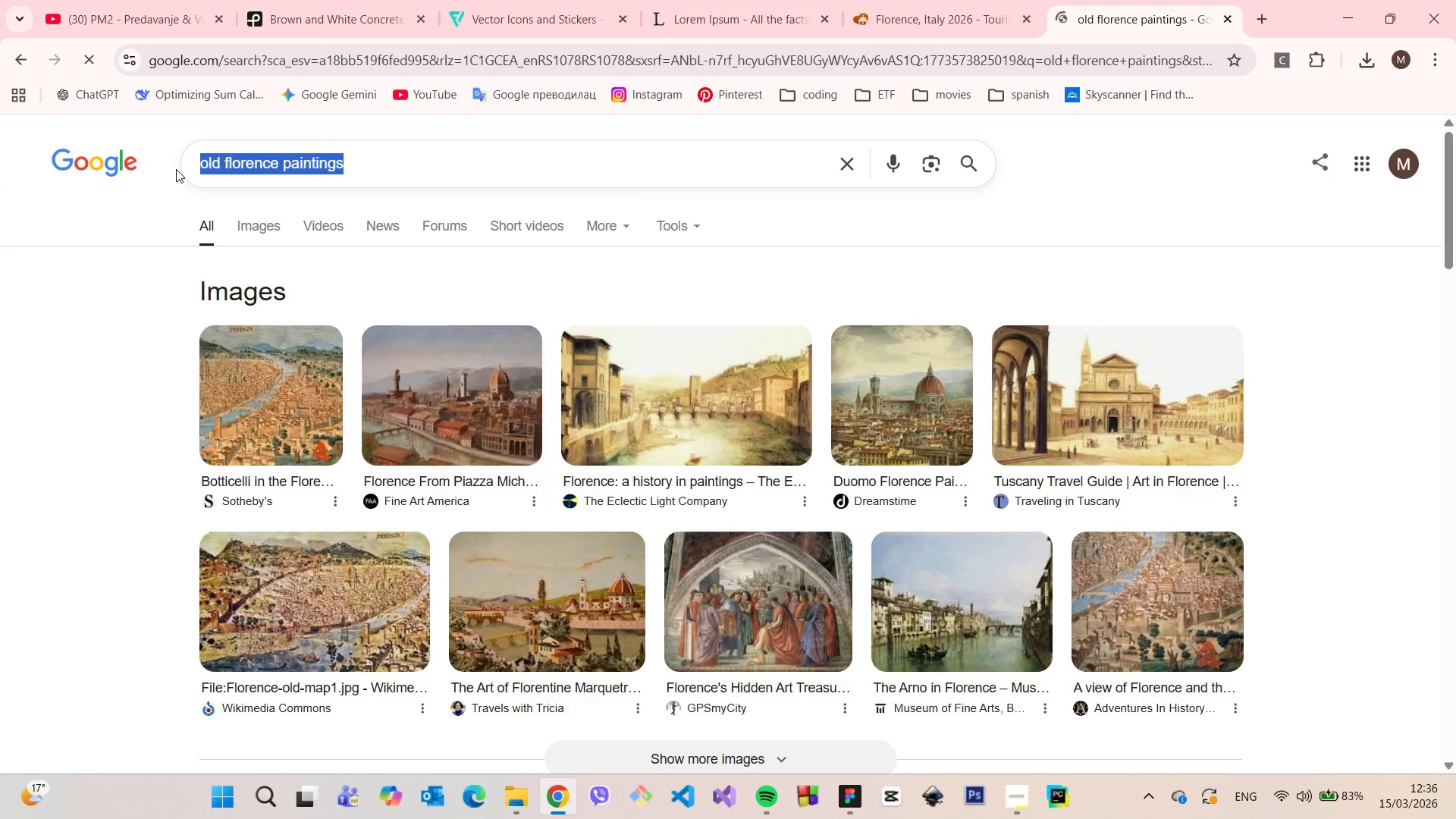 
type(rene)
key(Backspace)
 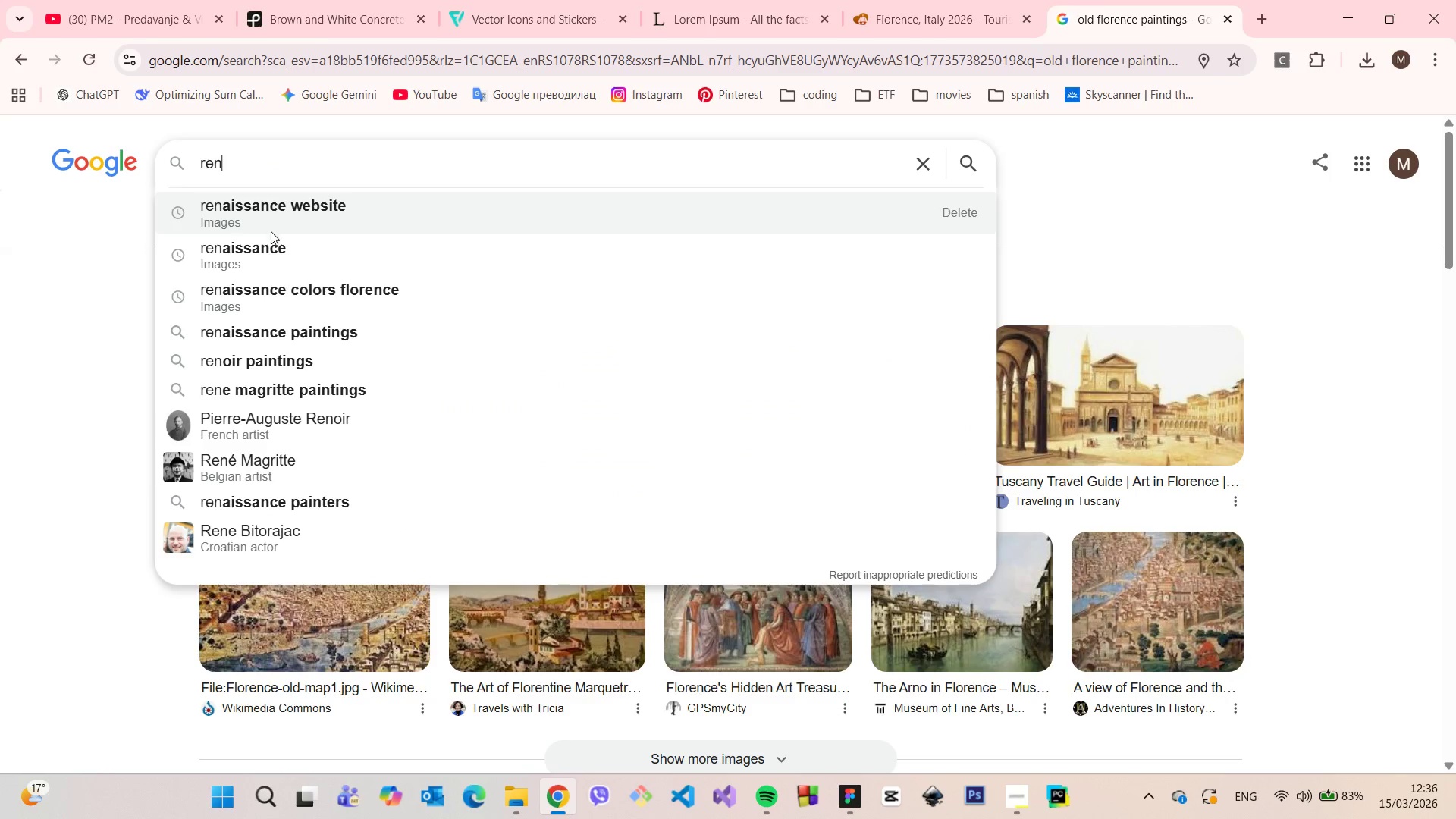 
left_click([274, 243])
 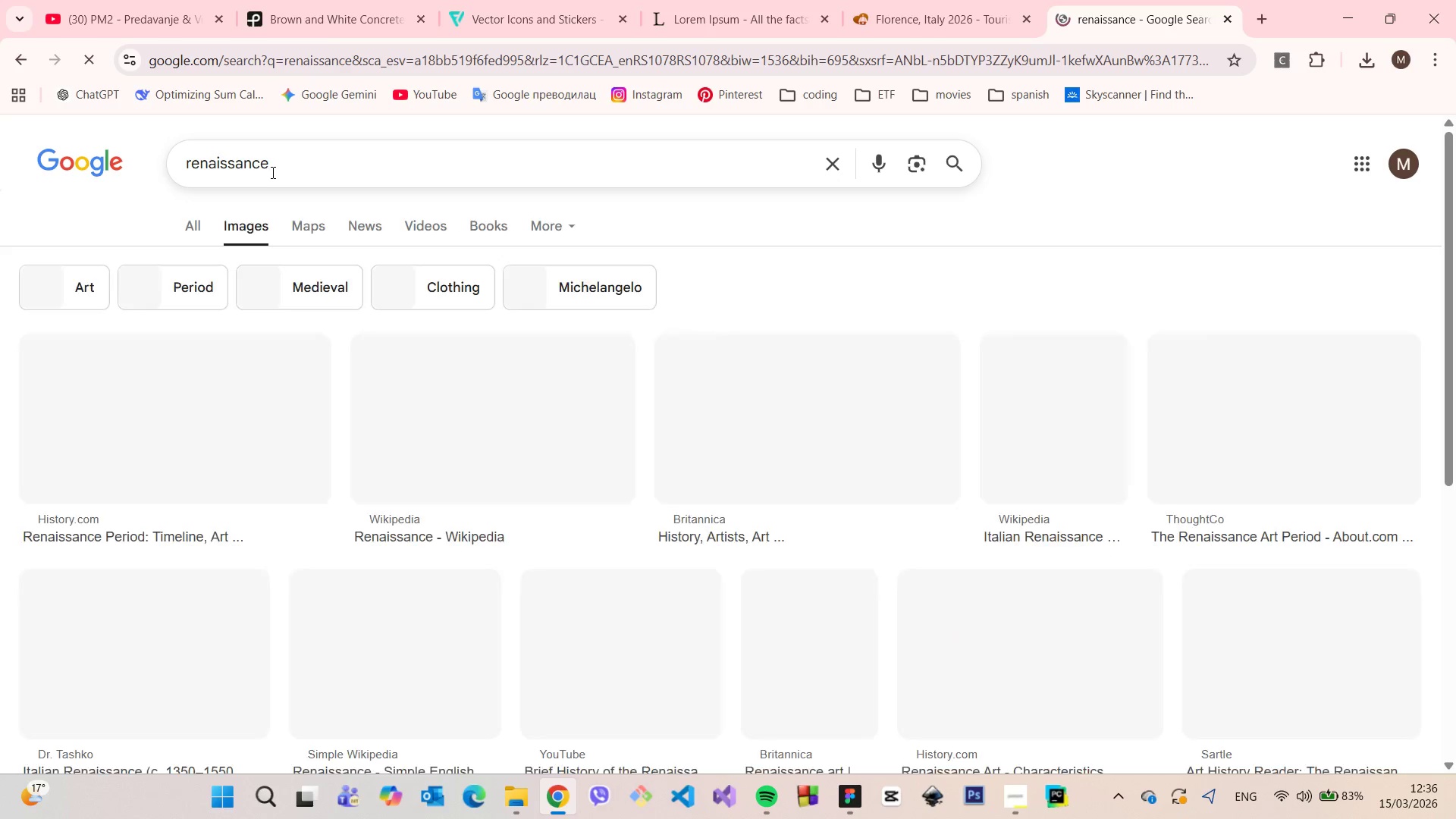 
left_click([299, 169])
 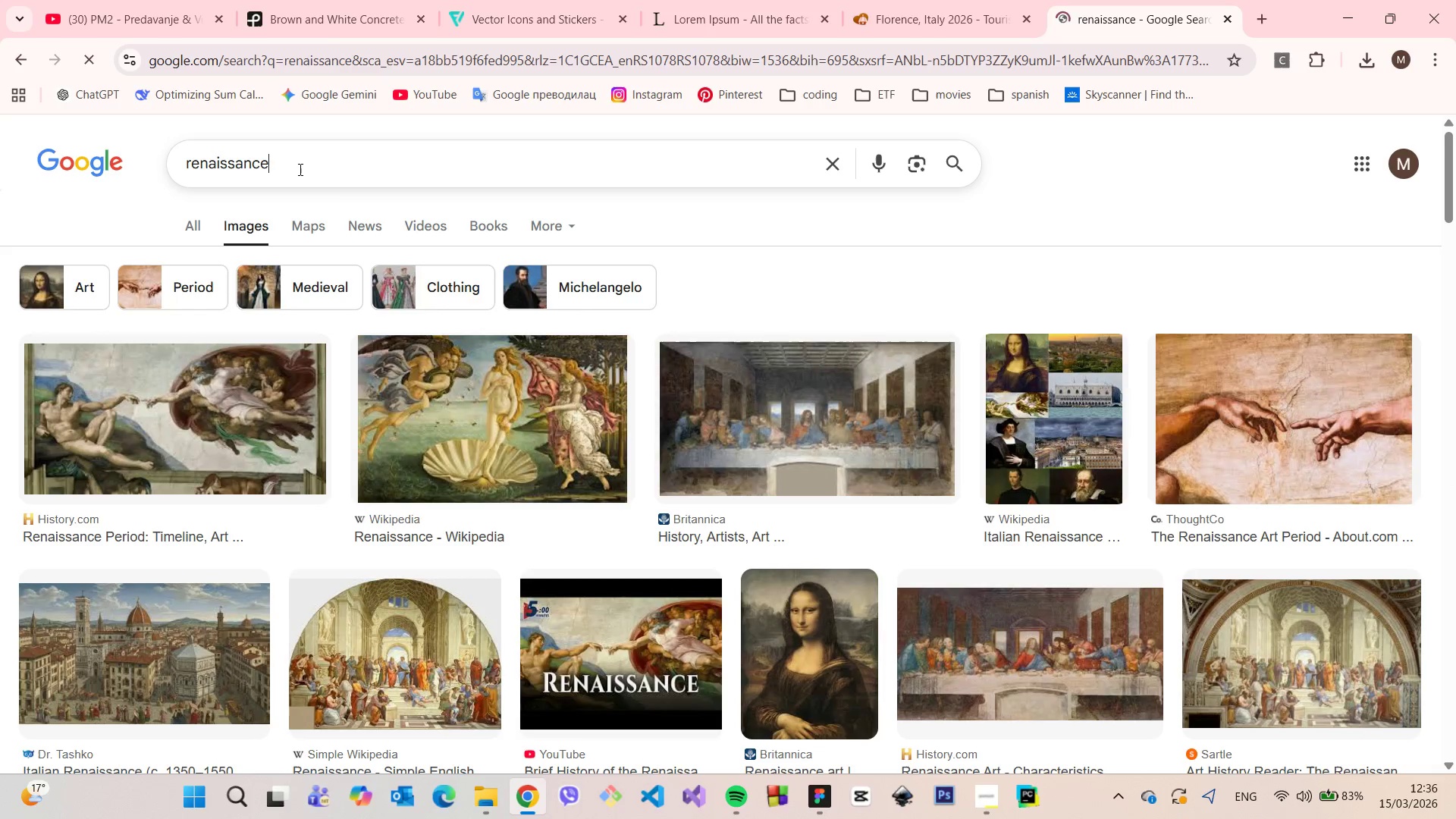 
type( symbols)
 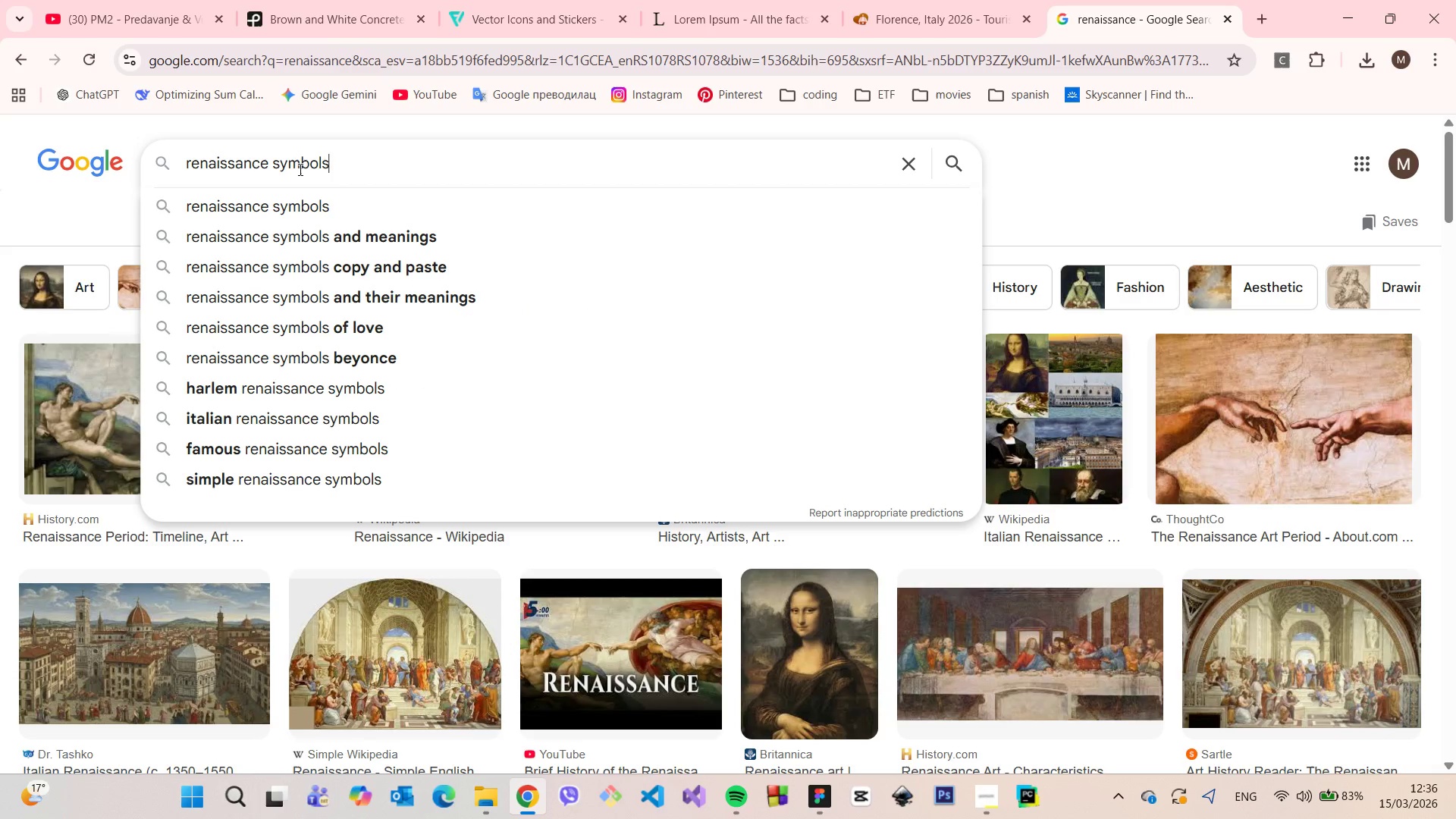 
key(Enter)
 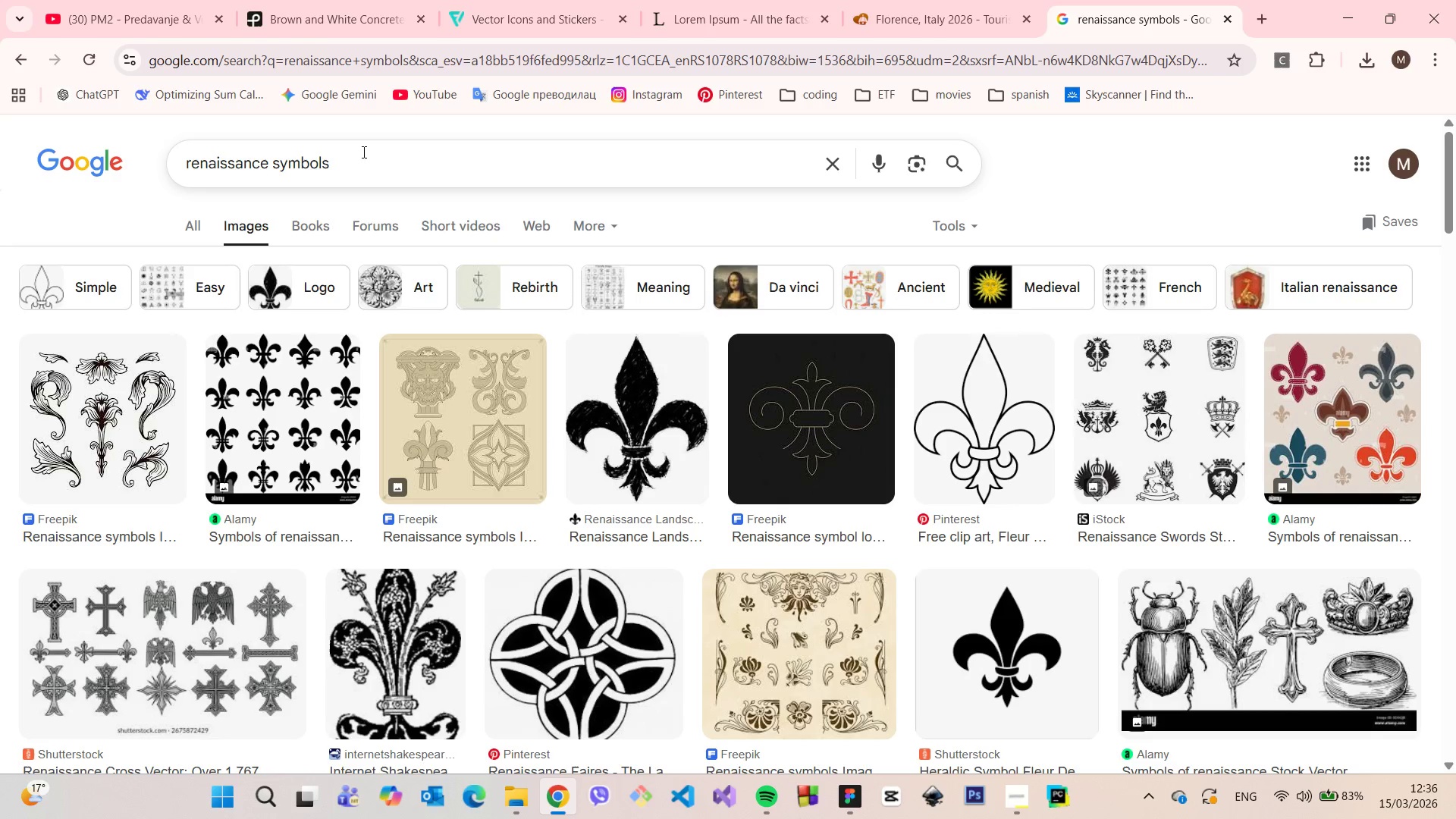 
wait(6.56)
 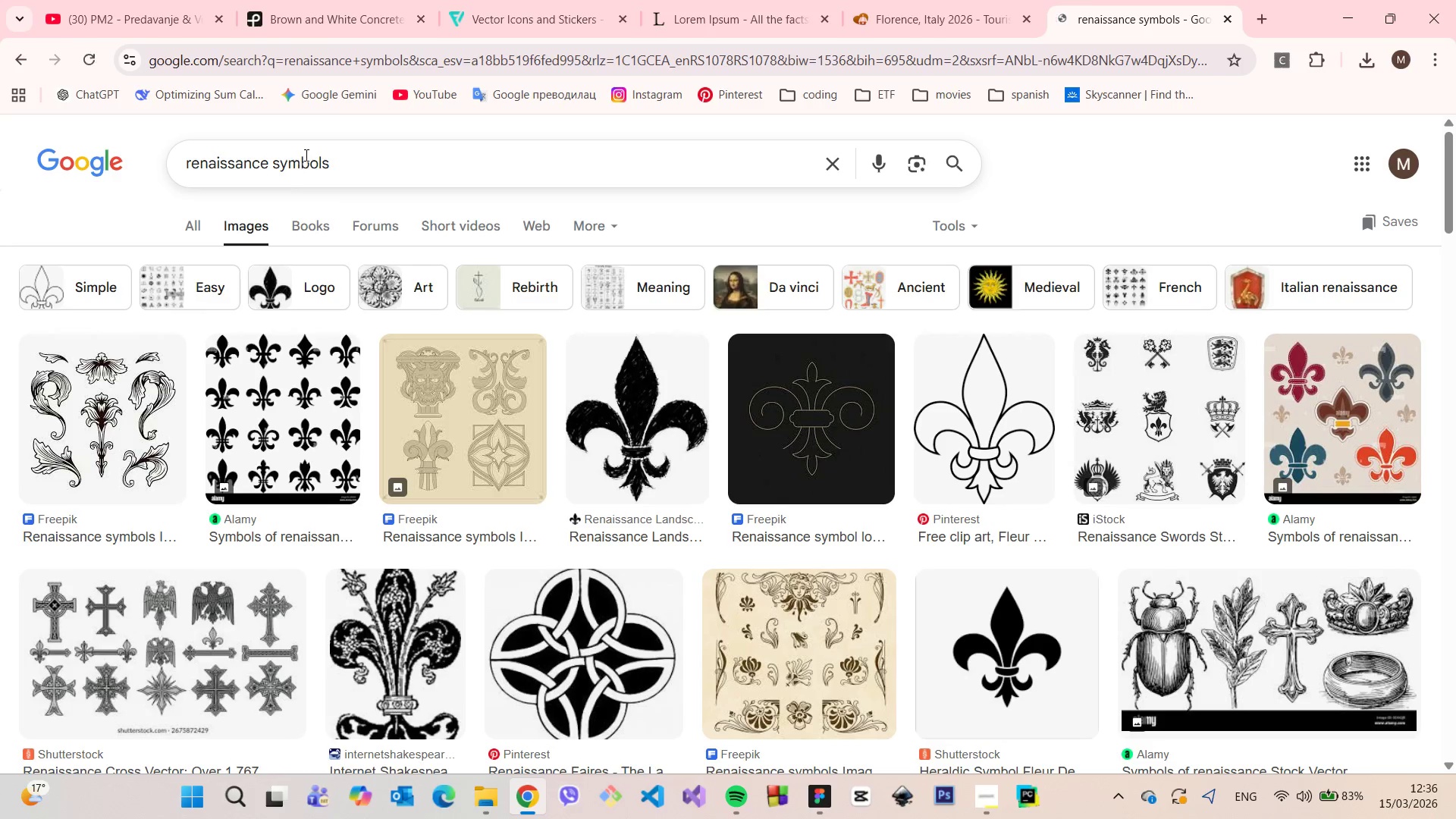 
left_click([200, 215])
 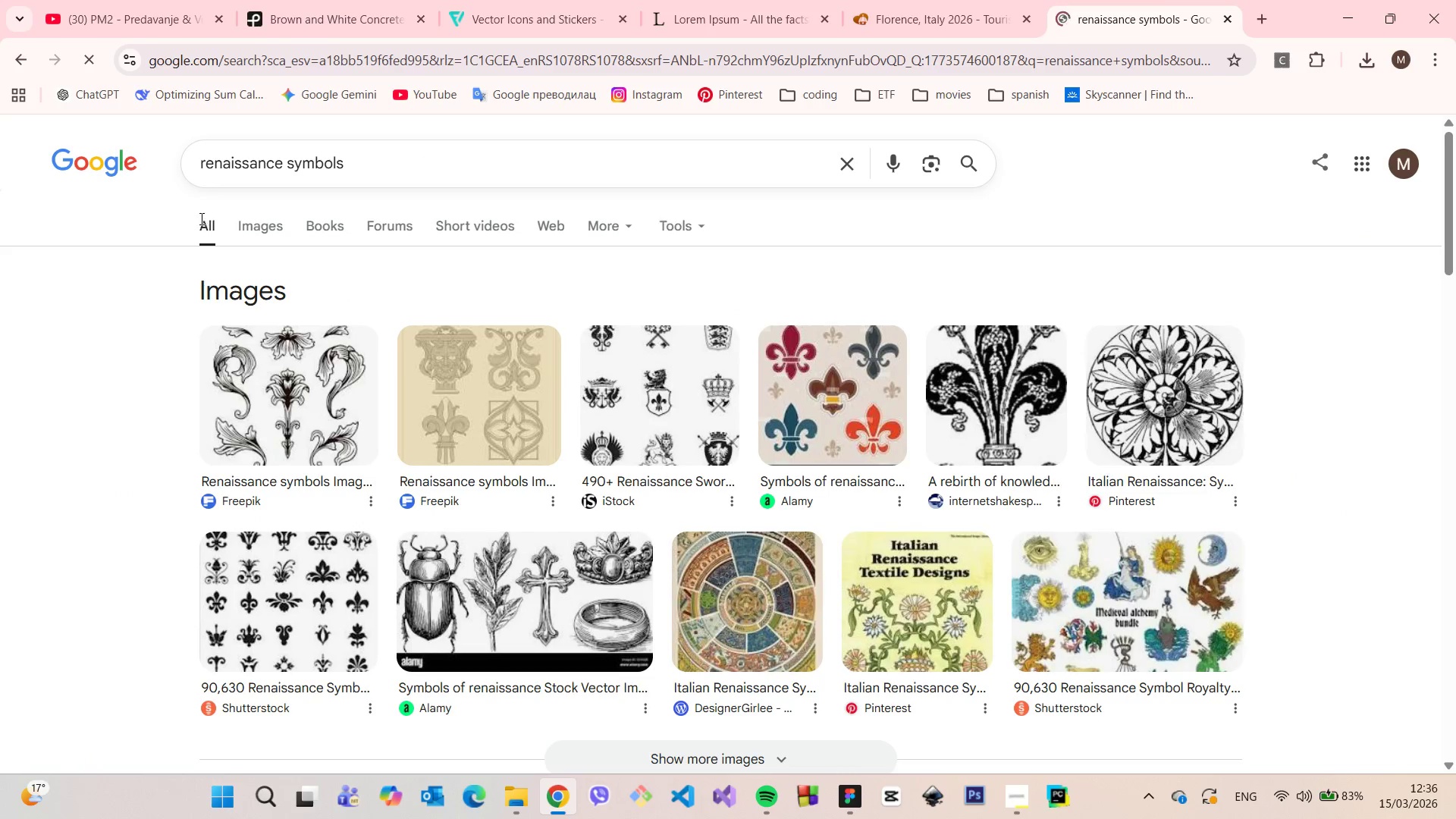 
scroll: coordinate [411, 372], scroll_direction: down, amount: 8.0
 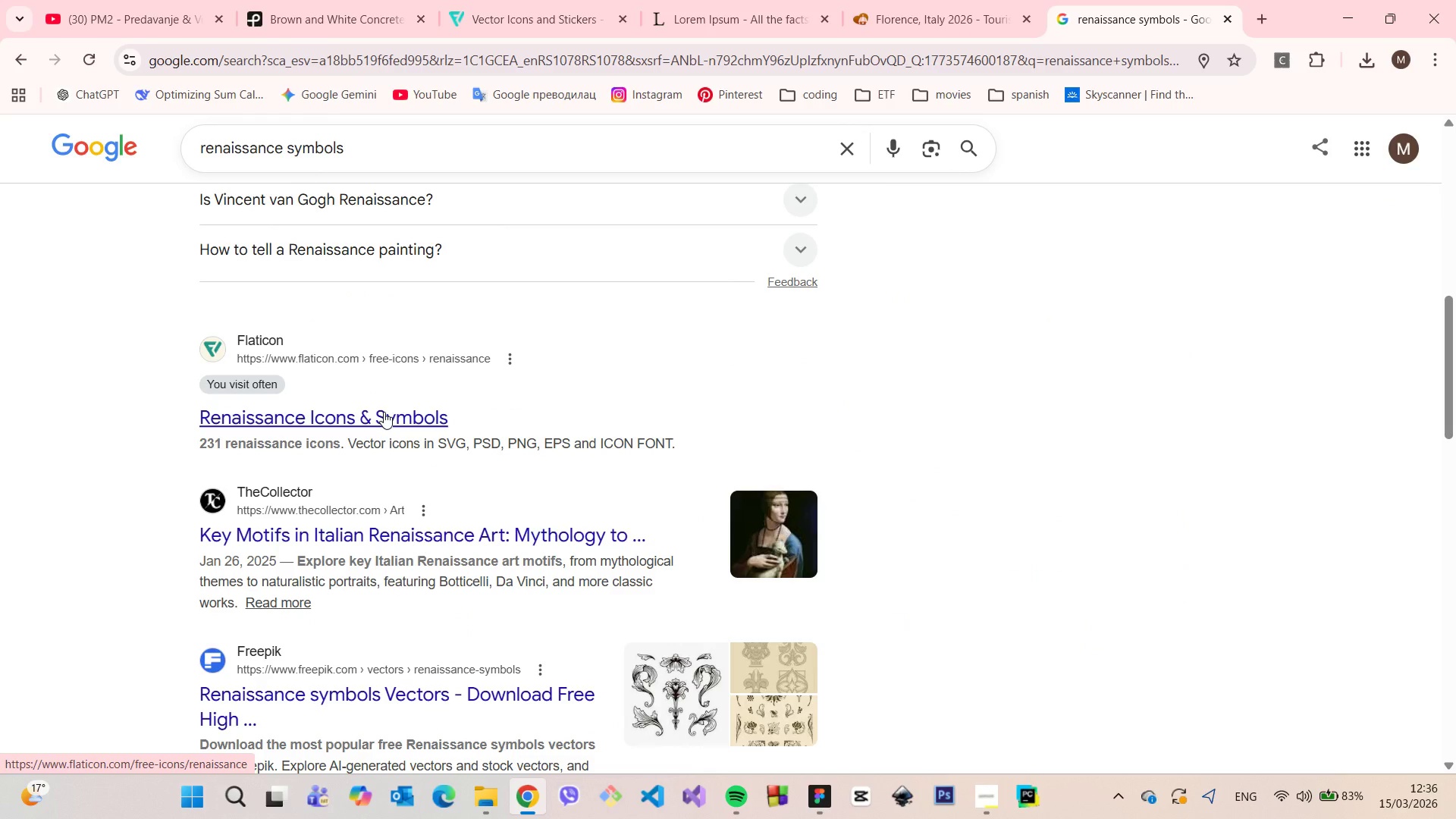 
scroll: coordinate [388, 366], scroll_direction: up, amount: 10.0
 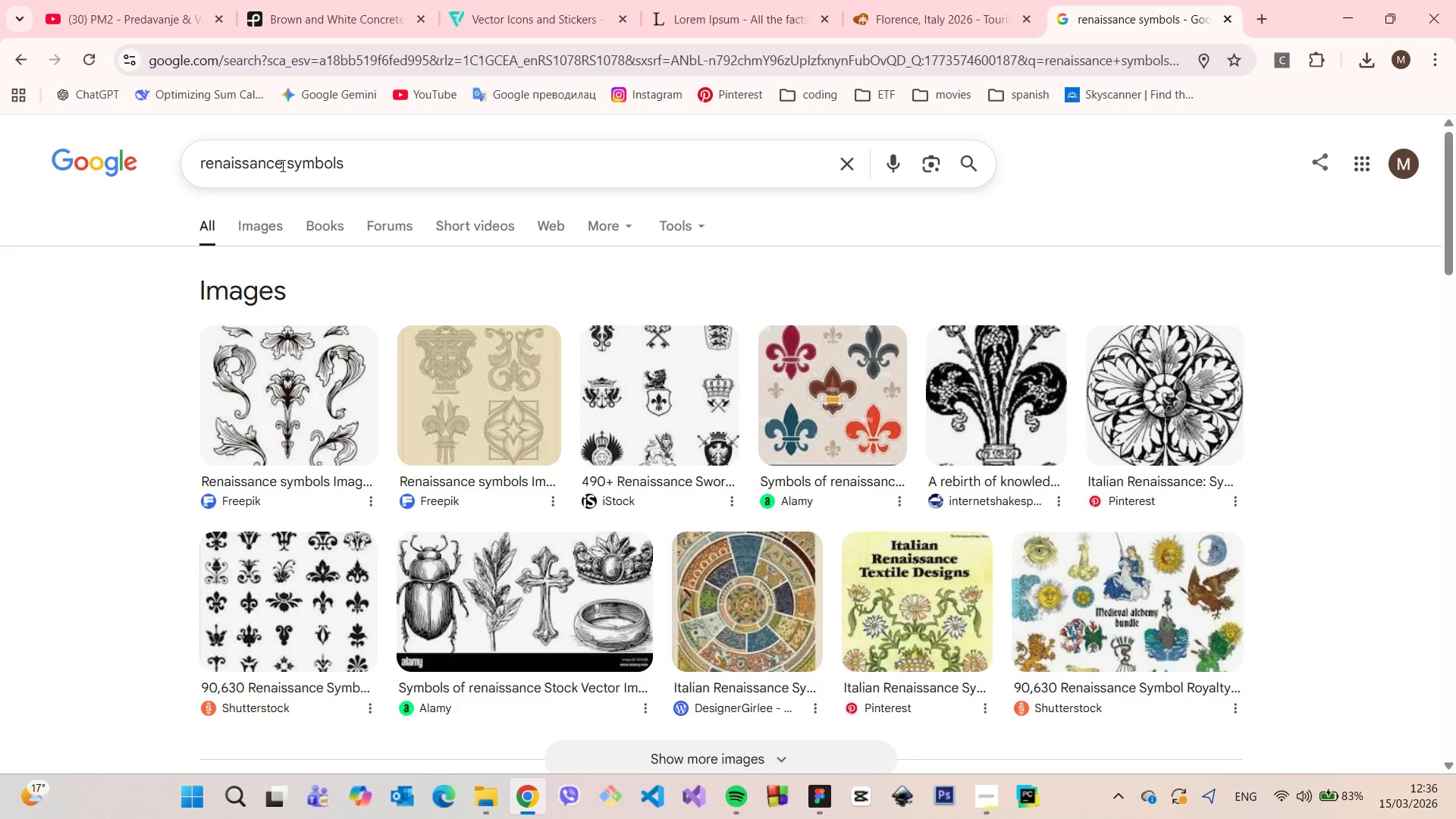 
left_click_drag(start_coordinate=[283, 165], to_coordinate=[200, 157])
 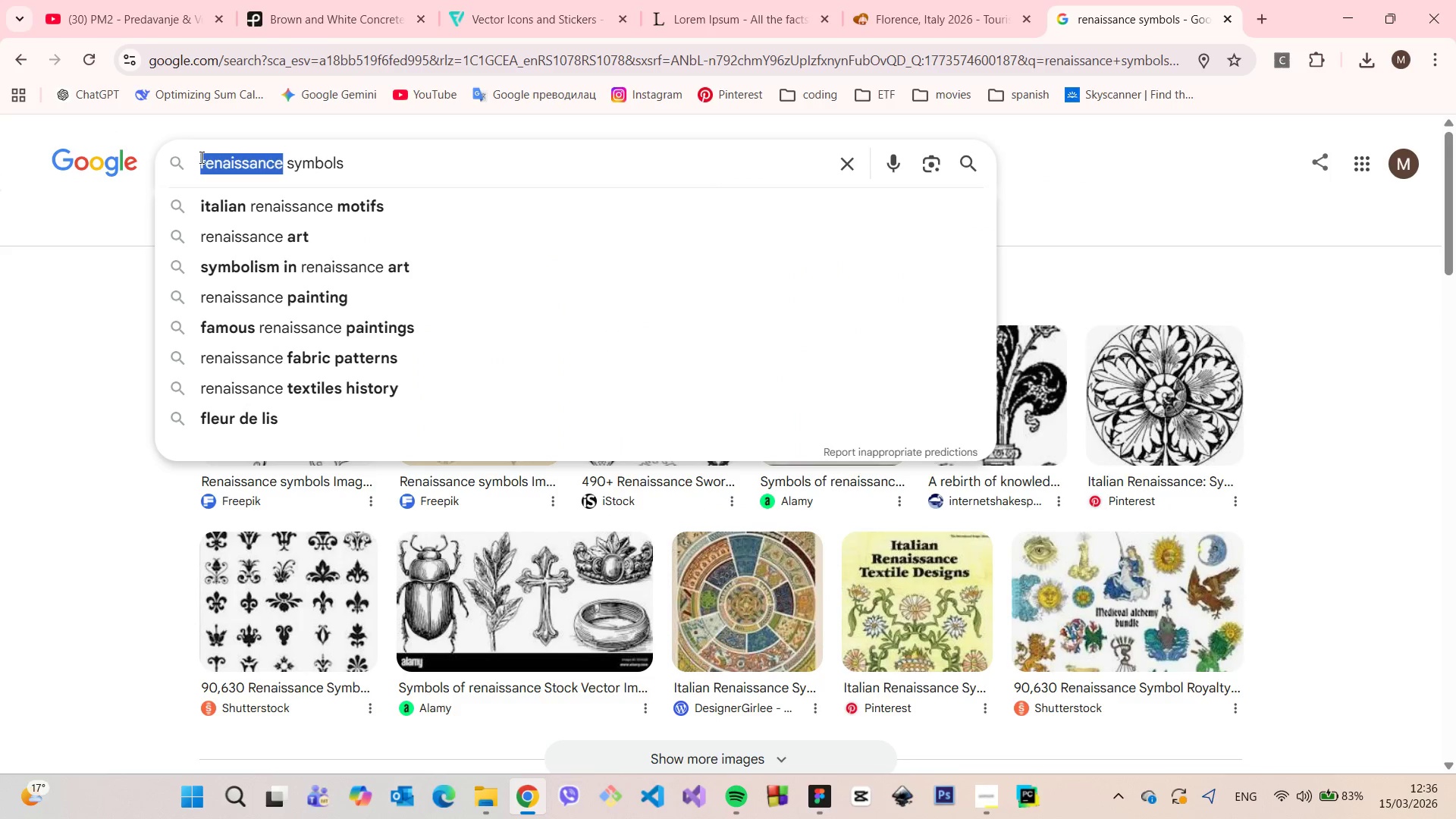 
hold_key(key=ControlLeft, duration=0.5)
 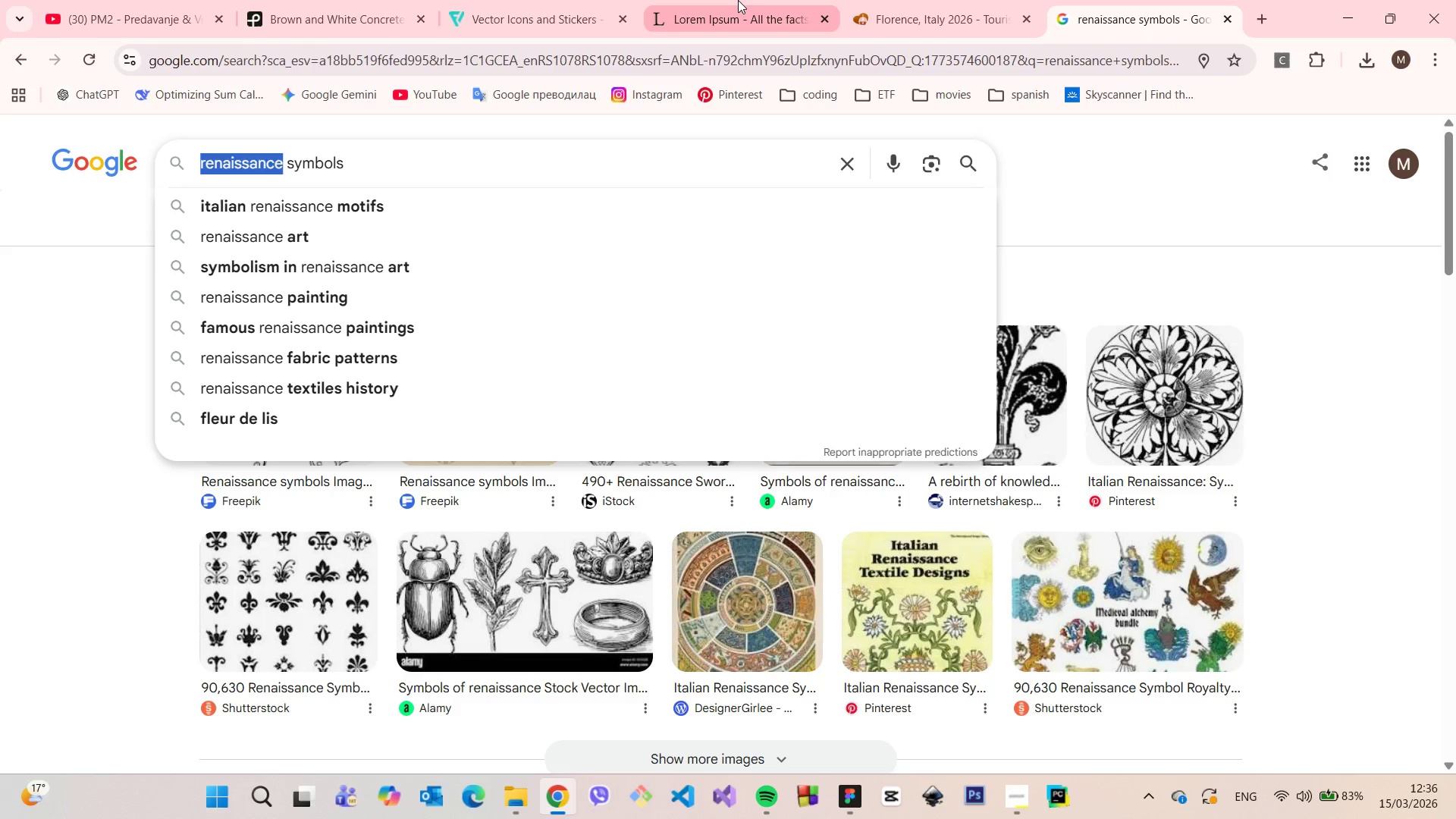 
hold_key(key=C, duration=0.31)
 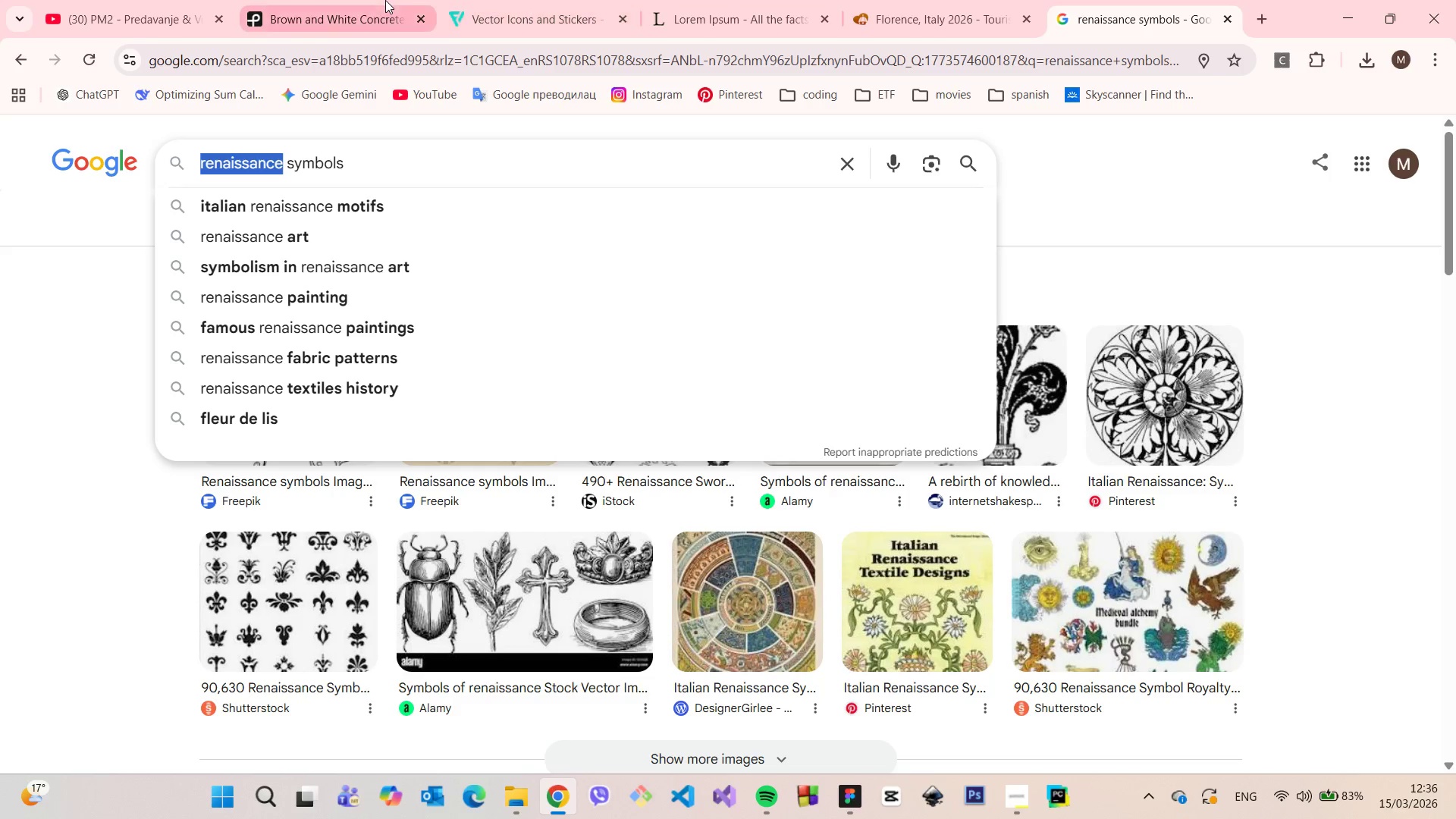 
left_click([513, 12])
 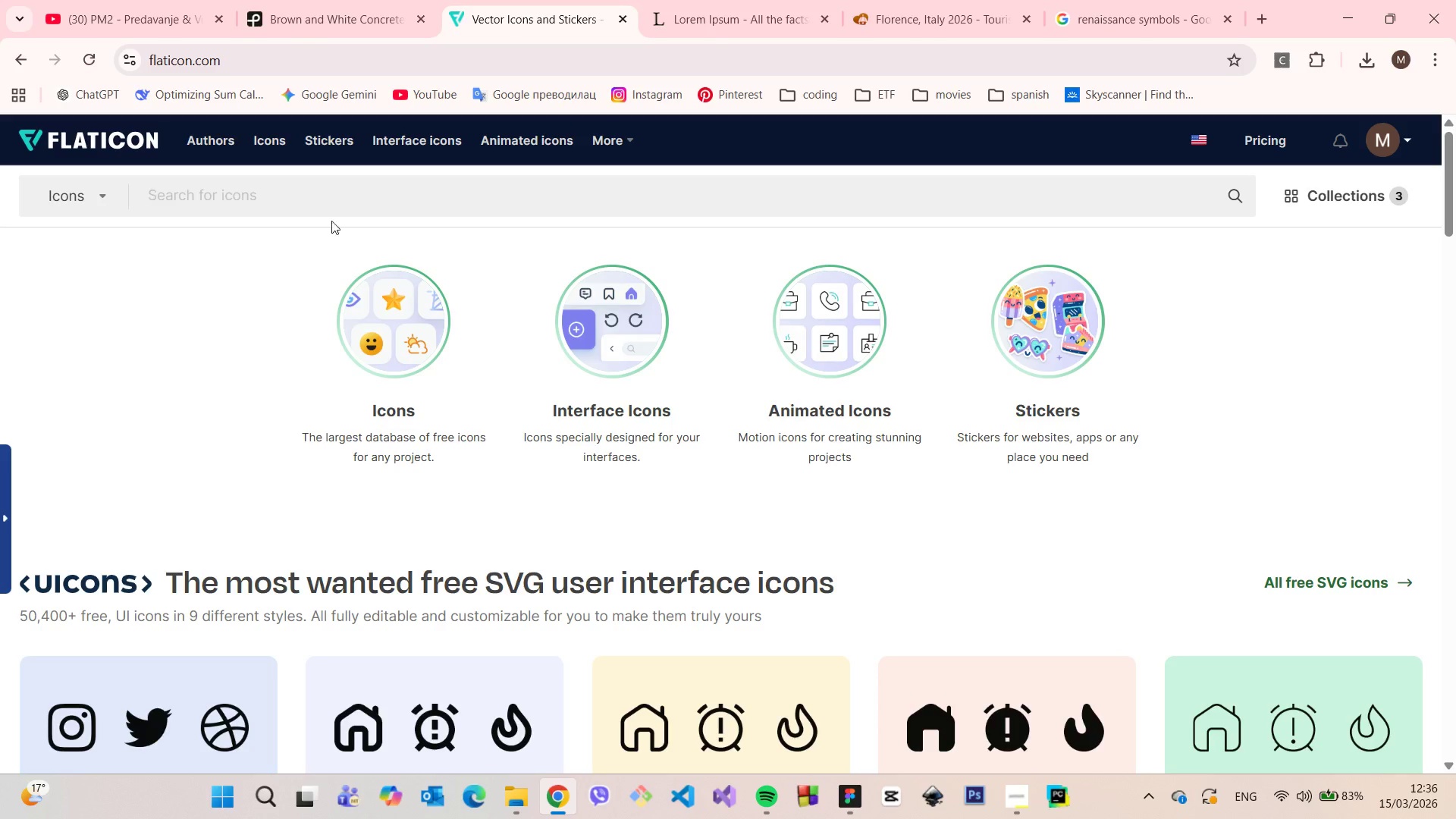 
left_click([328, 190])
 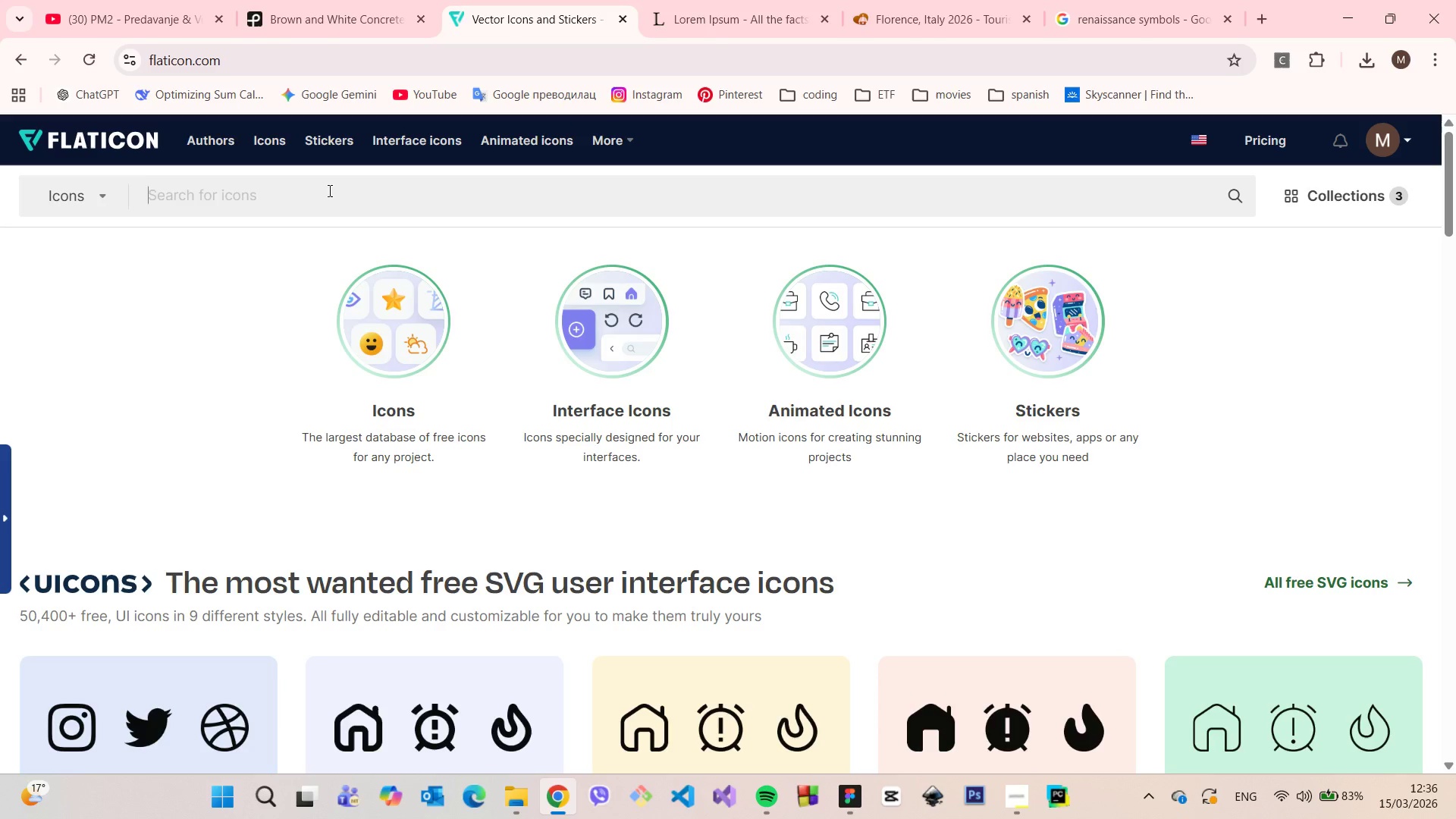 
key(Control+ControlLeft)
 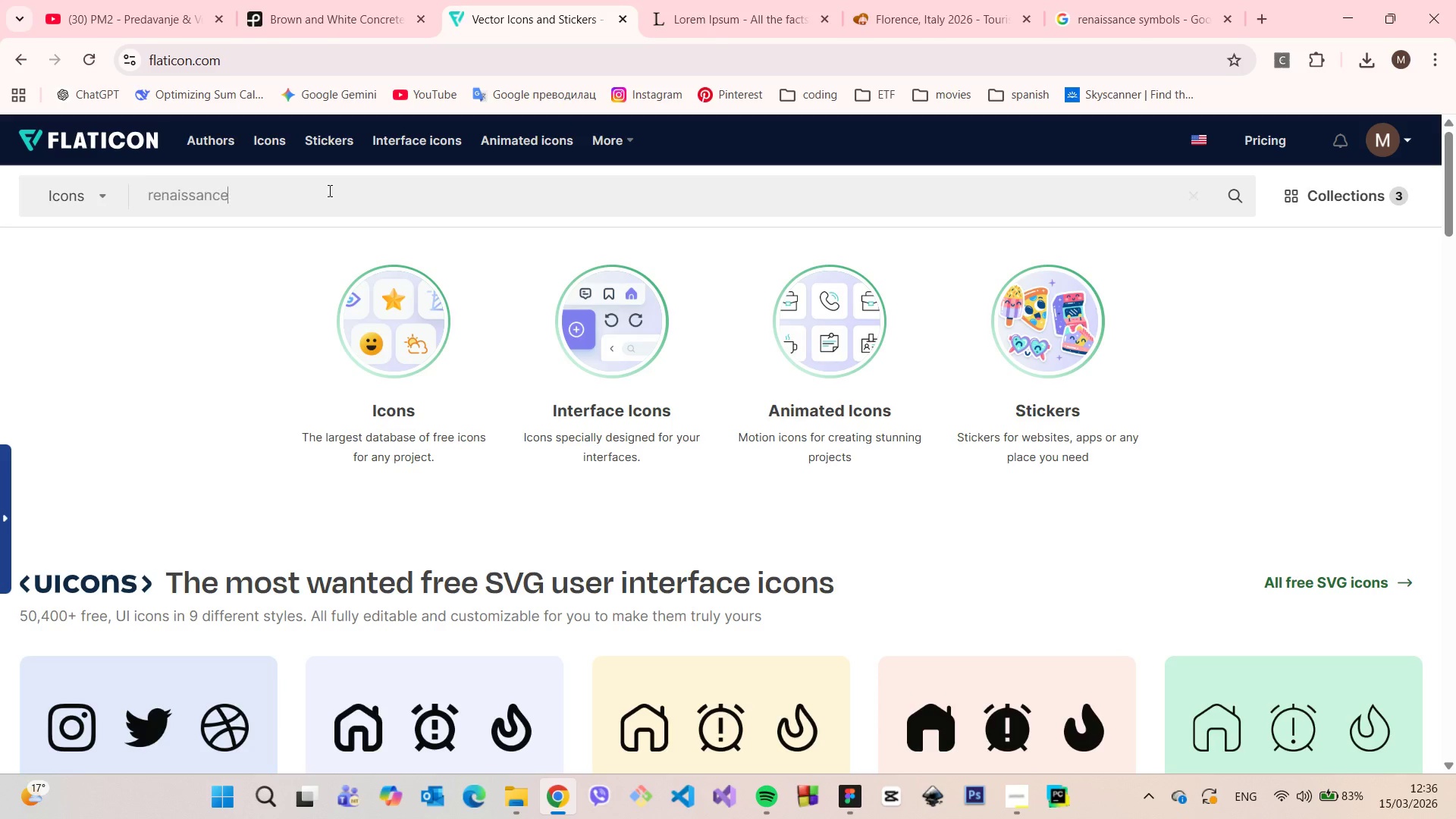 
key(Control+V)
 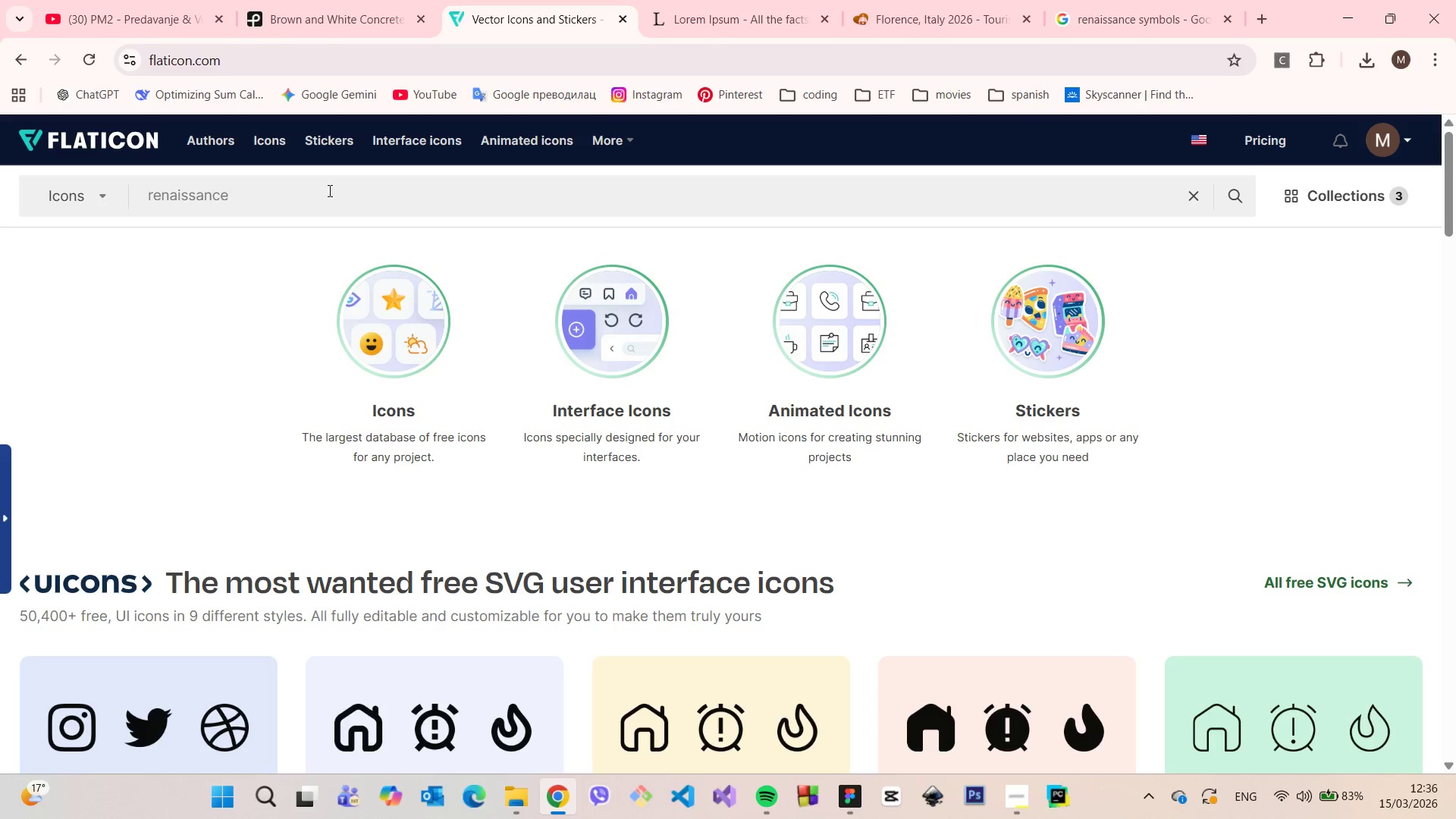 
key(Enter)
 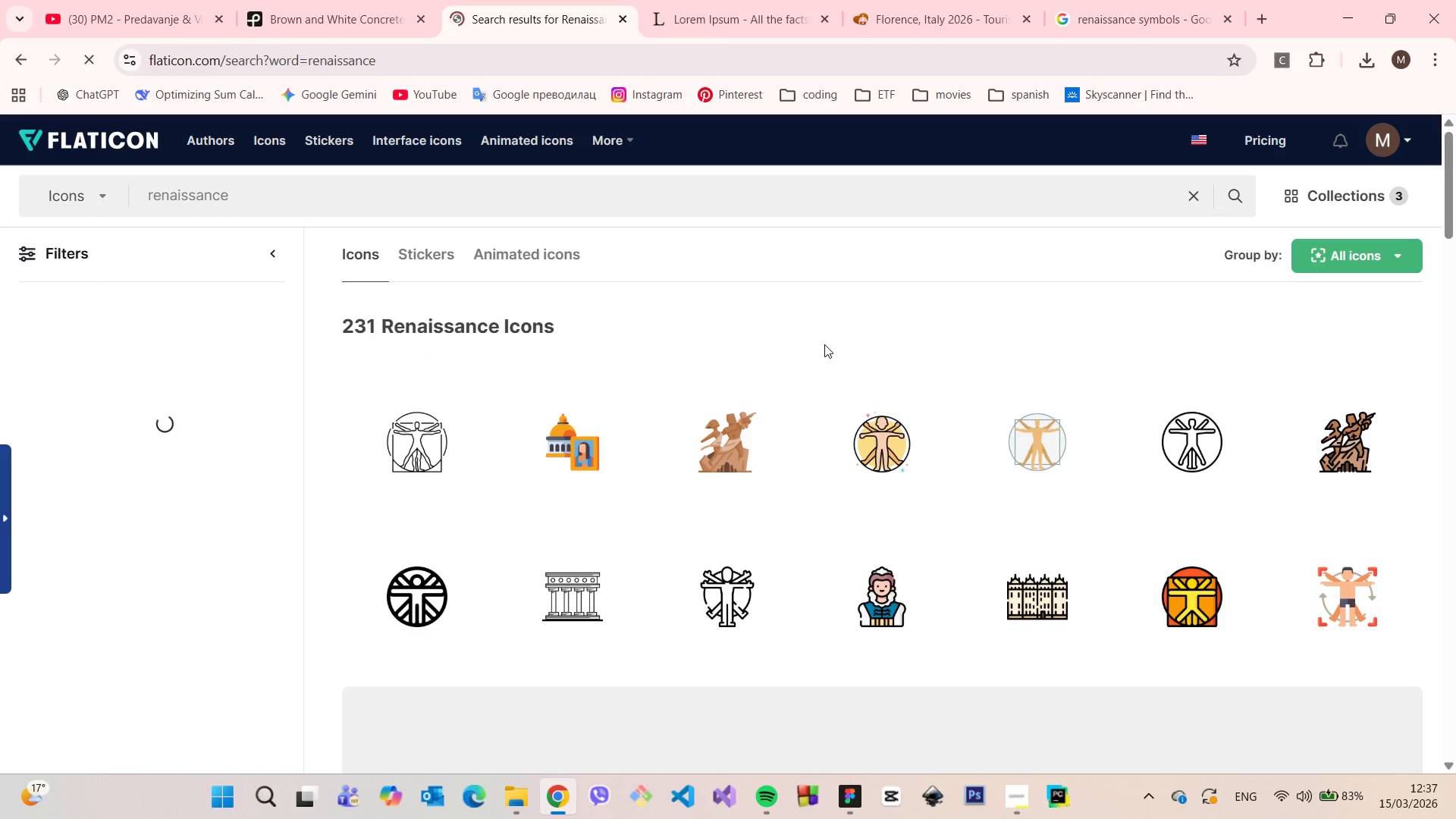 
scroll: coordinate [827, 347], scroll_direction: down, amount: 16.0
 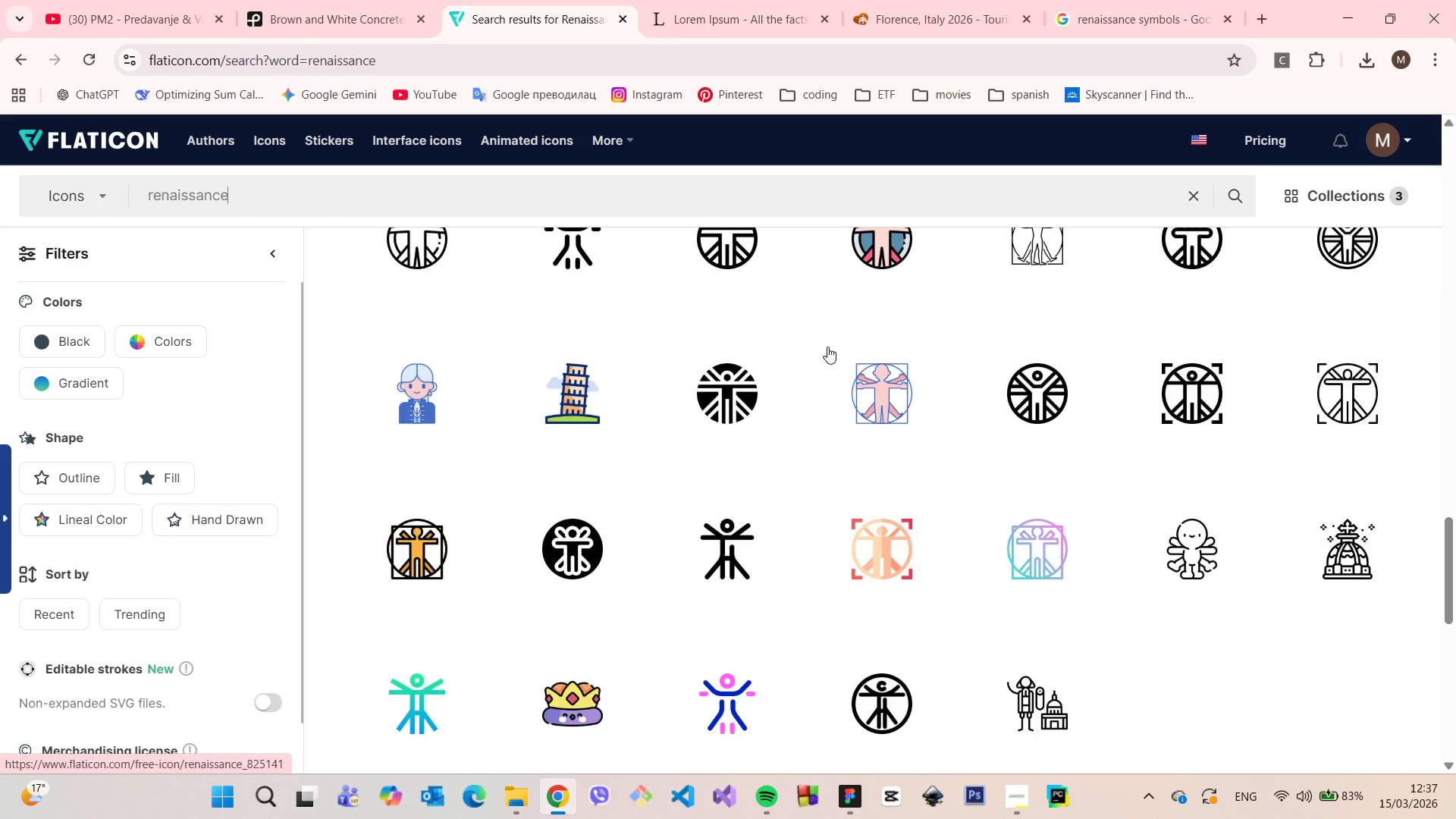 
scroll: coordinate [830, 346], scroll_direction: up, amount: 3.0
 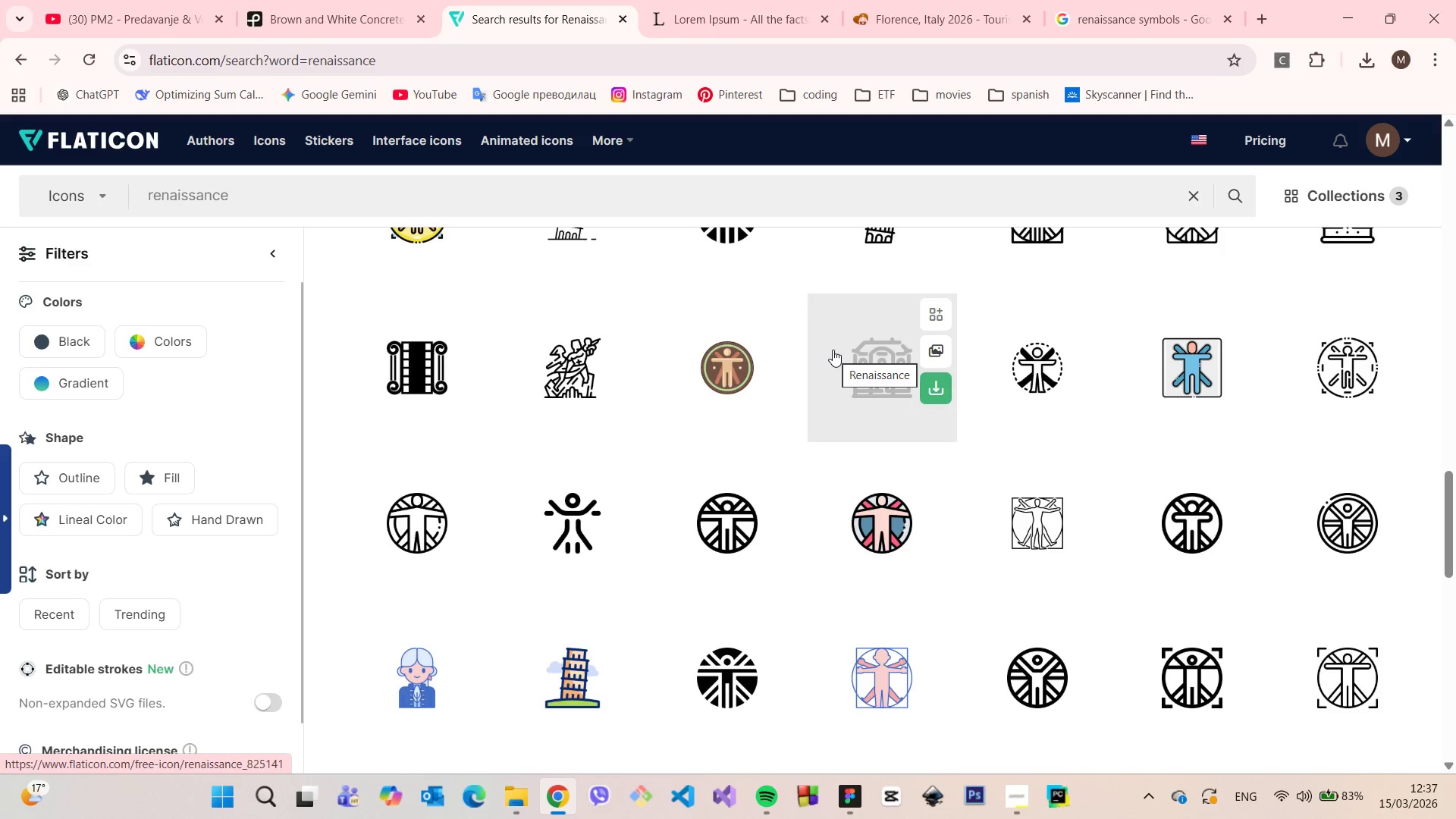 
scroll: coordinate [833, 350], scroll_direction: down, amount: 8.0
 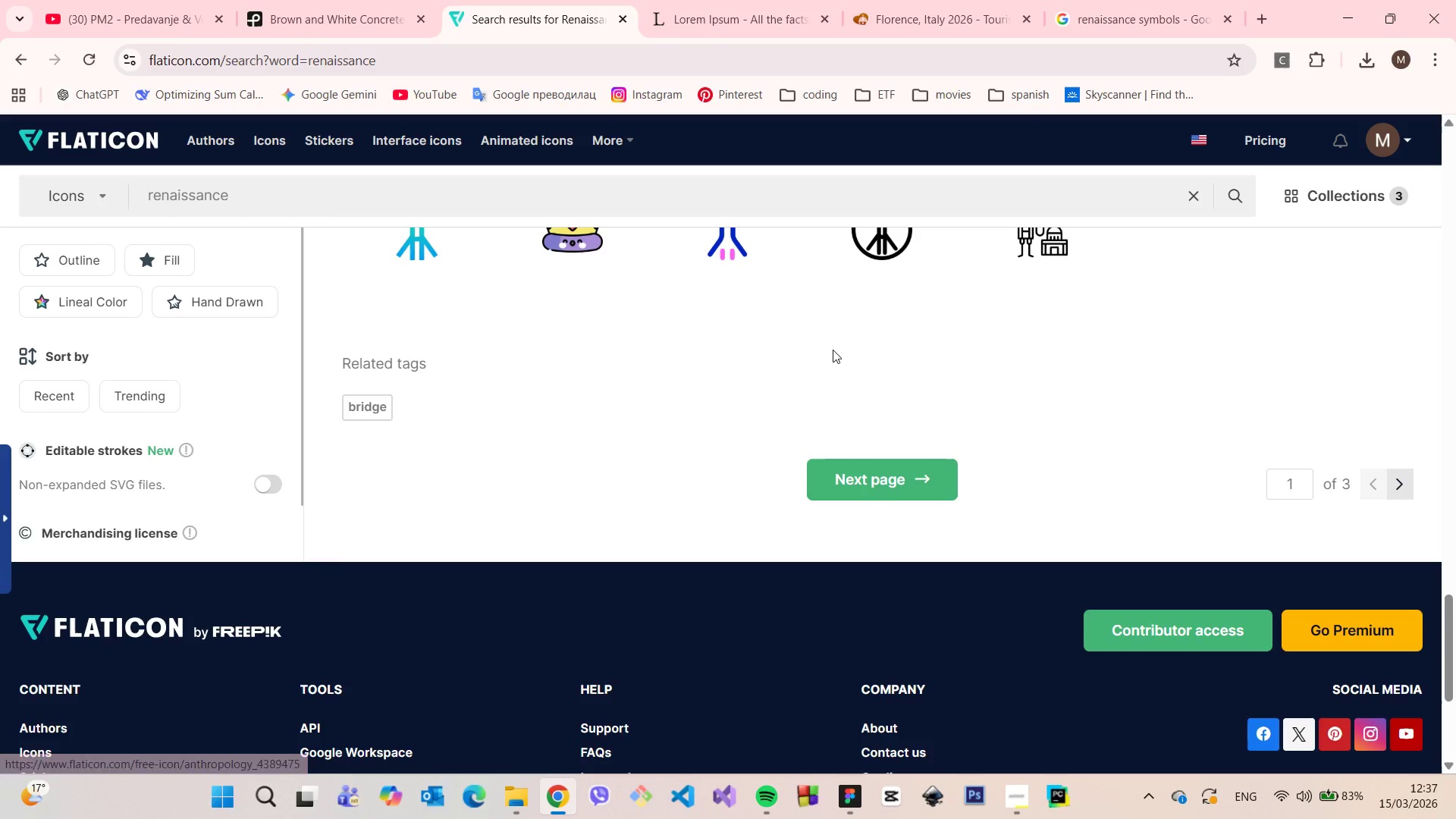 
scroll: coordinate [833, 350], scroll_direction: up, amount: 4.0
 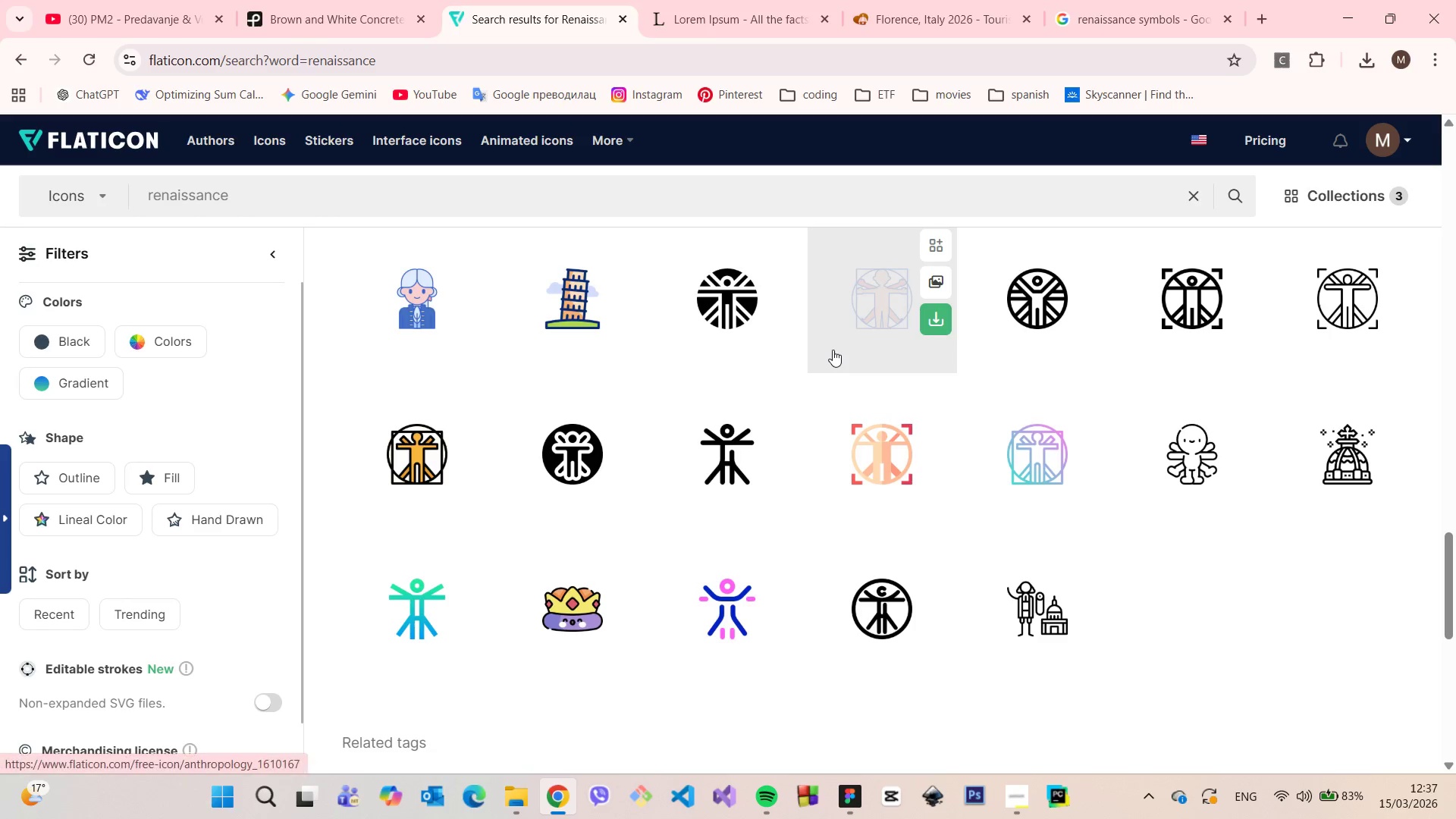 
scroll: coordinate [877, 375], scroll_direction: down, amount: 14.0
 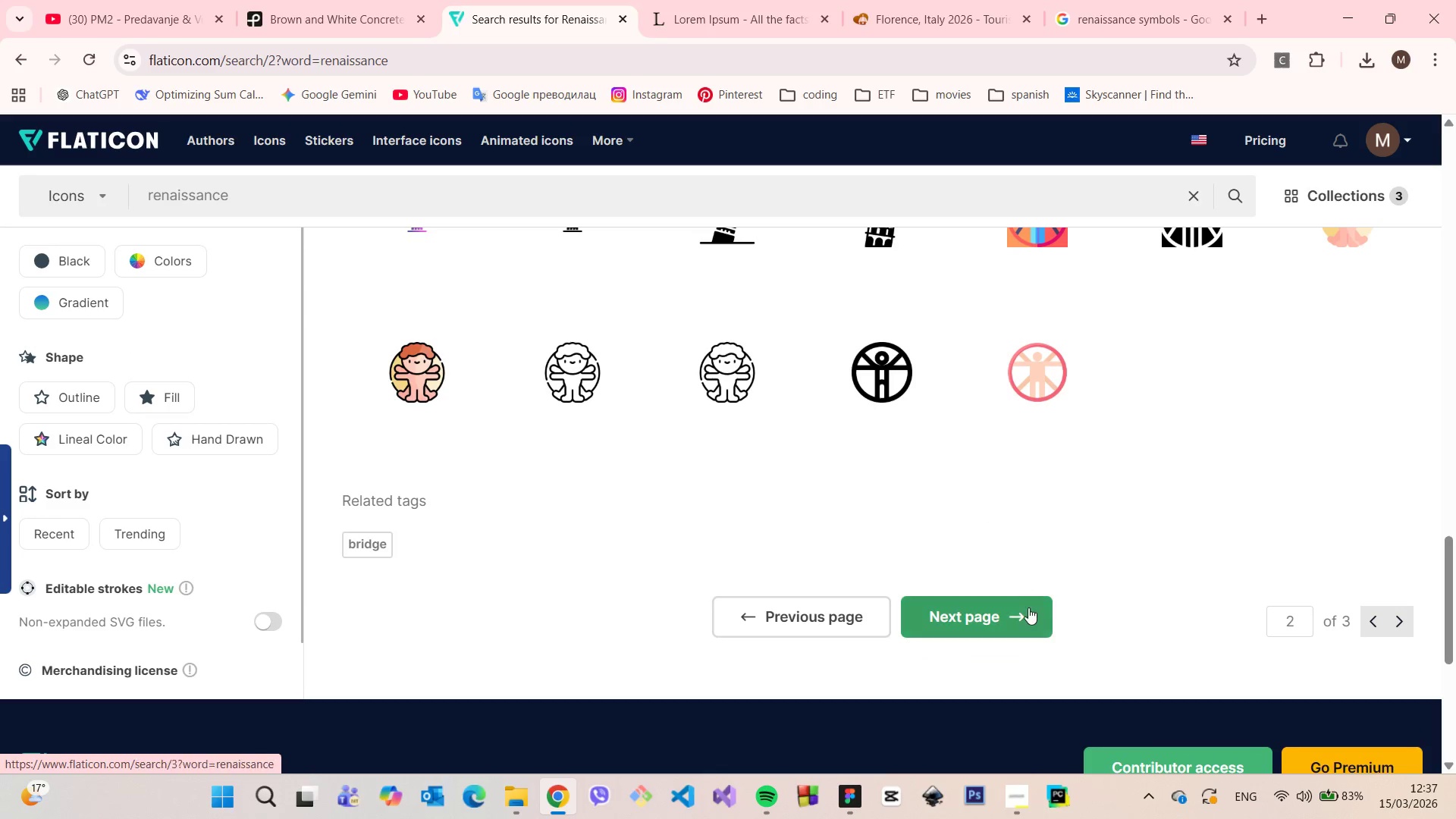 
left_click([1028, 609])
 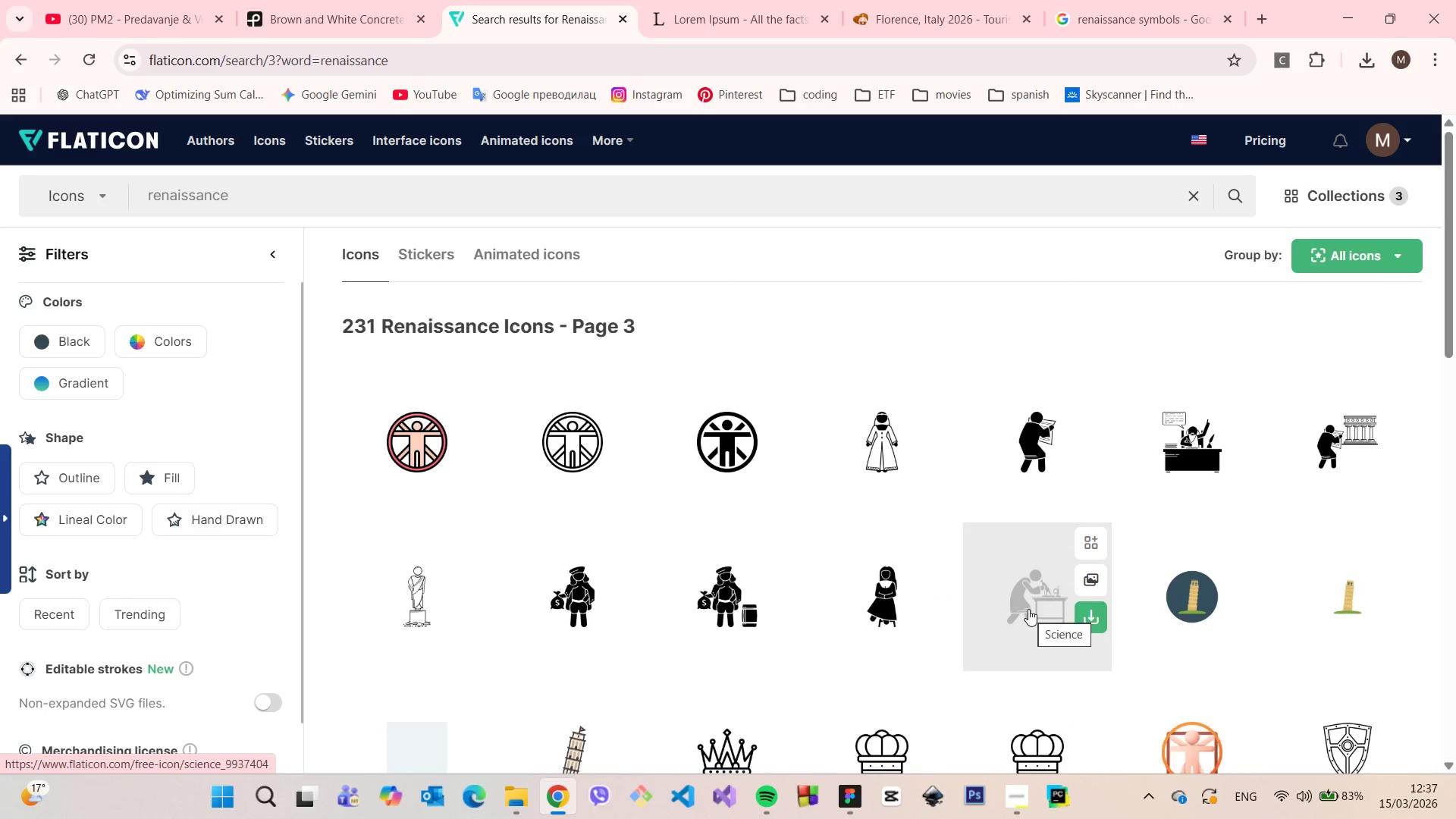 
scroll: coordinate [1028, 609], scroll_direction: down, amount: 4.0
 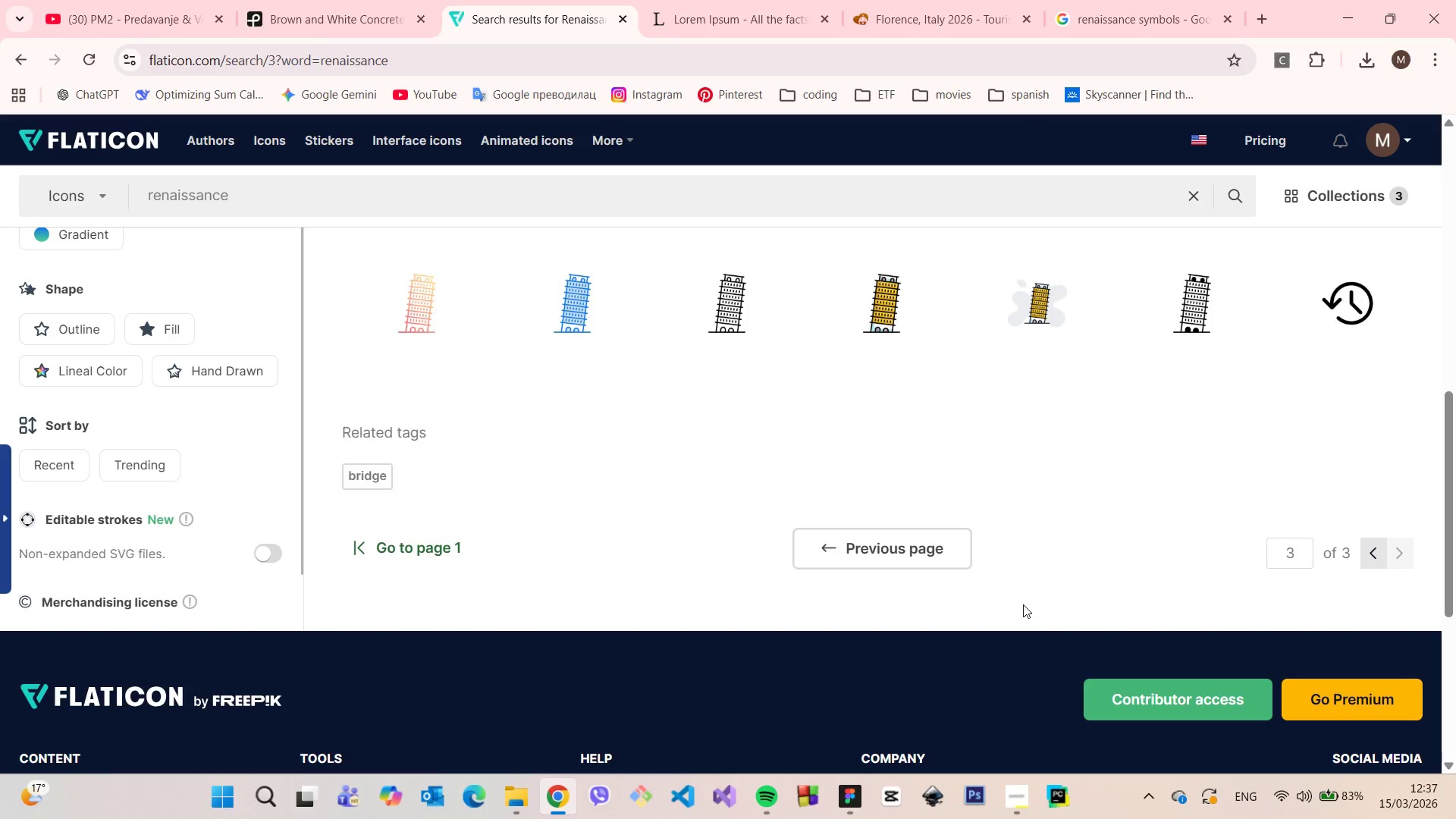 
left_click([1134, 0])
 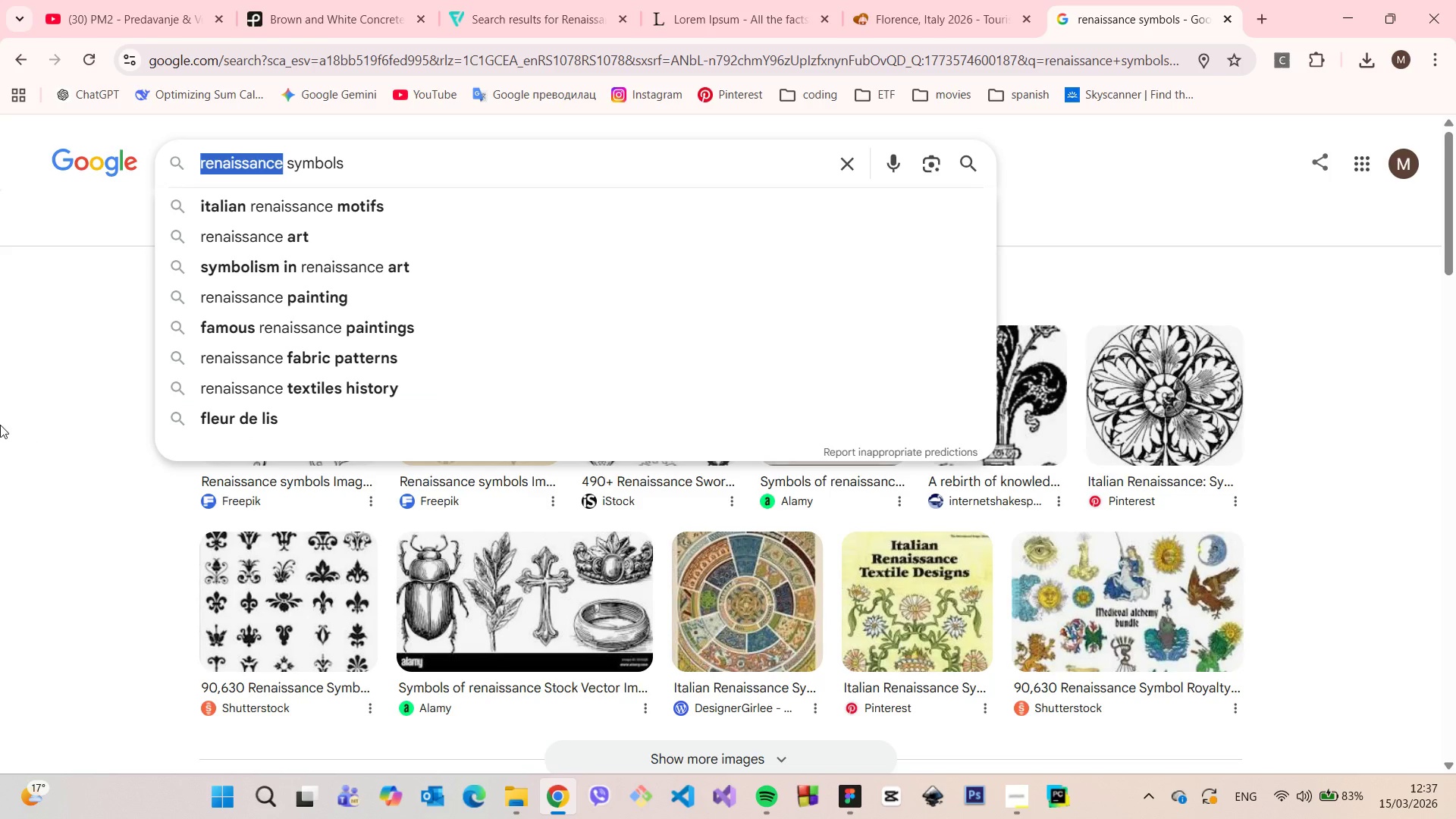 
left_click([55, 450])
 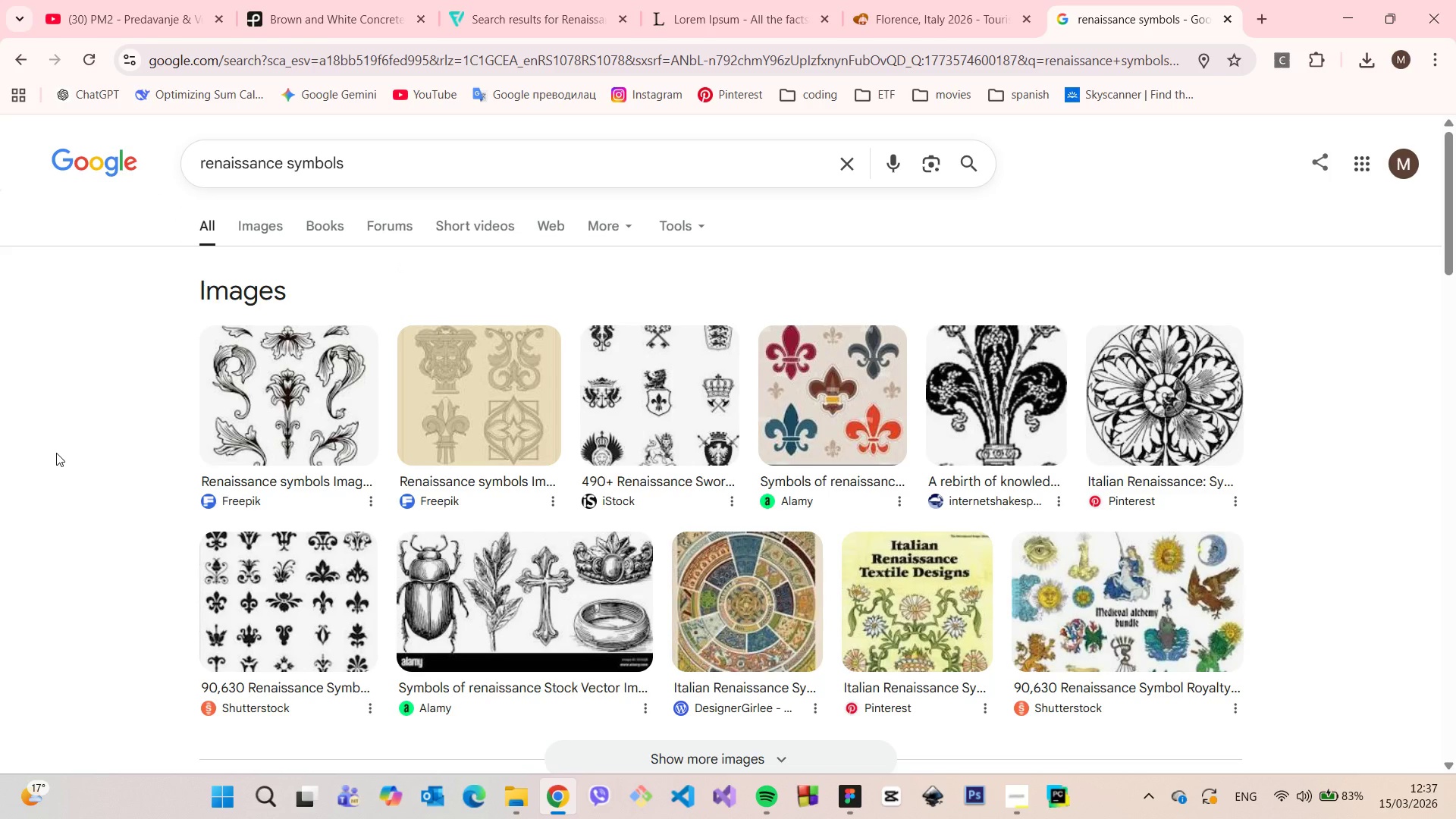 
scroll: coordinate [56, 453], scroll_direction: down, amount: 12.0
 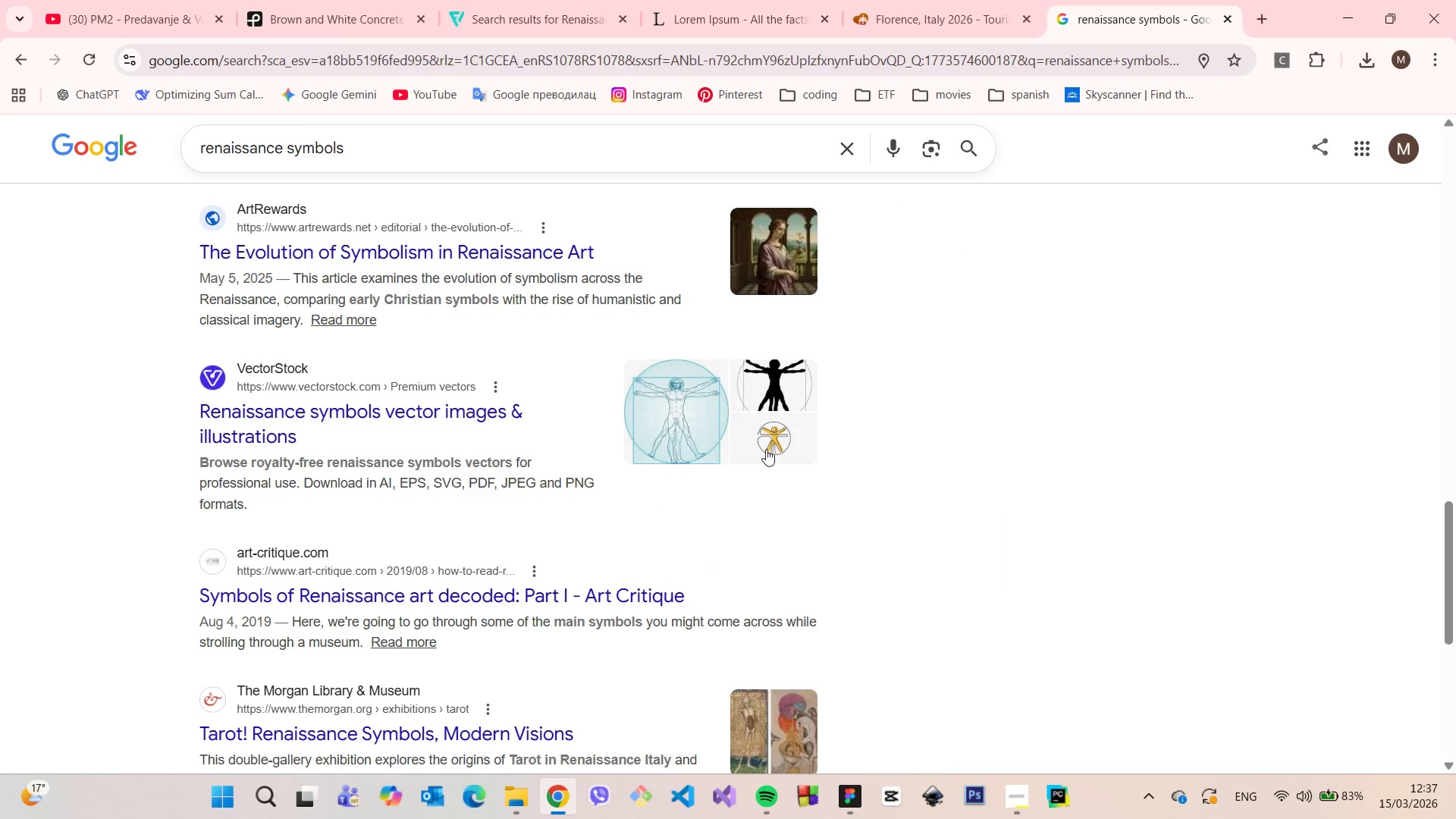 
scroll: coordinate [812, 463], scroll_direction: up, amount: 20.0
 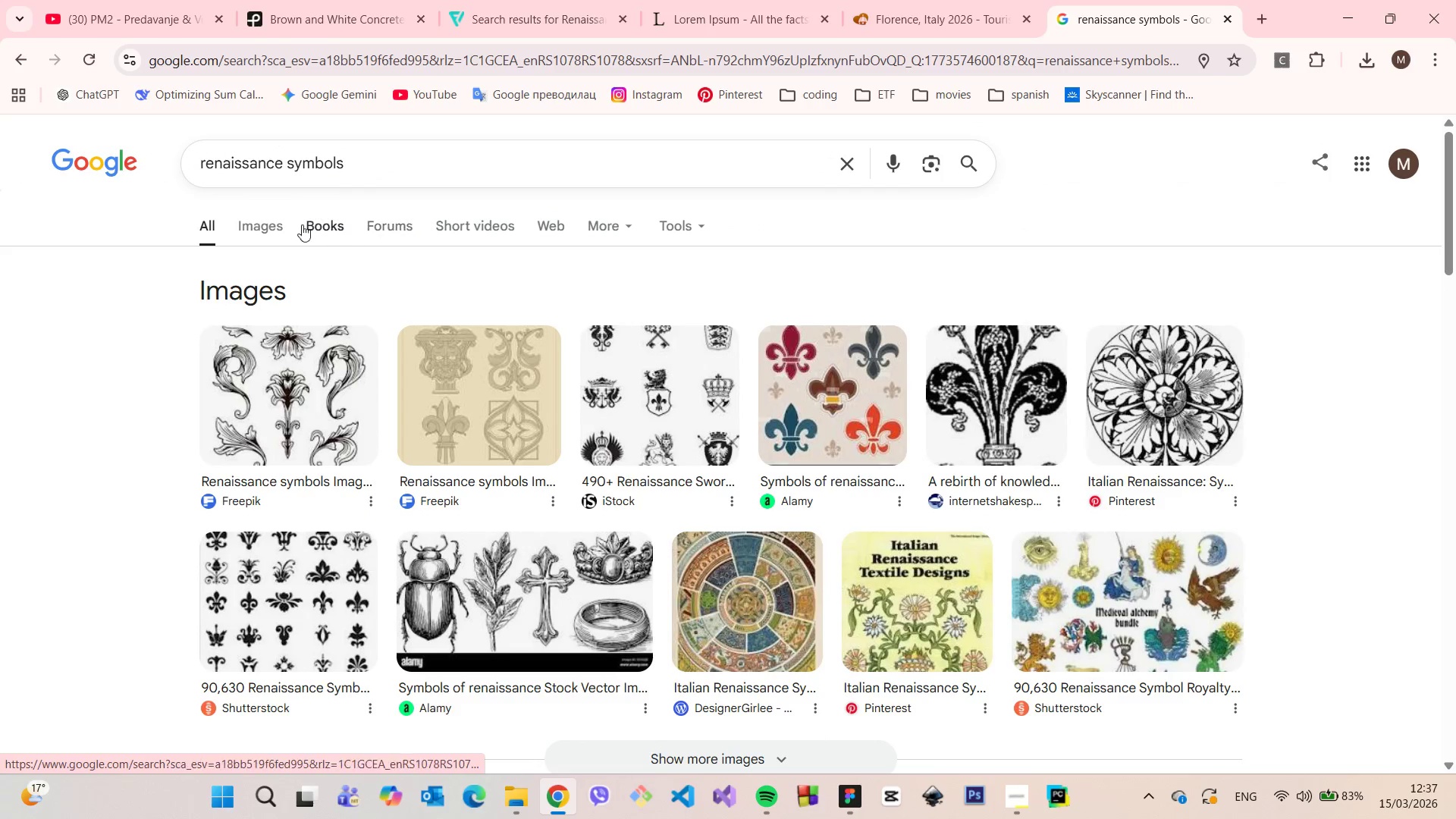 
left_click([278, 220])
 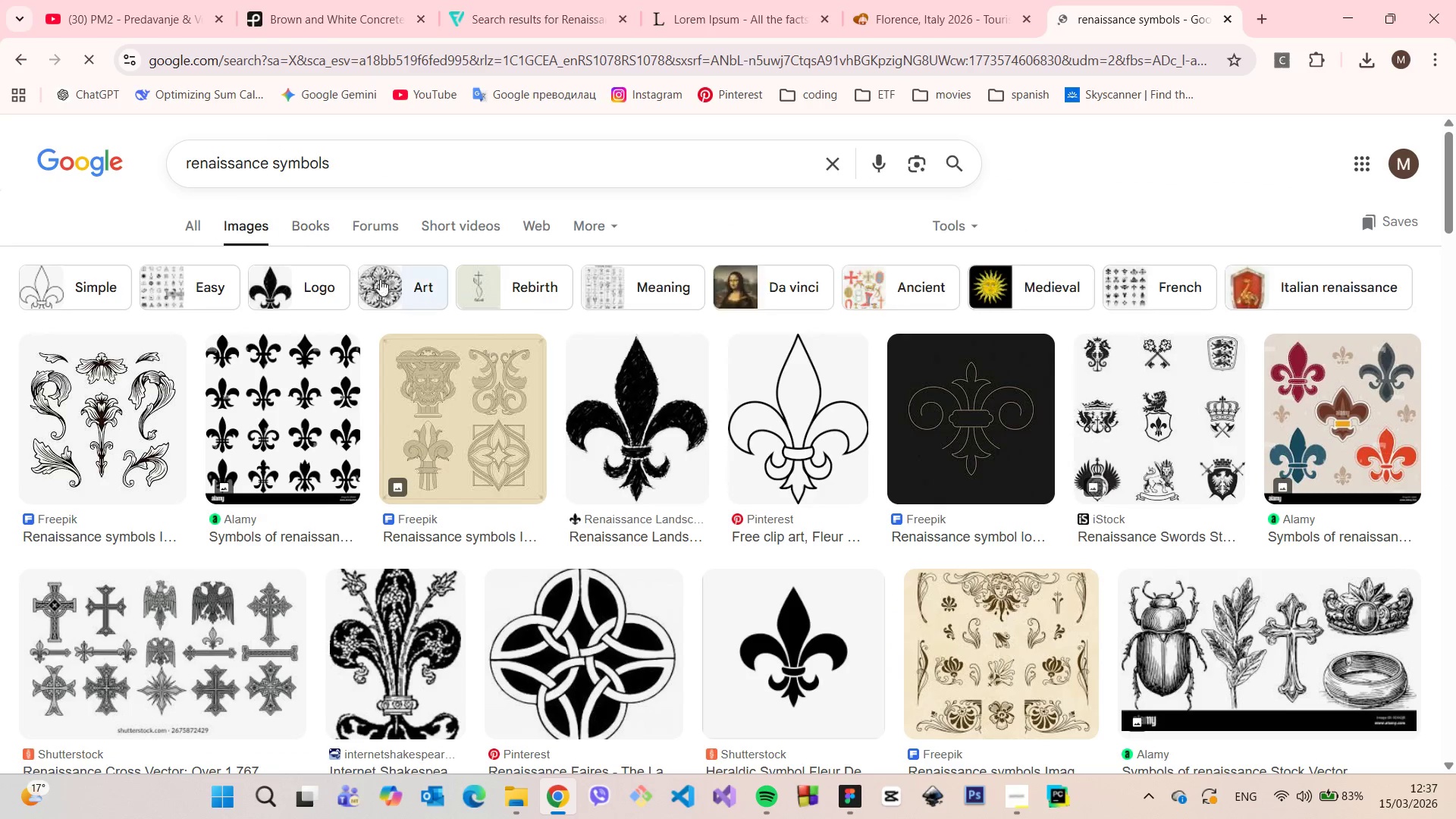 
left_click([631, 400])
 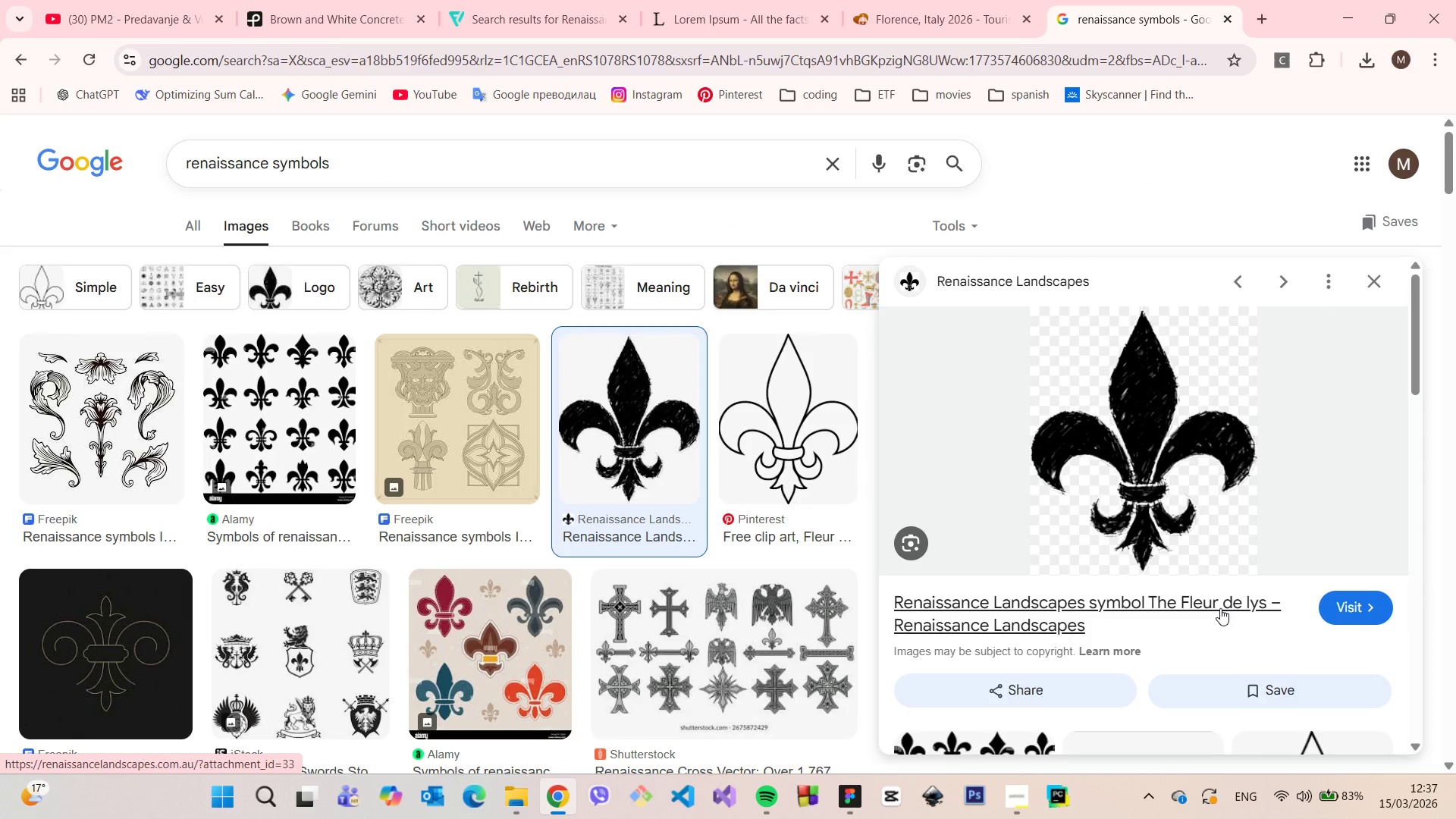 
wait(6.22)
 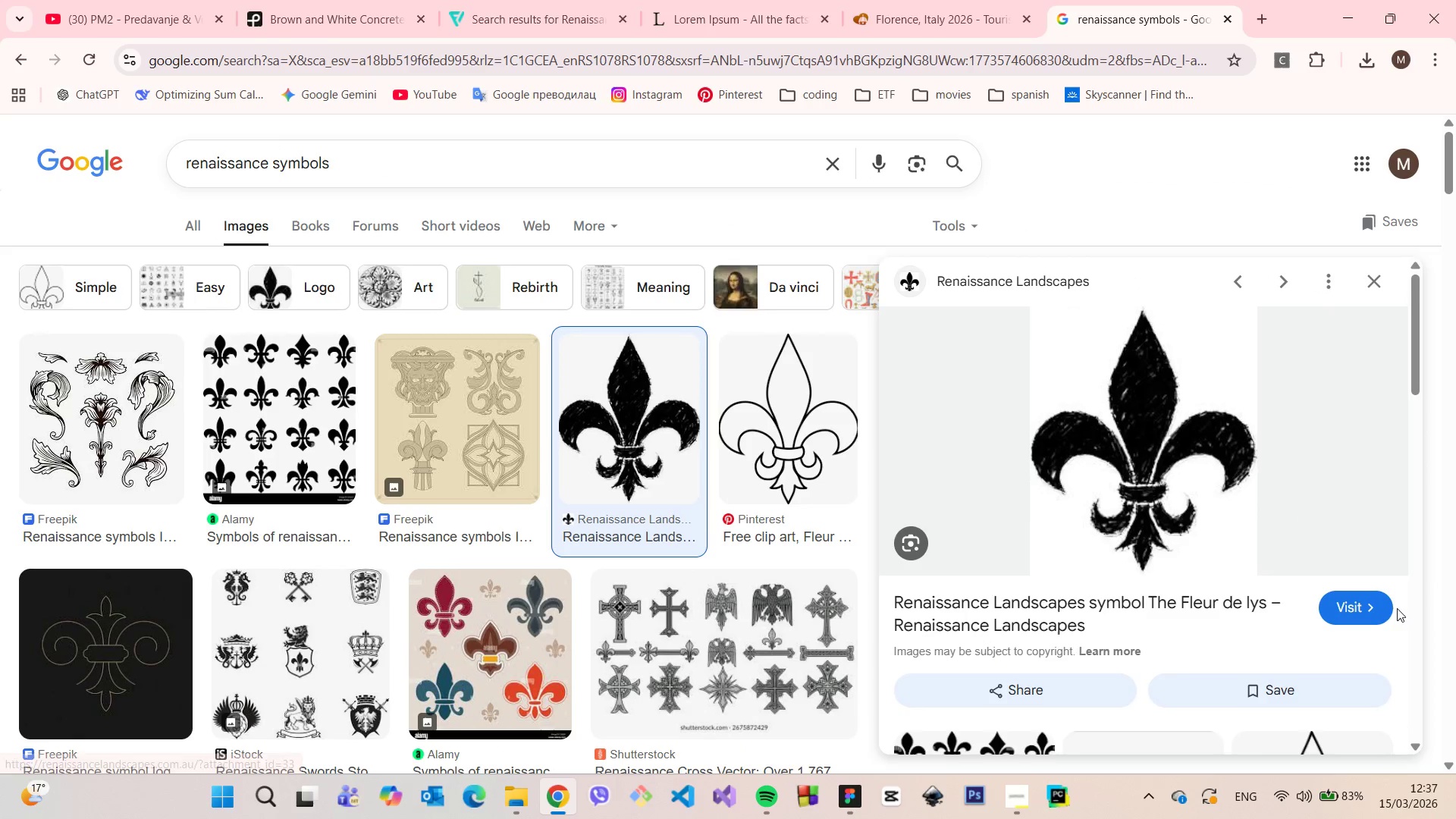 
scroll: coordinate [811, 472], scroll_direction: down, amount: 1.0
 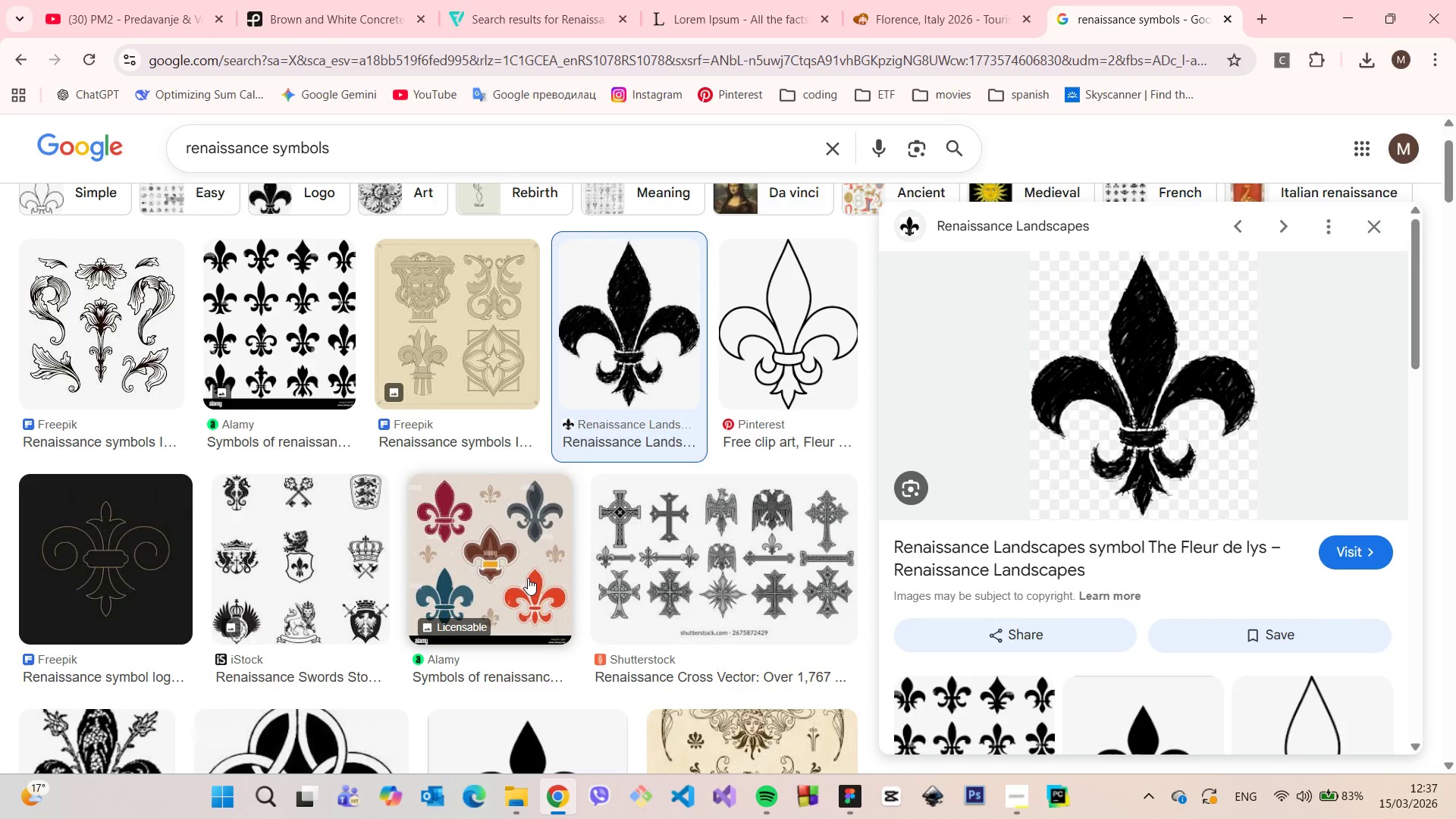 
left_click([821, 344])
 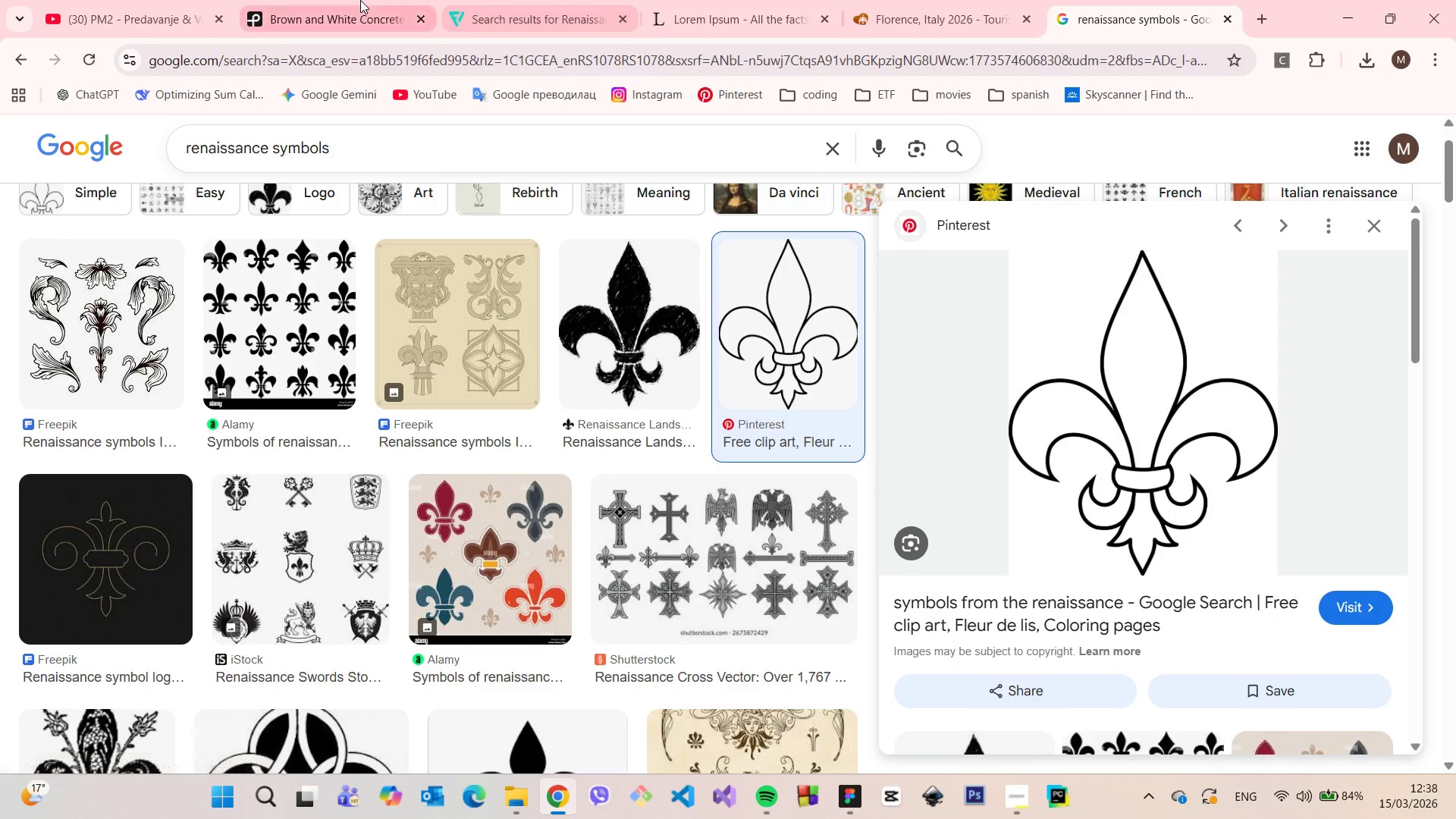 
left_click([547, 0])
 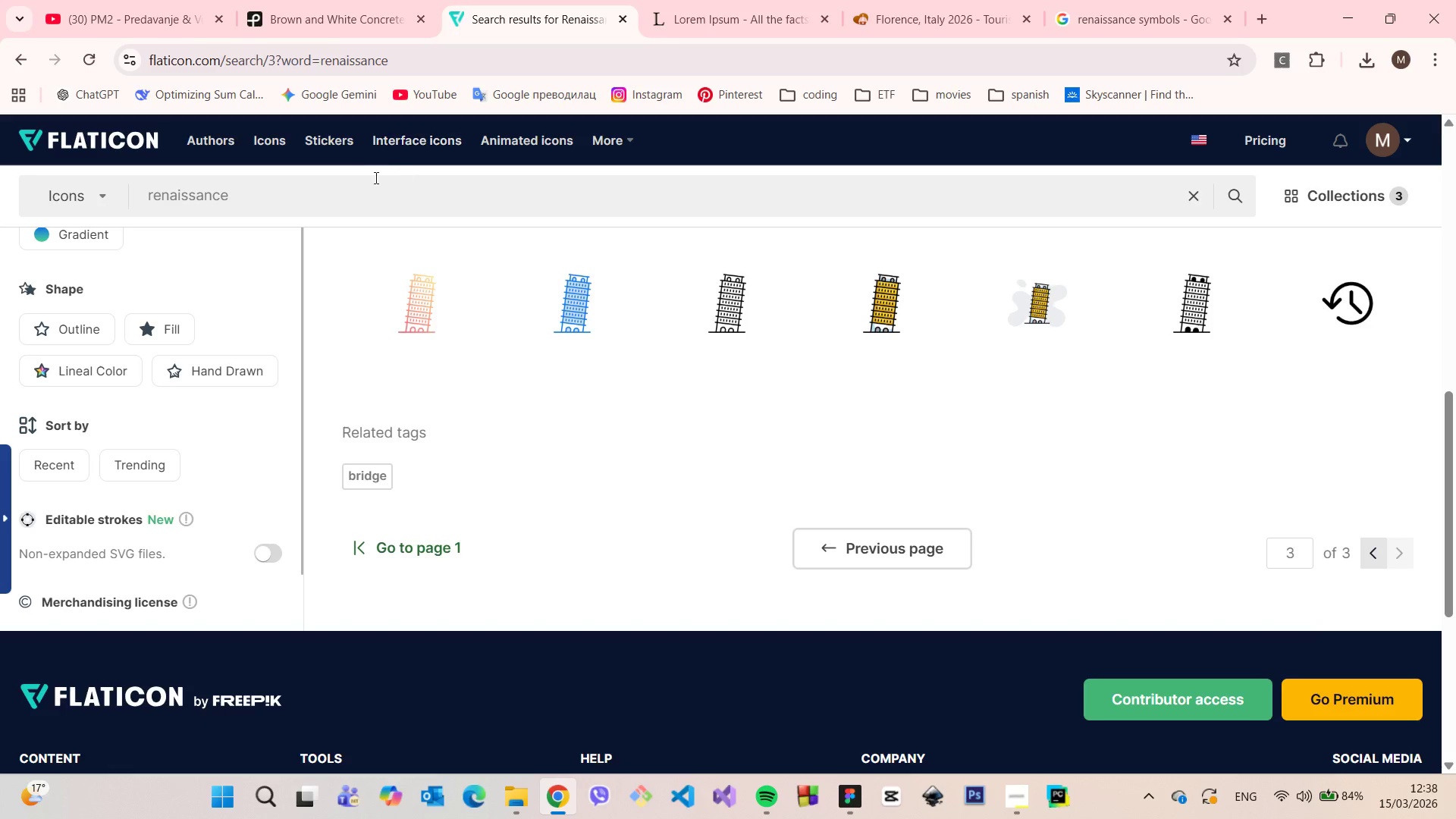 
left_click_drag(start_coordinate=[364, 180], to_coordinate=[132, 182])
 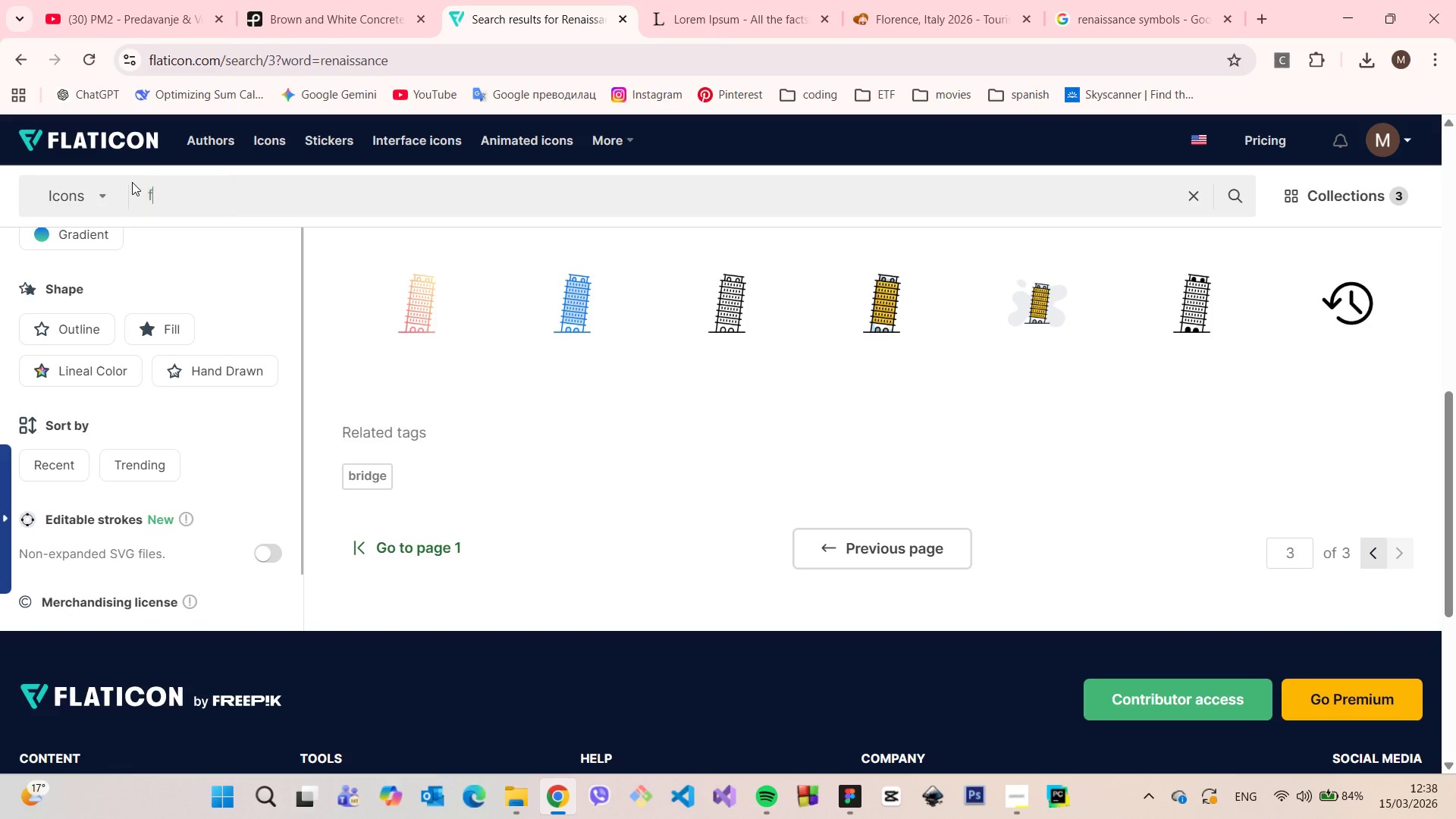 
type(fleur)
 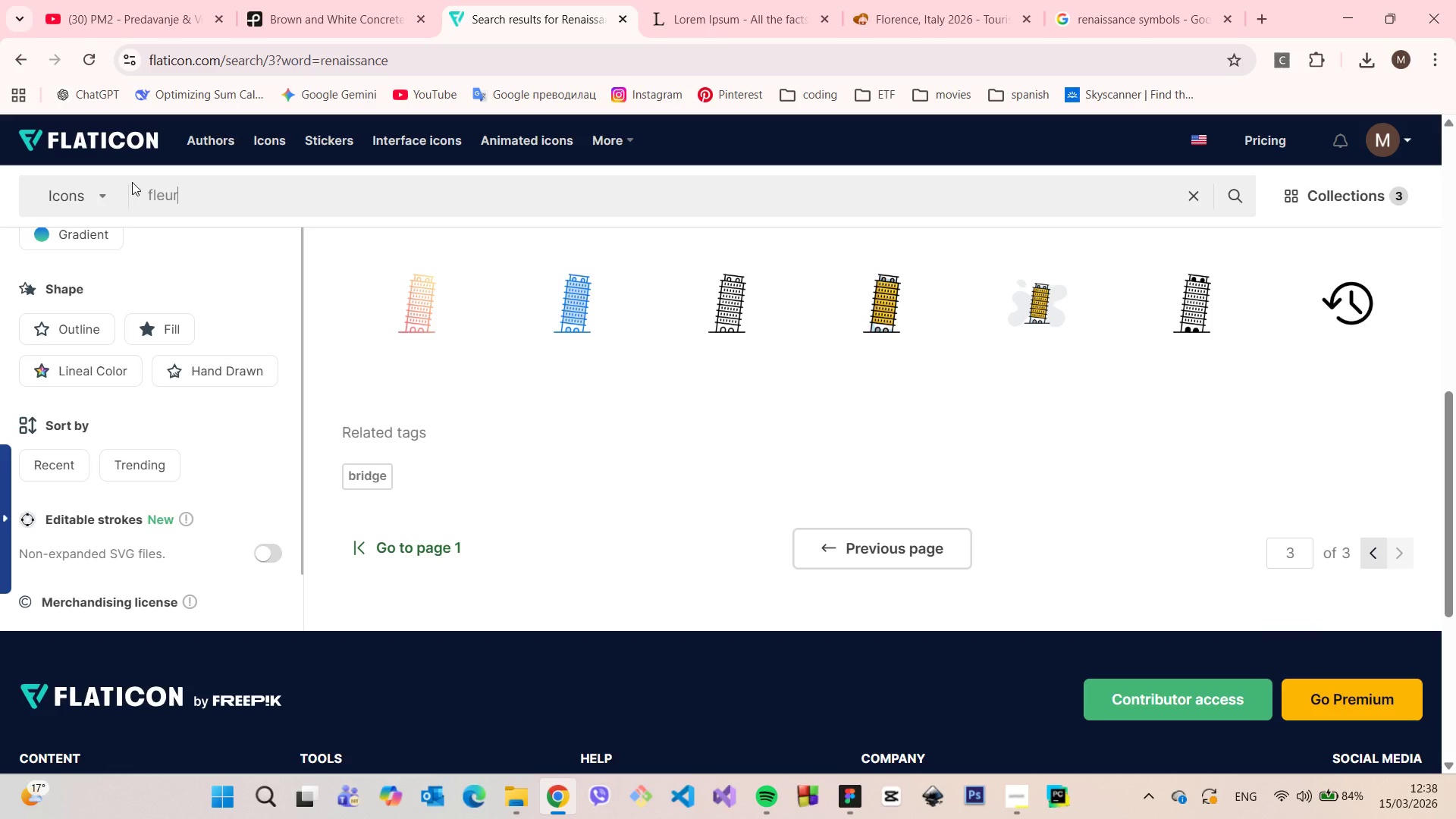 
key(Enter)
 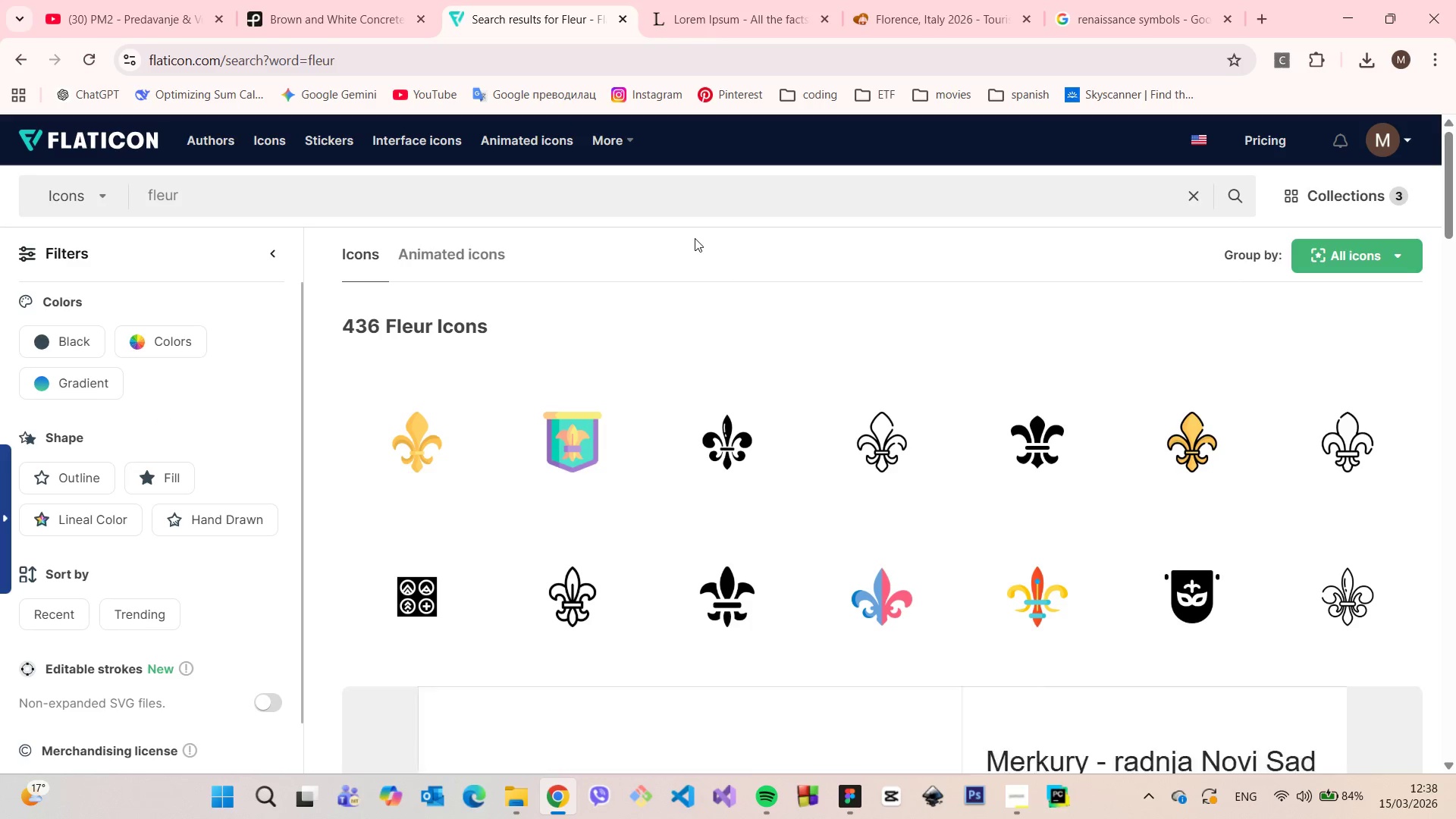 
wait(9.02)
 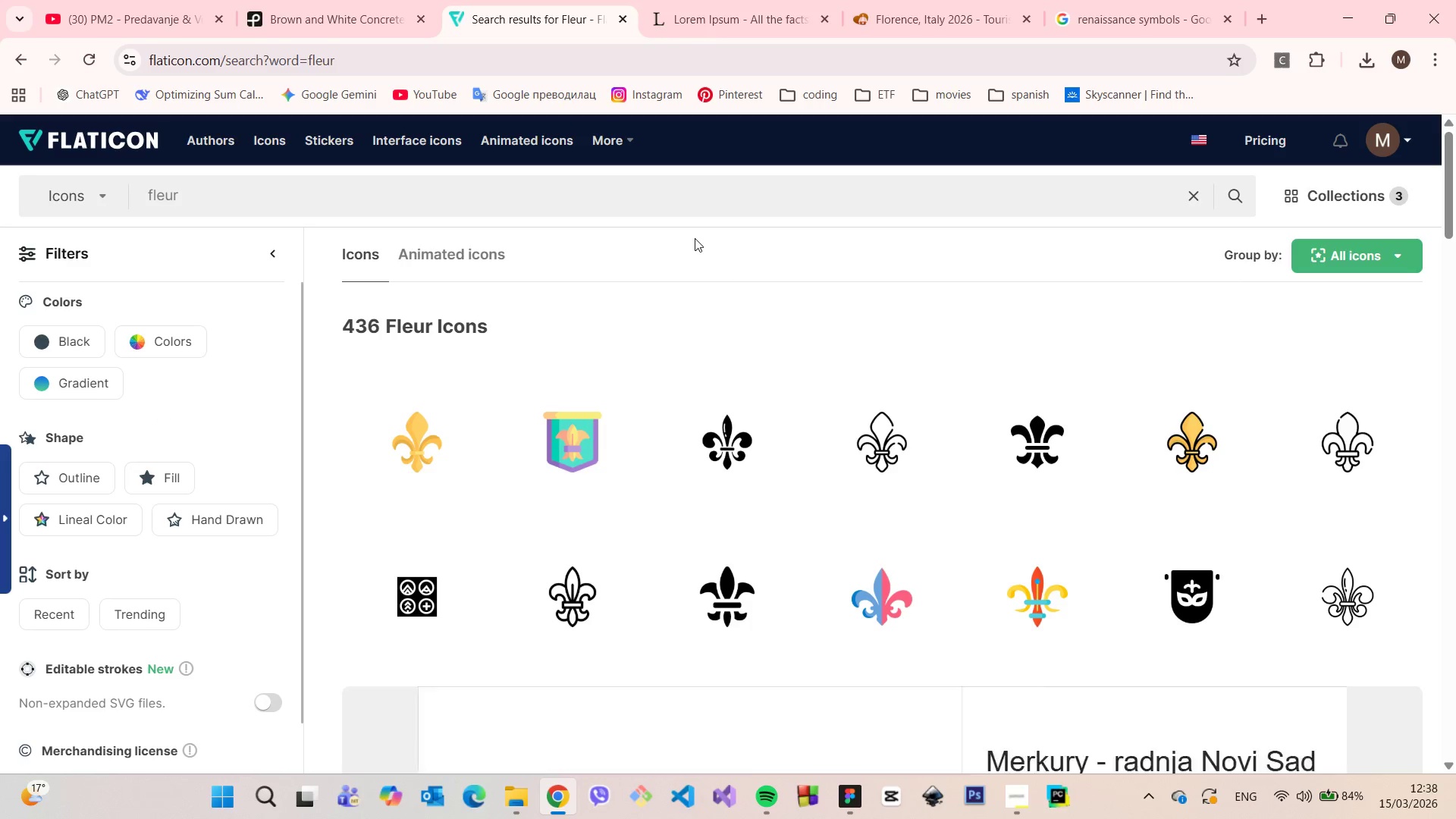 
left_click([427, 413])
 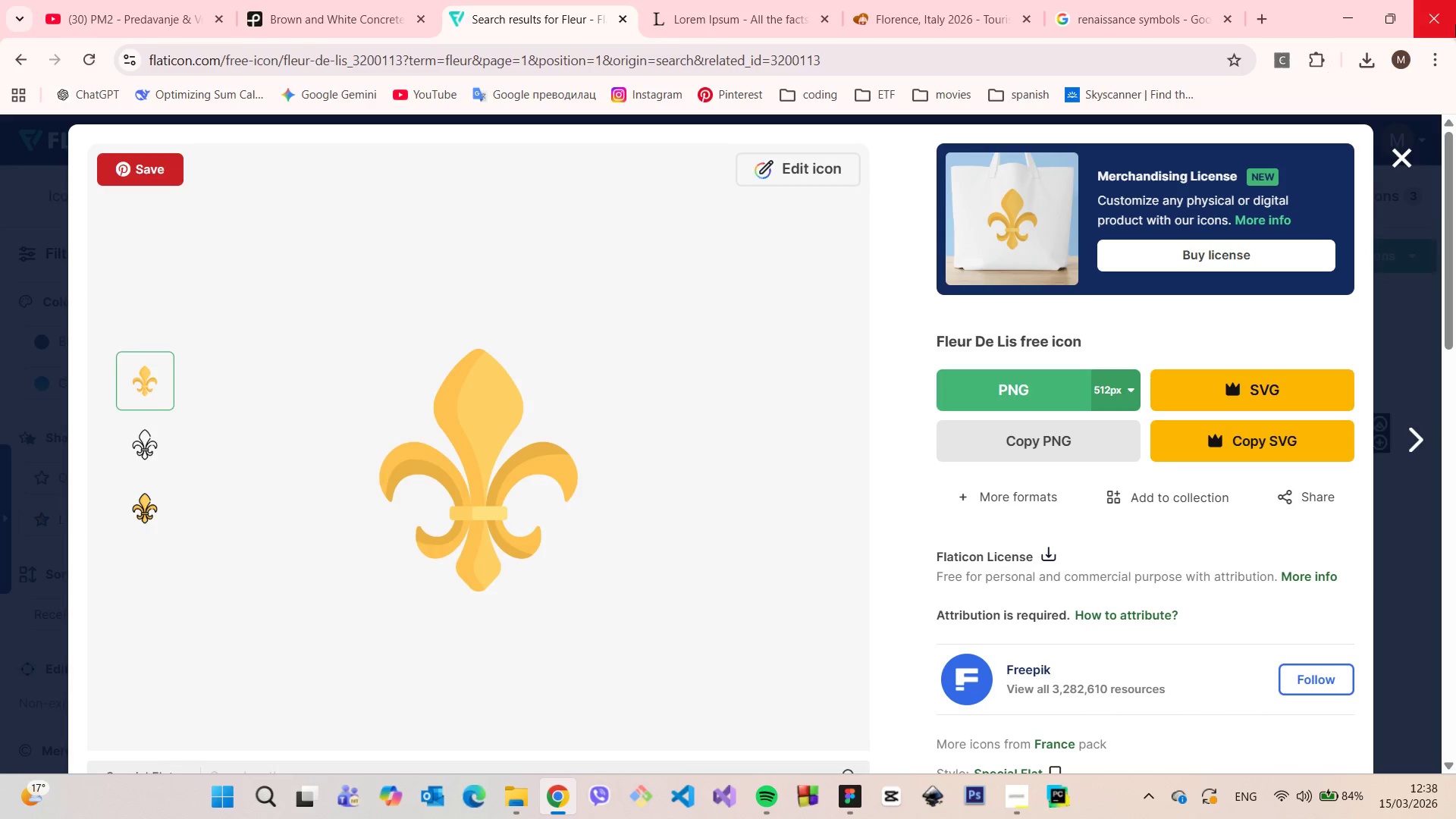 
left_click([1411, 146])
 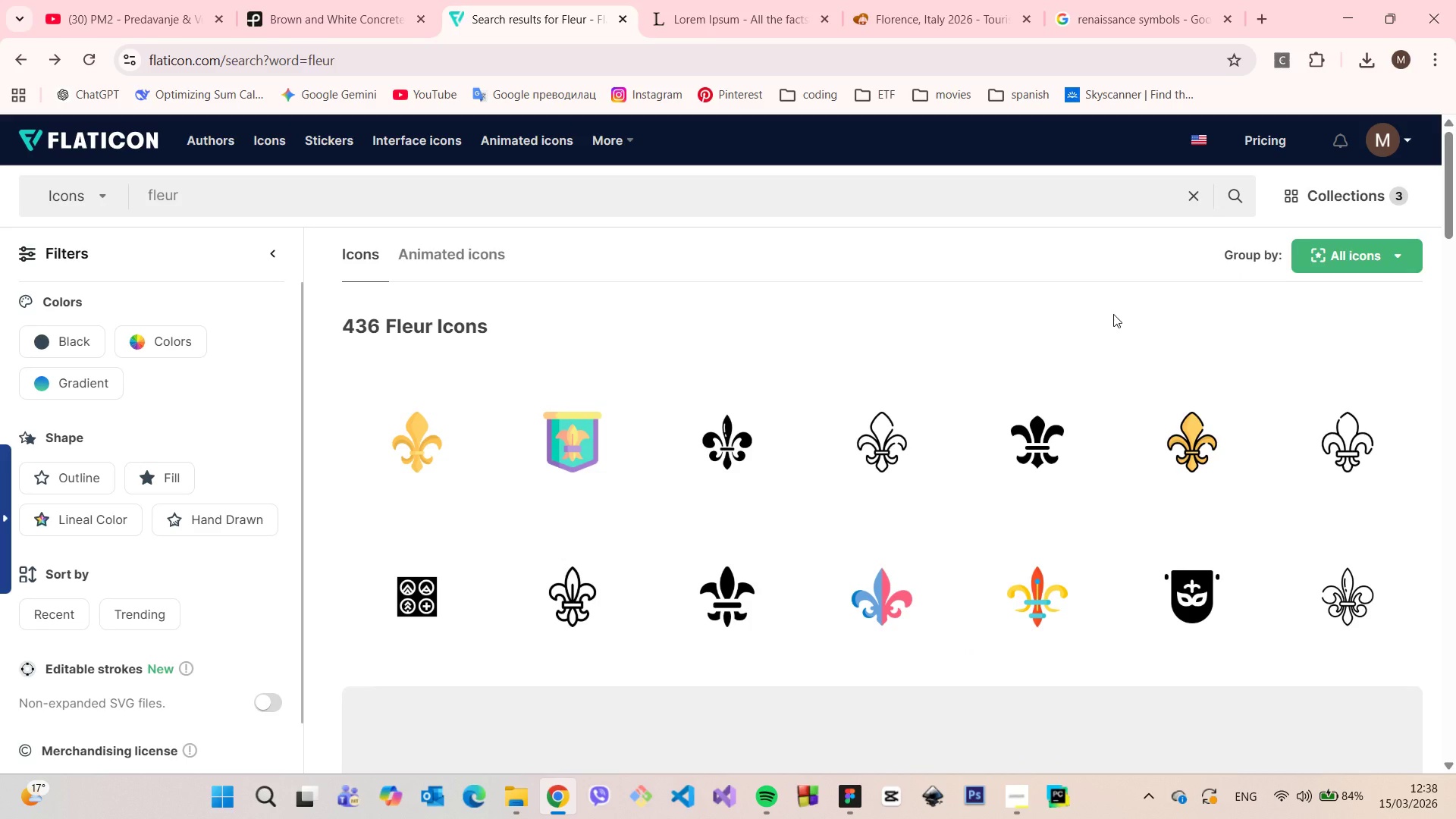 
scroll: coordinate [1115, 314], scroll_direction: down, amount: 7.0
 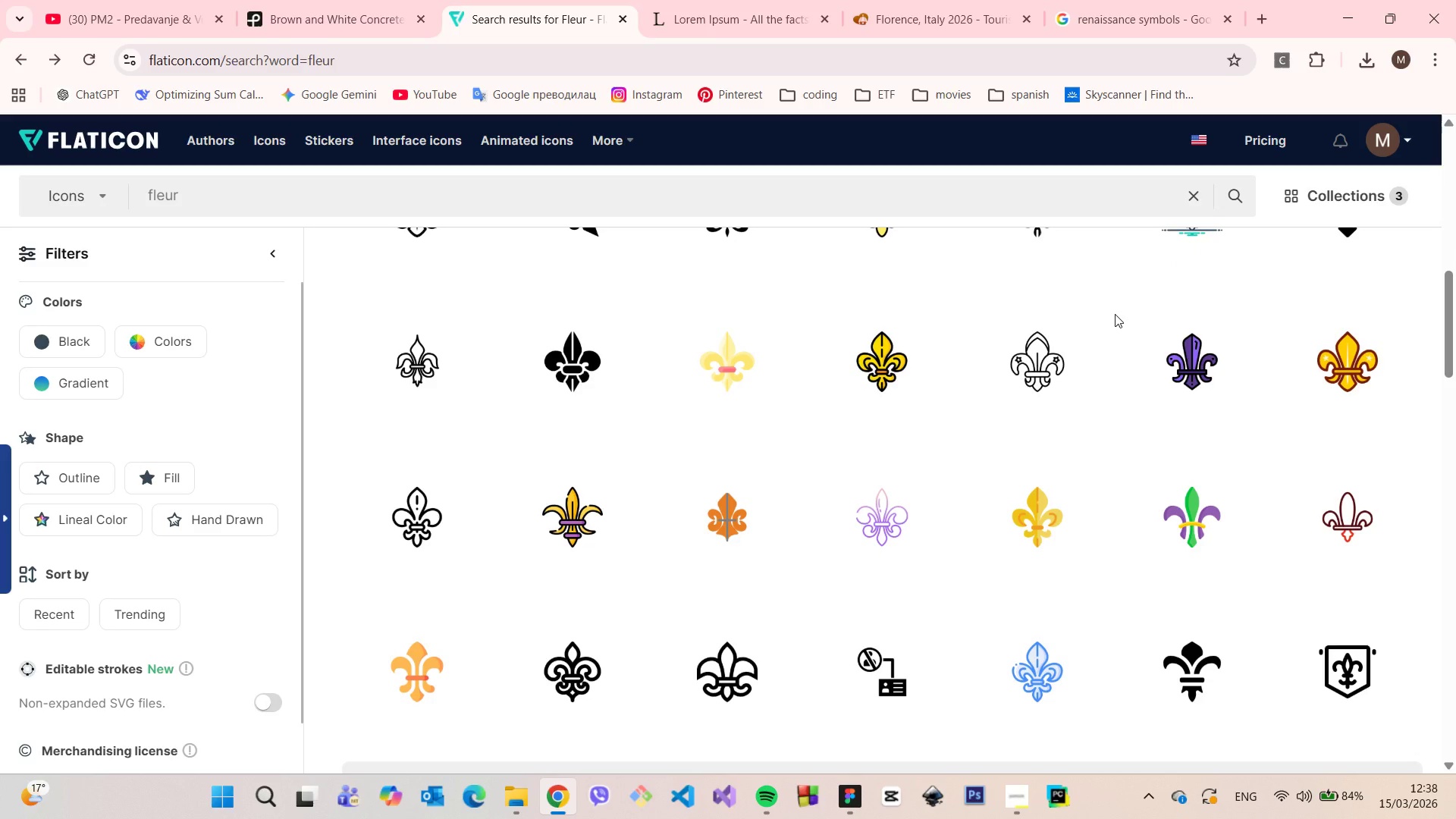 
scroll: coordinate [1115, 314], scroll_direction: up, amount: 5.0
 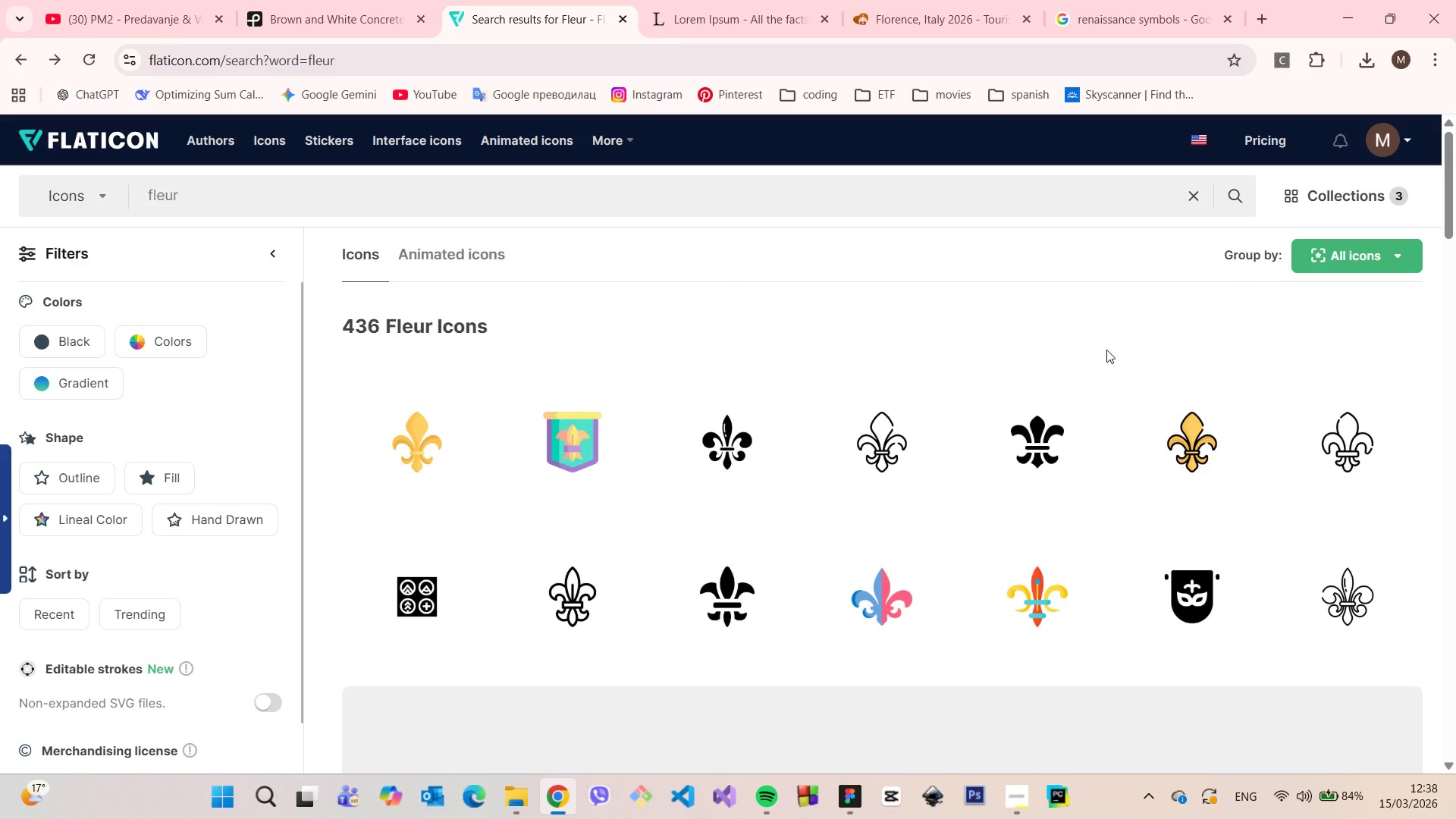 
wait(12.02)
 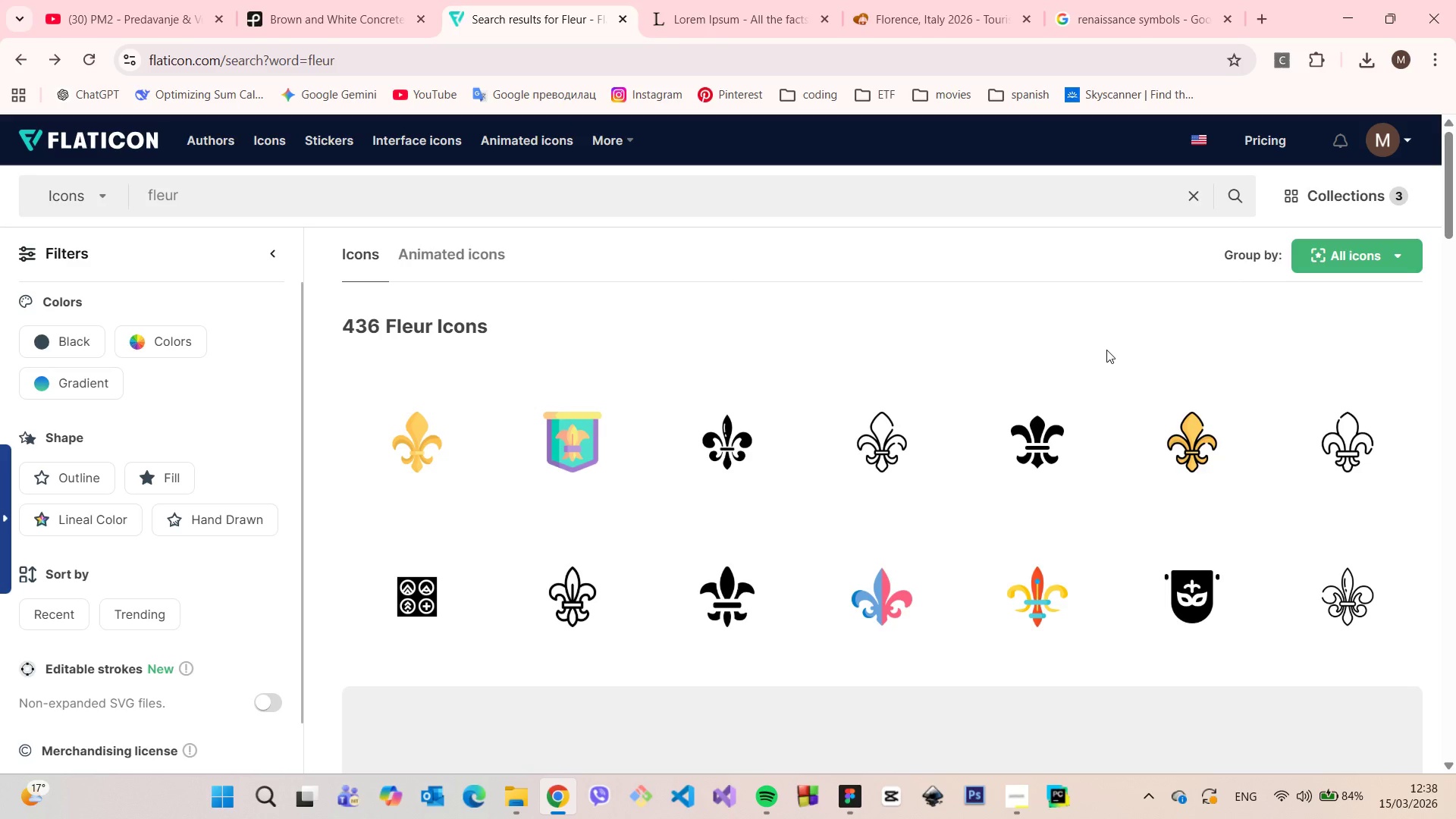 
left_click([425, 447])
 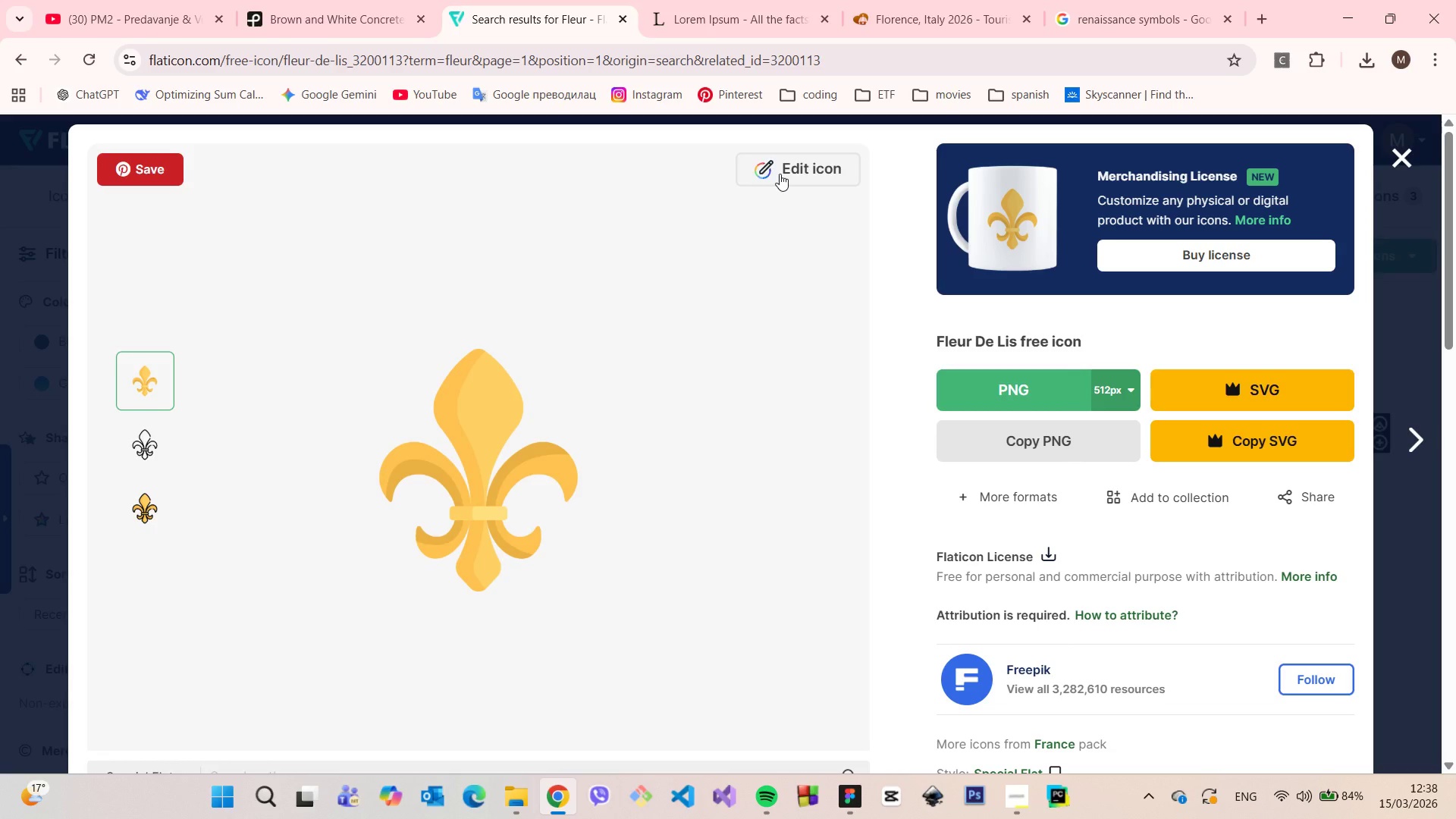 
left_click([780, 174])
 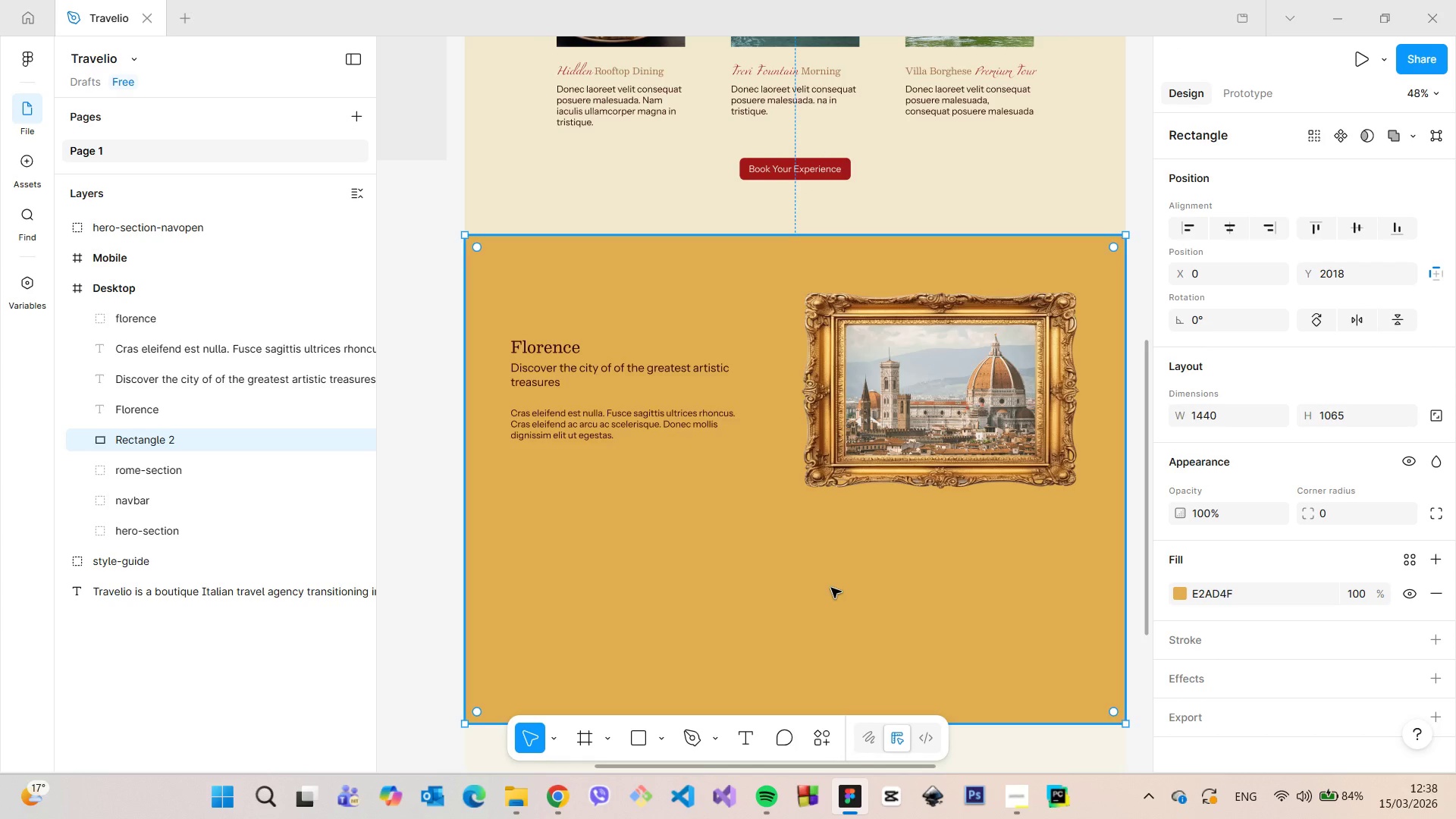 
wait(6.2)
 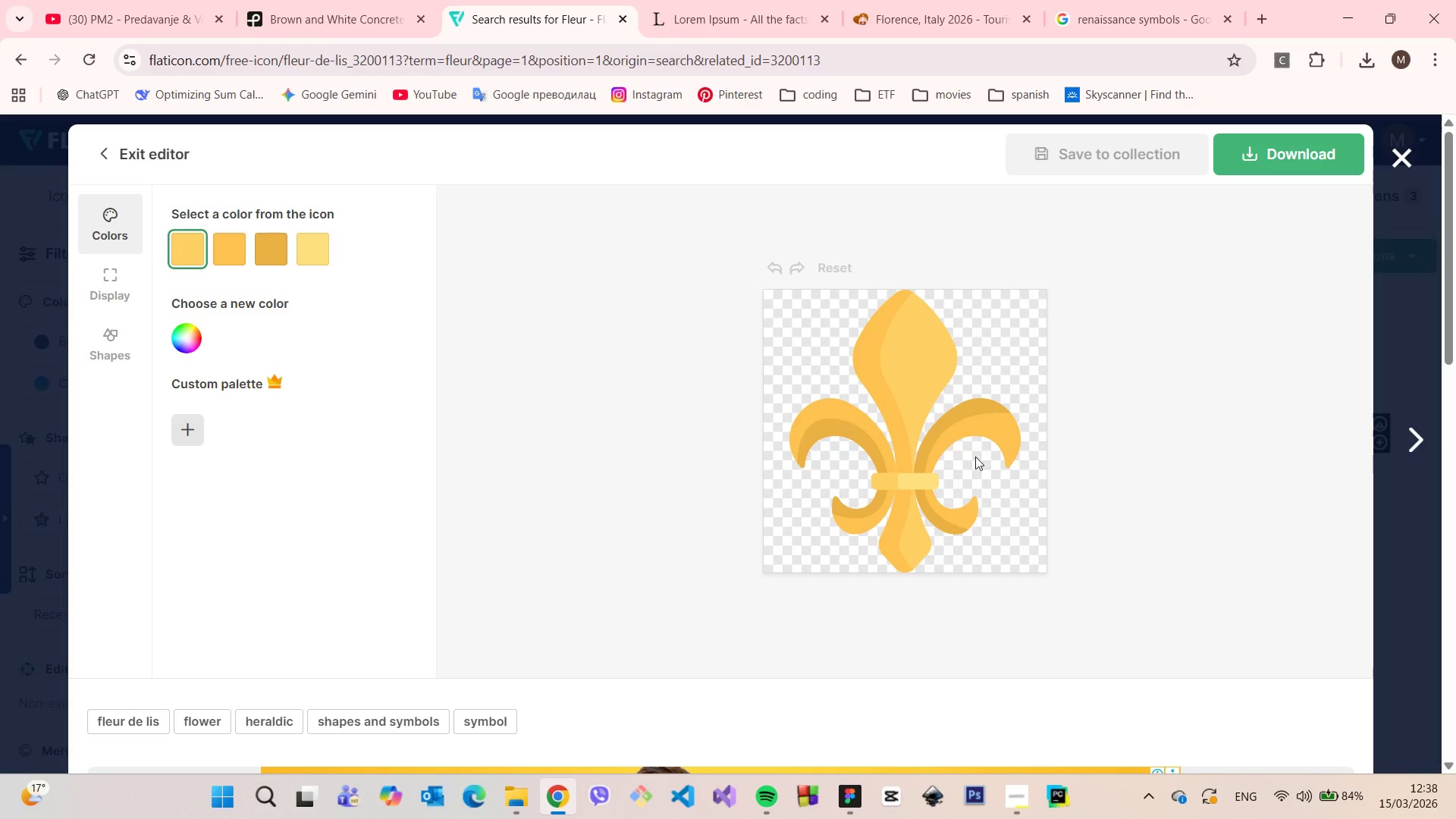 
left_click_drag(start_coordinate=[828, 238], to_coordinate=[810, 235])
 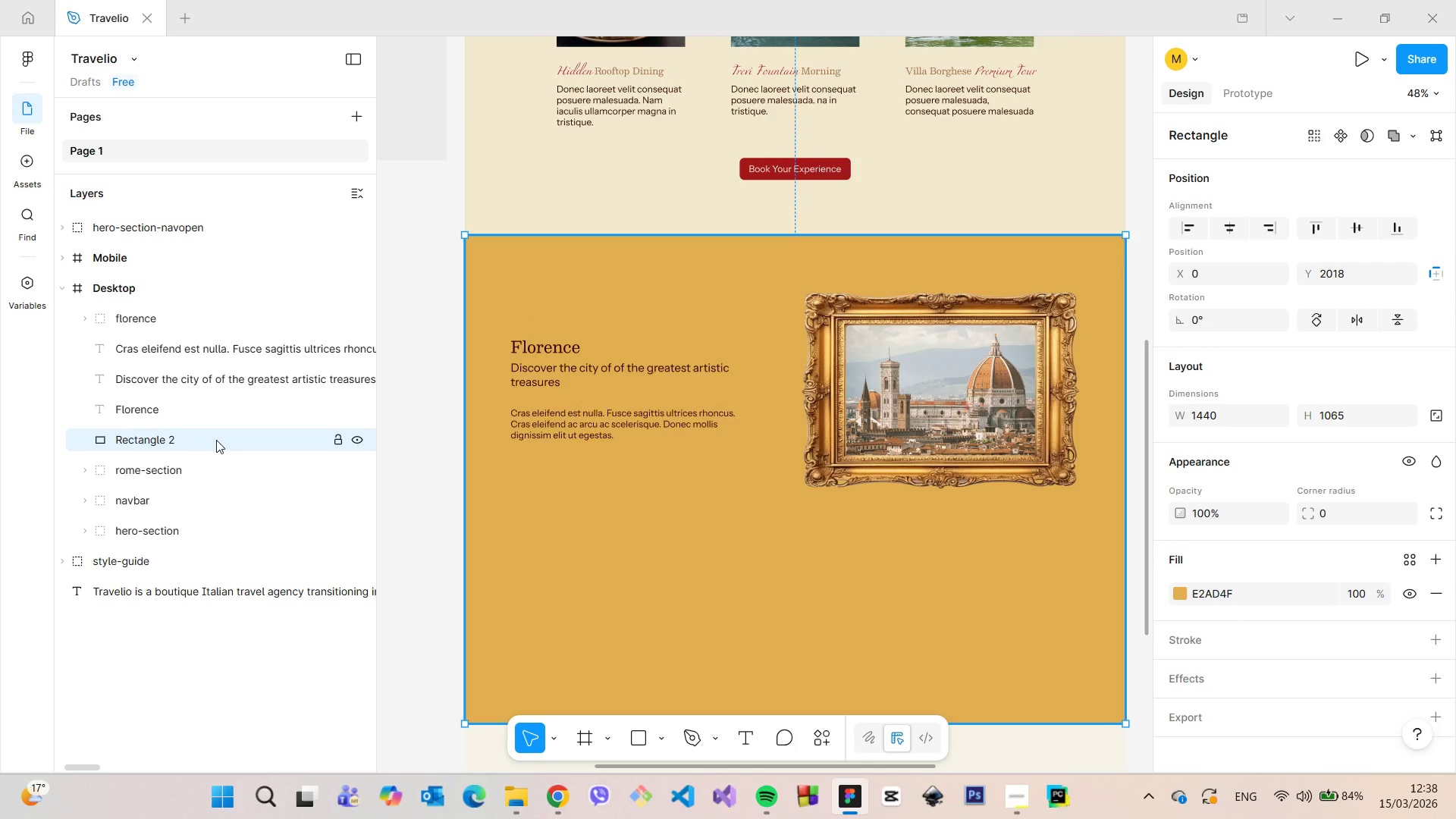 
double_click([216, 440])
 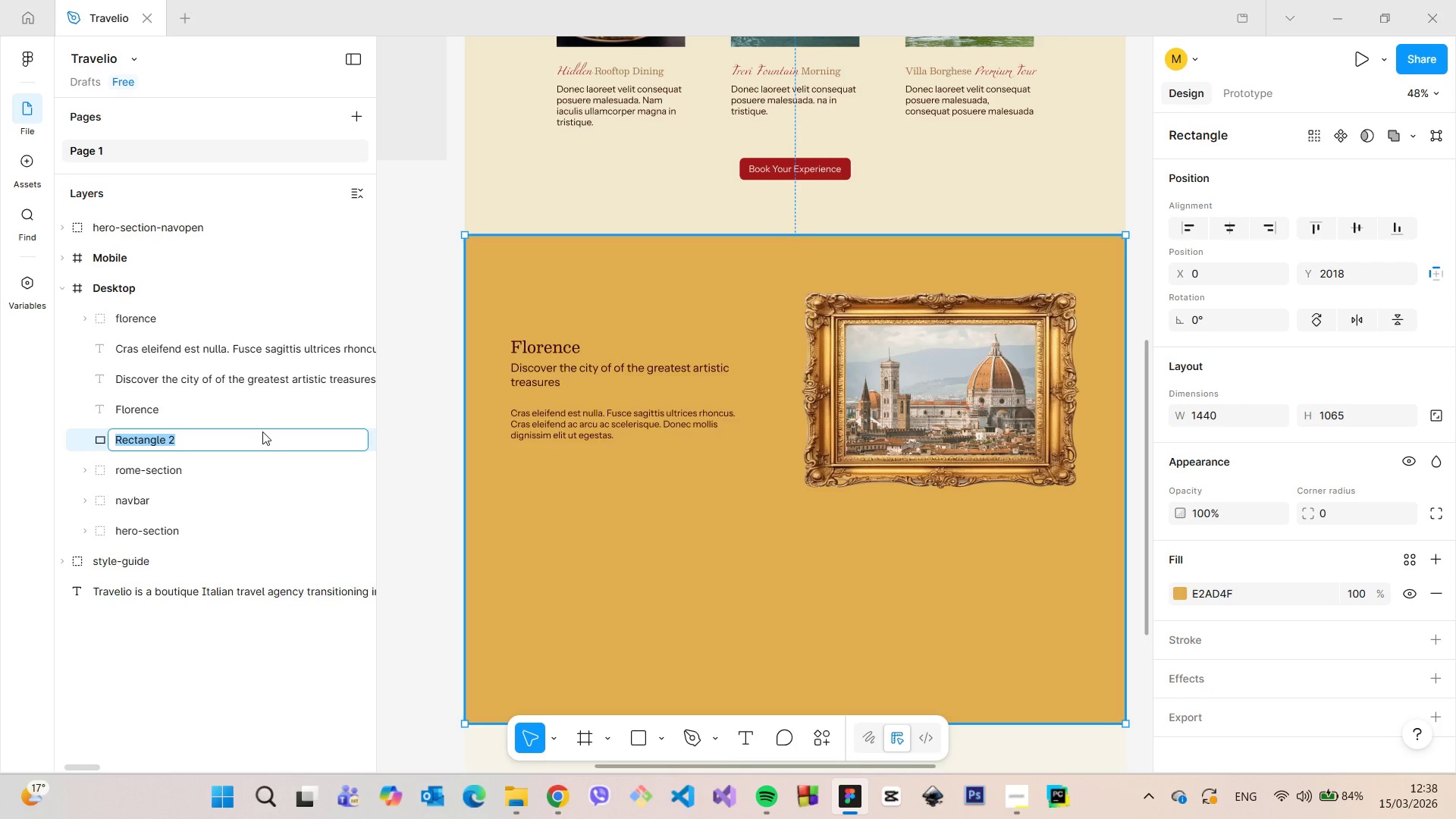 
type(flo-base)
 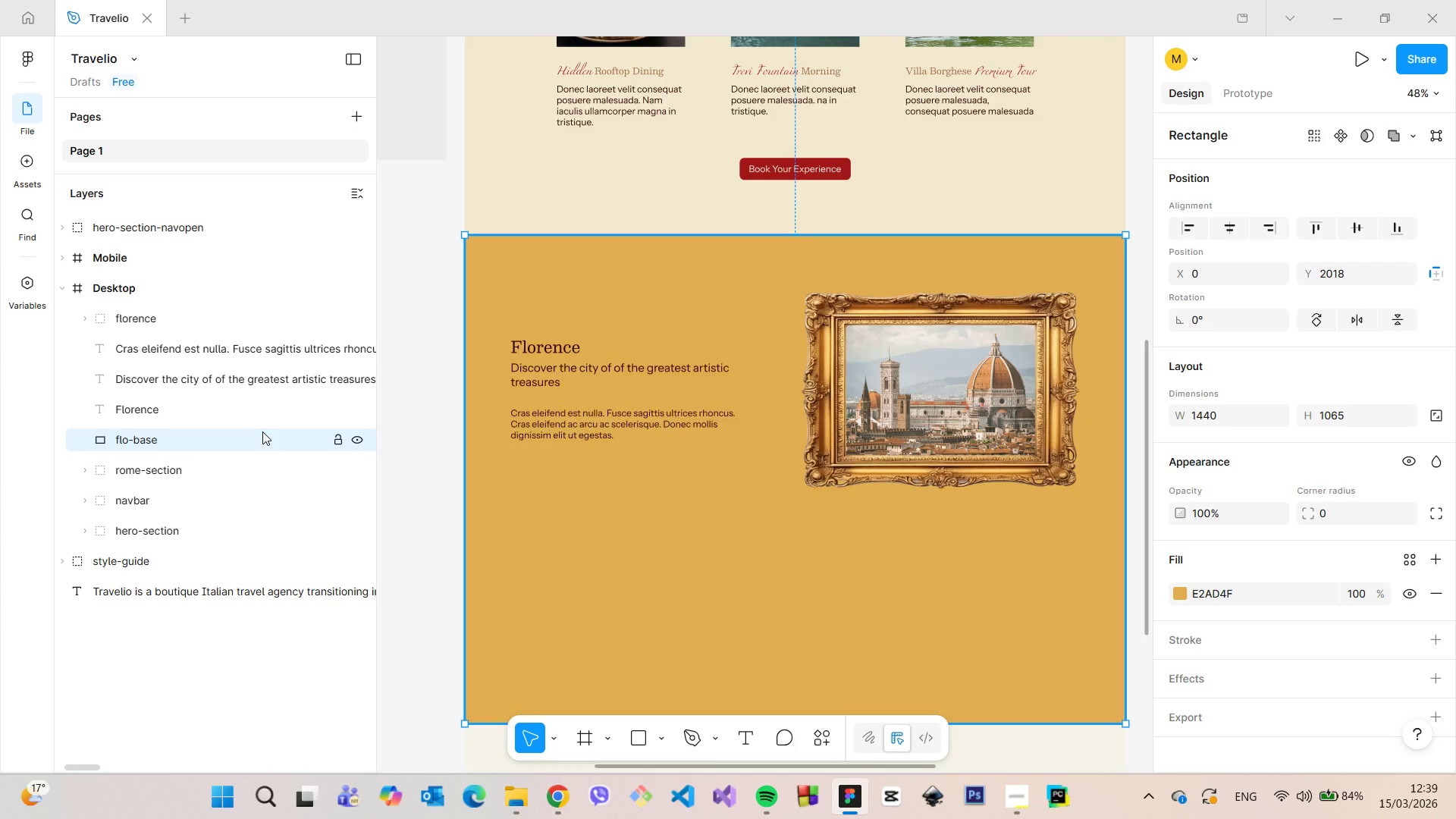 
key(Enter)
 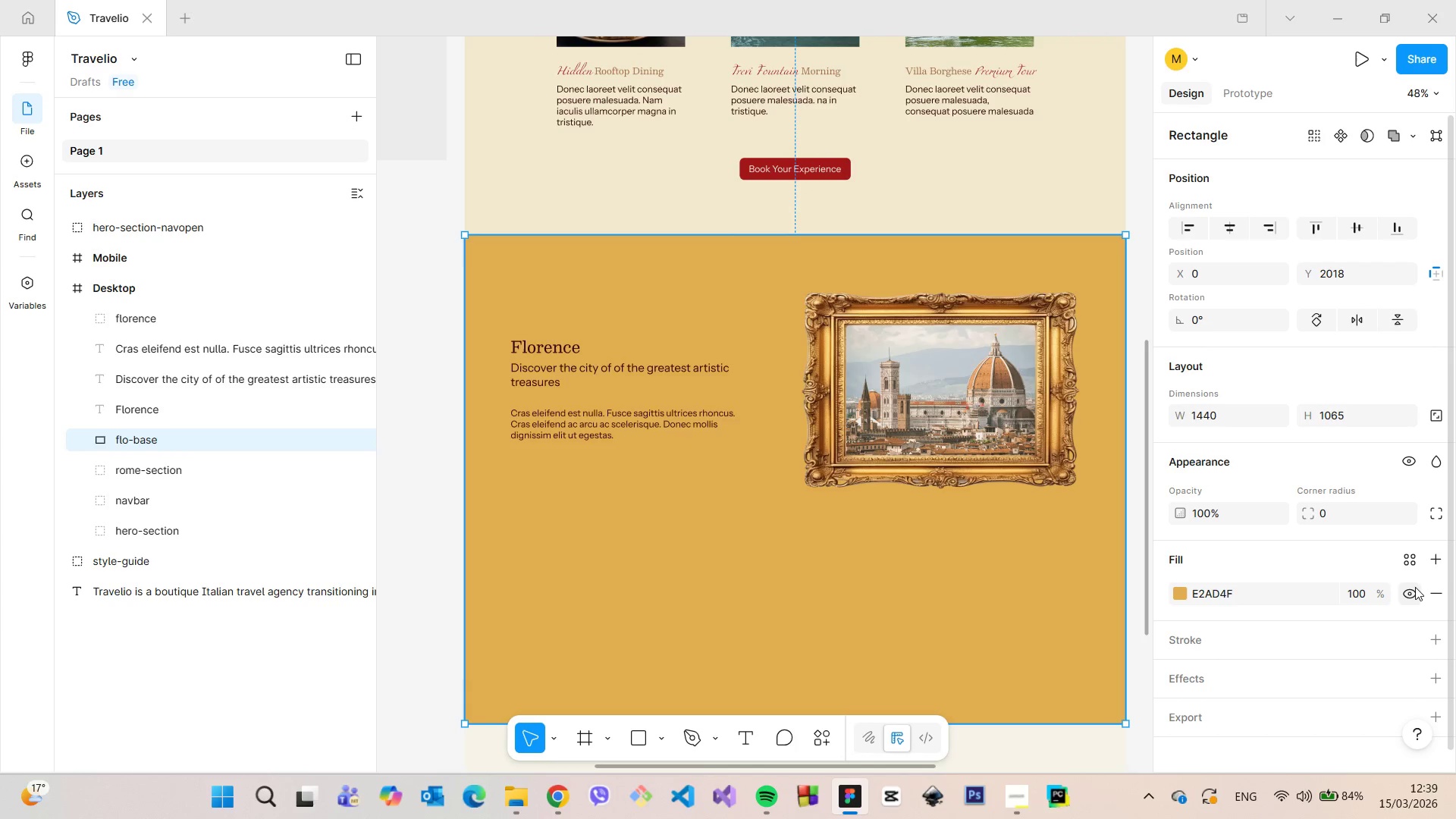 
left_click([1428, 592])
 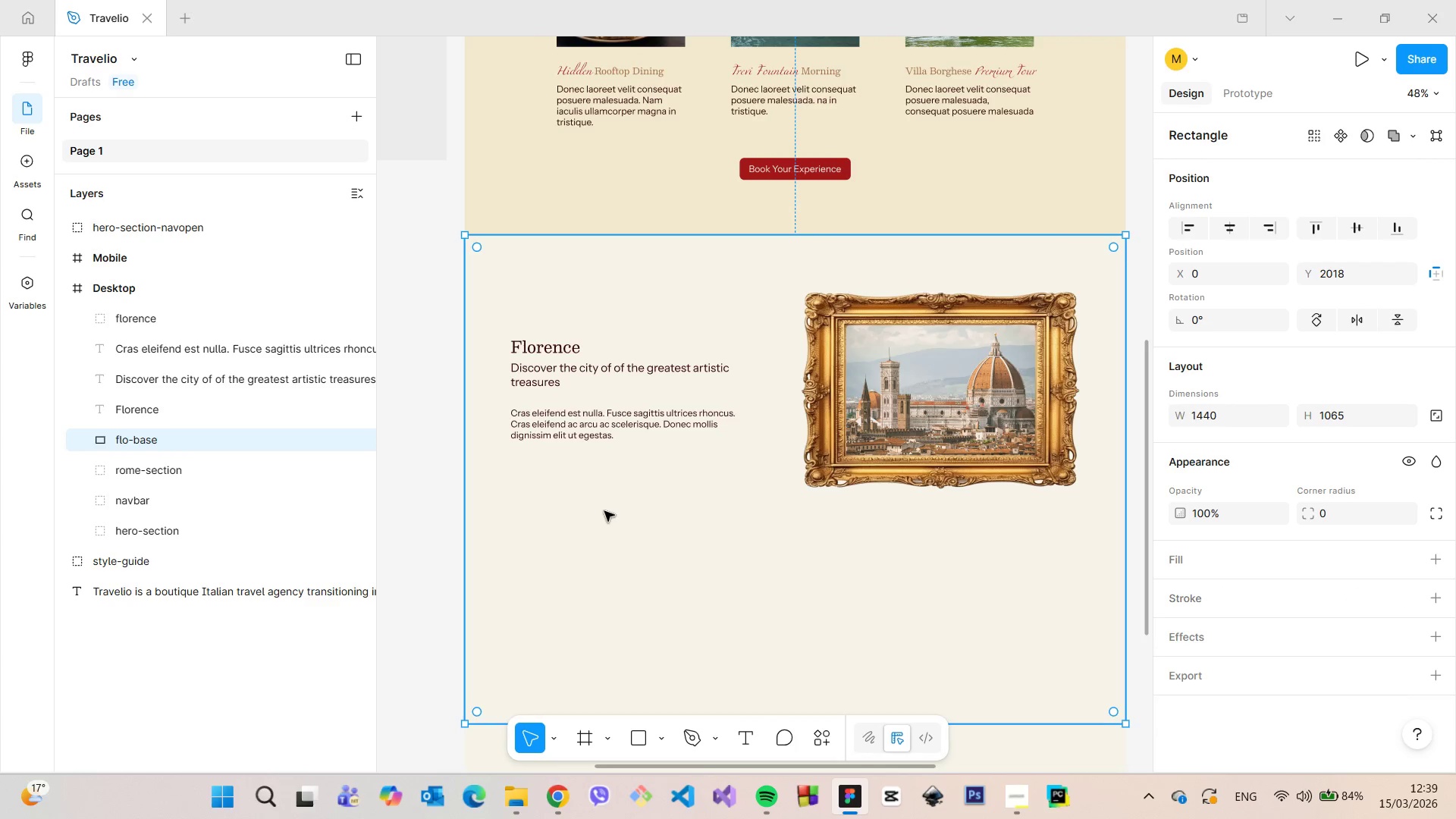 
scroll: coordinate [615, 470], scroll_direction: down, amount: 5.0
 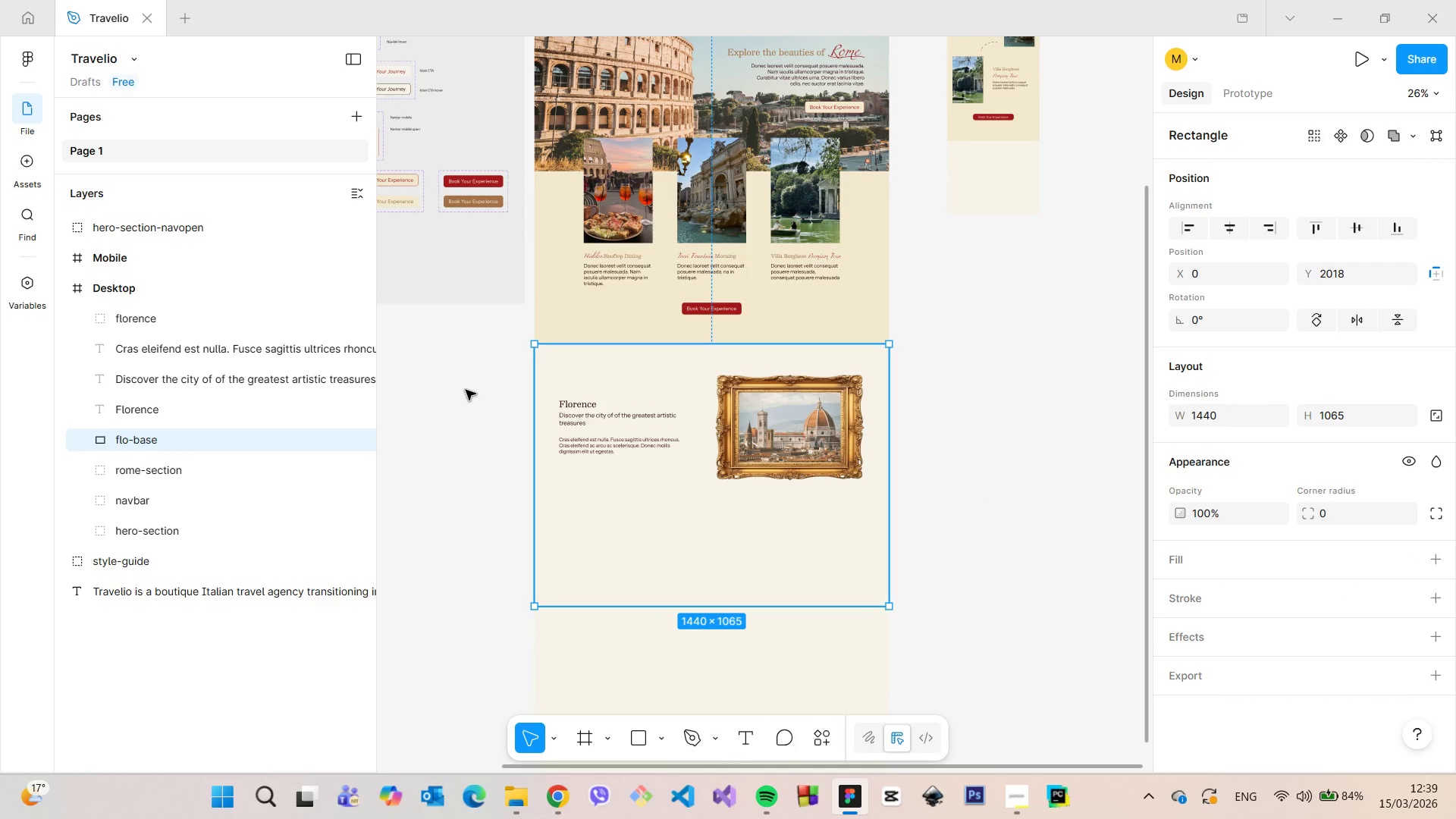 
scroll: coordinate [466, 390], scroll_direction: up, amount: 3.0
 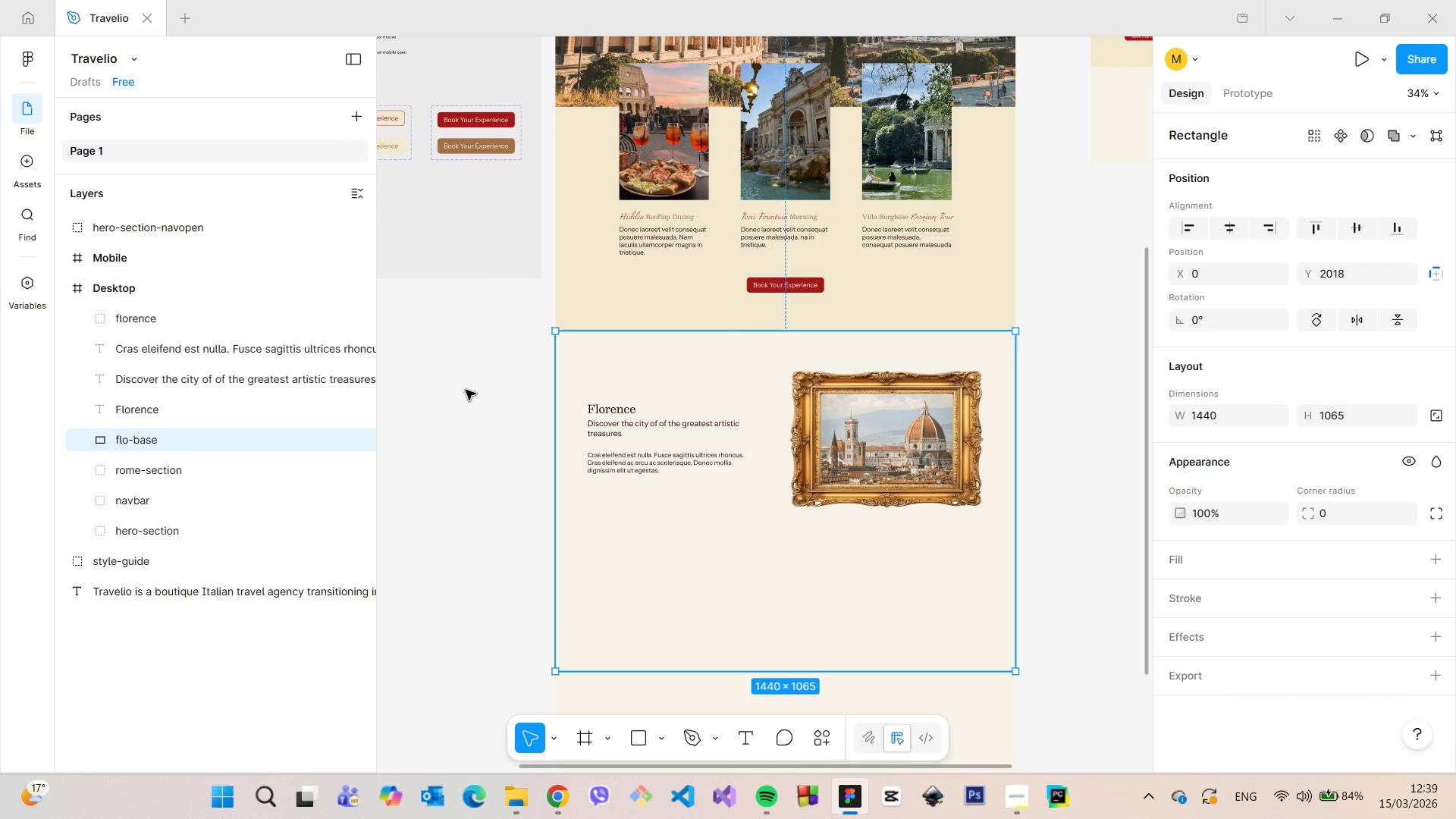 
scroll: coordinate [466, 390], scroll_direction: down, amount: 2.0
 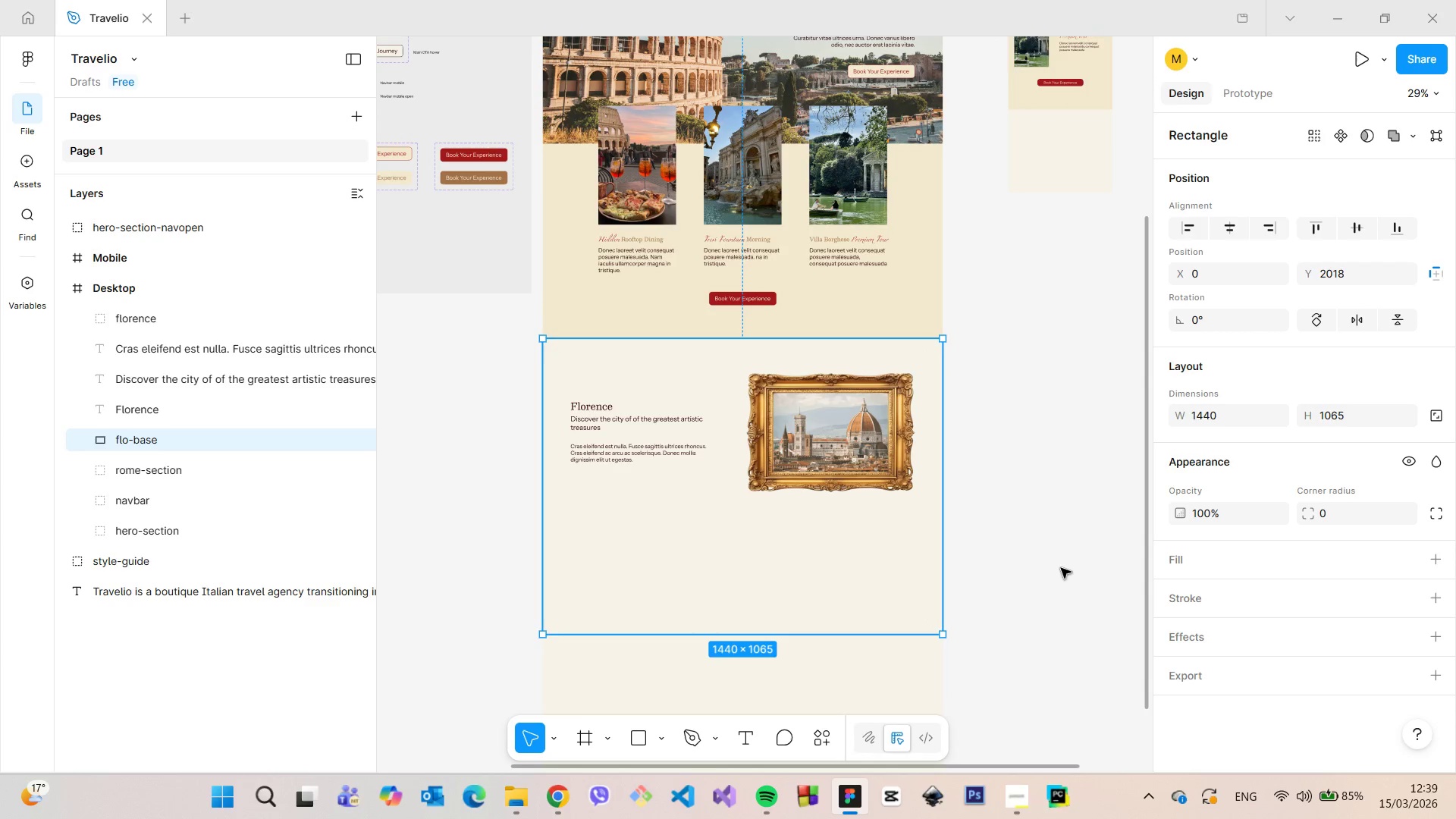 
wait(11.0)
 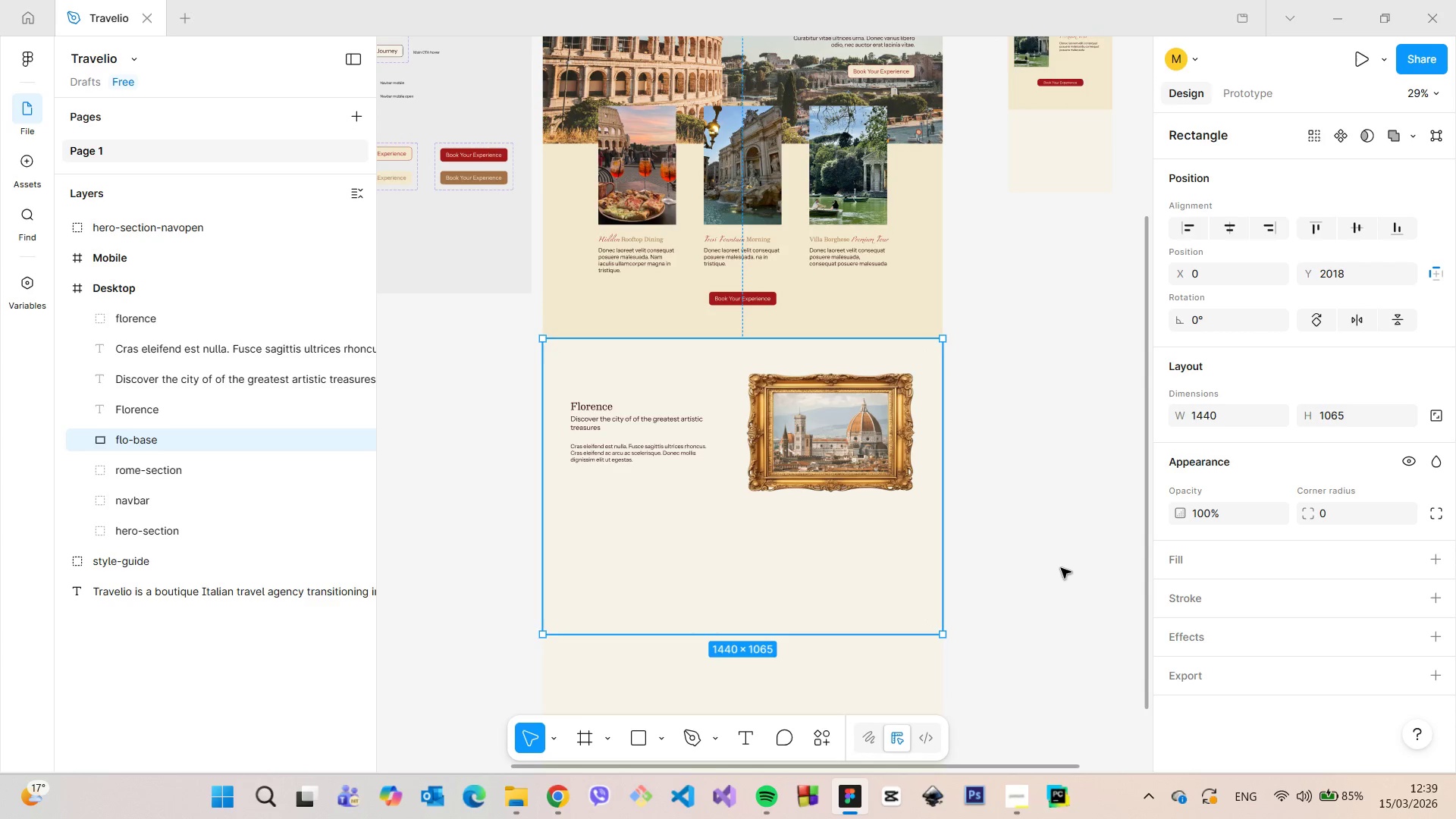 
left_click_drag(start_coordinate=[833, 635], to_coordinate=[834, 667])
 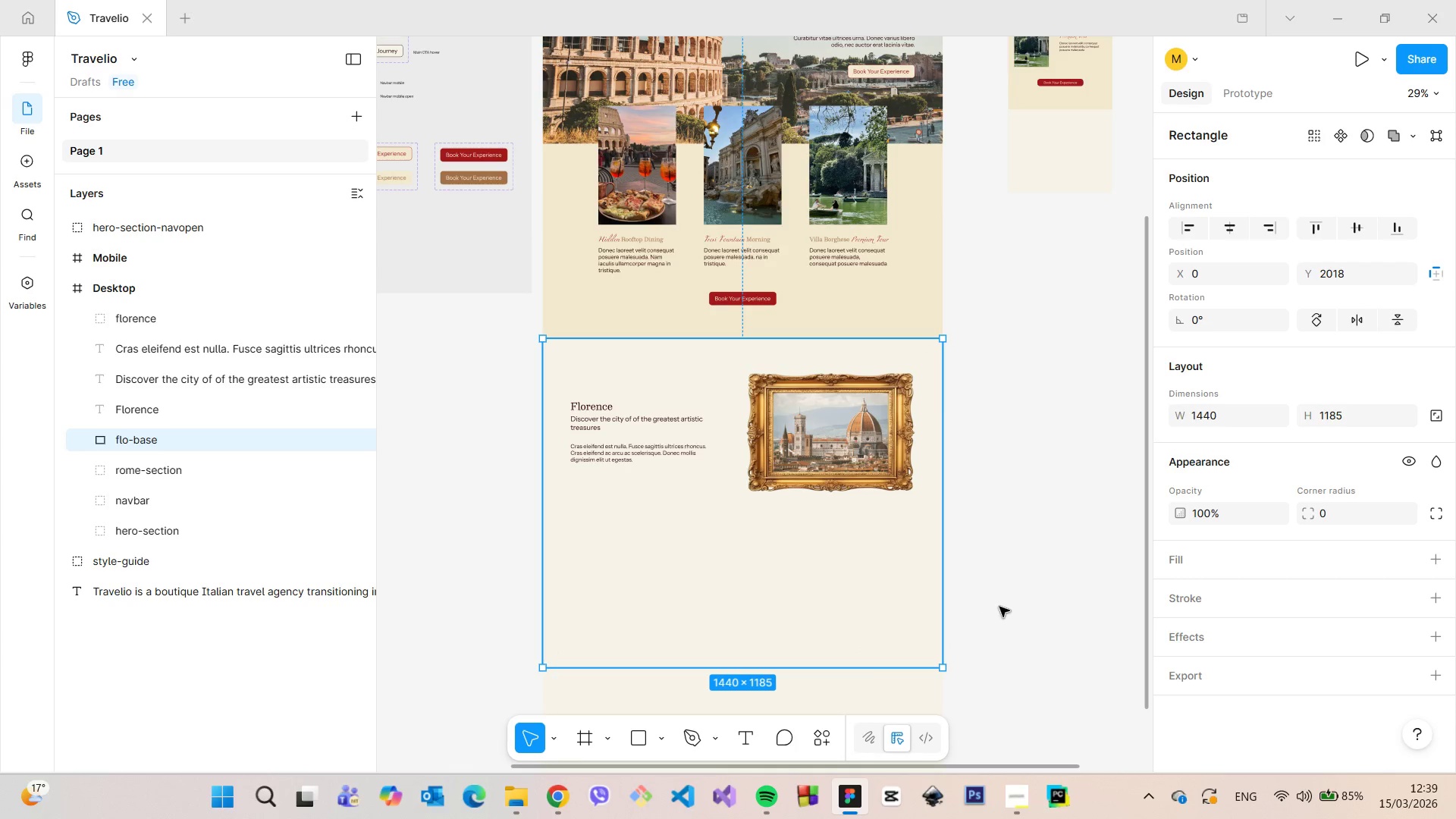 
left_click([999, 607])
 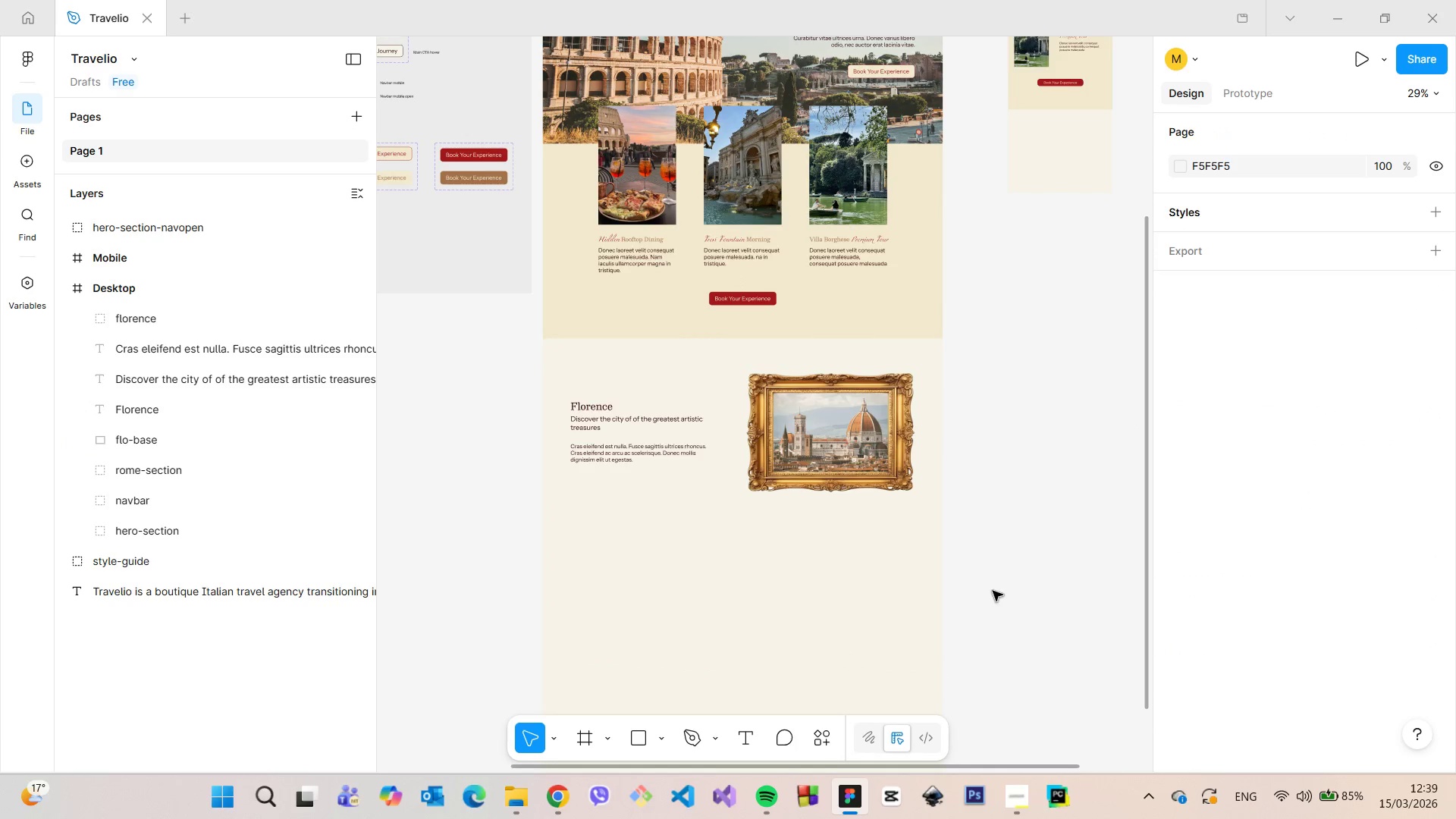 
scroll: coordinate [991, 588], scroll_direction: down, amount: 4.0
 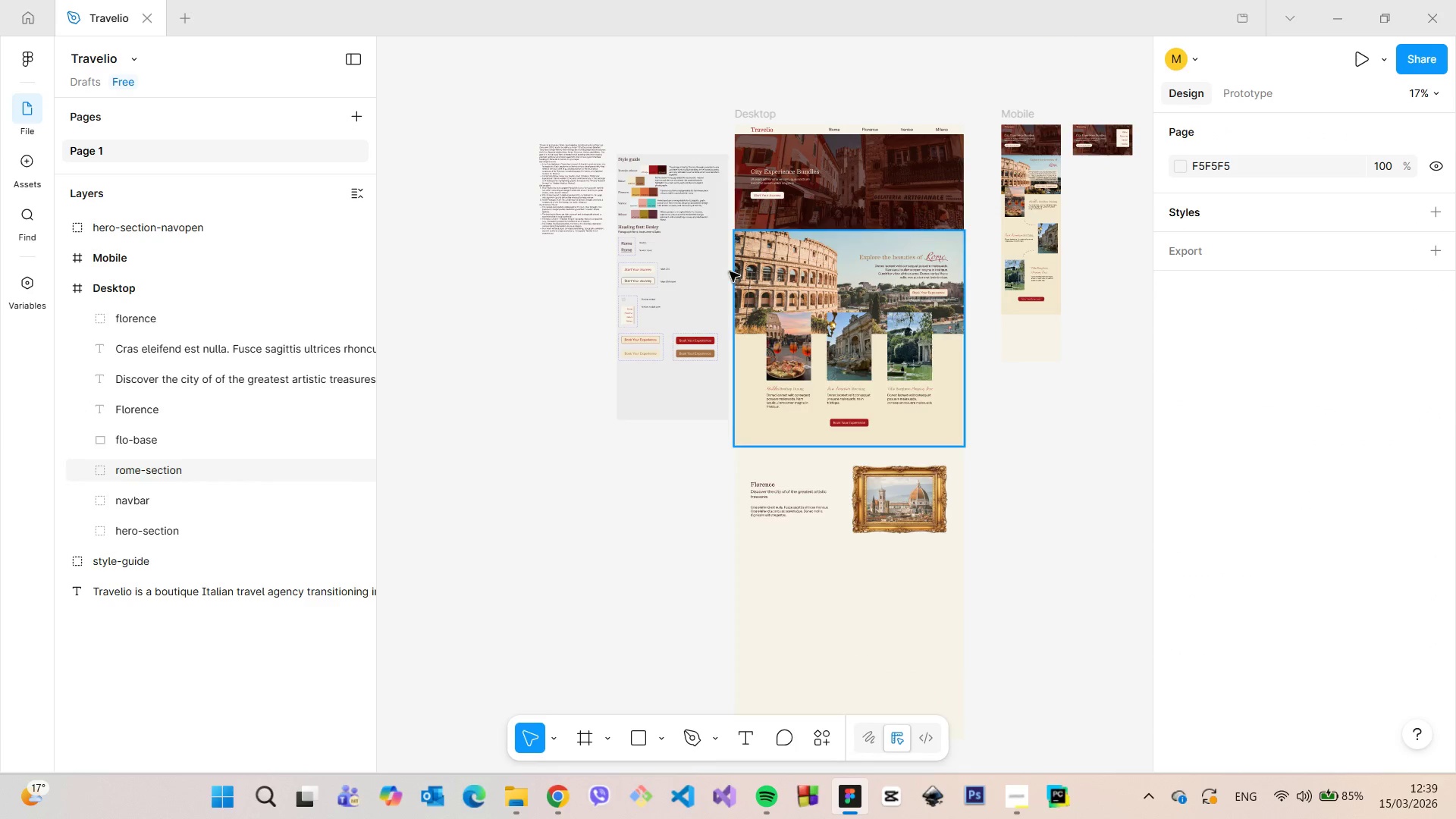 
scroll: coordinate [645, 173], scroll_direction: up, amount: 21.0
 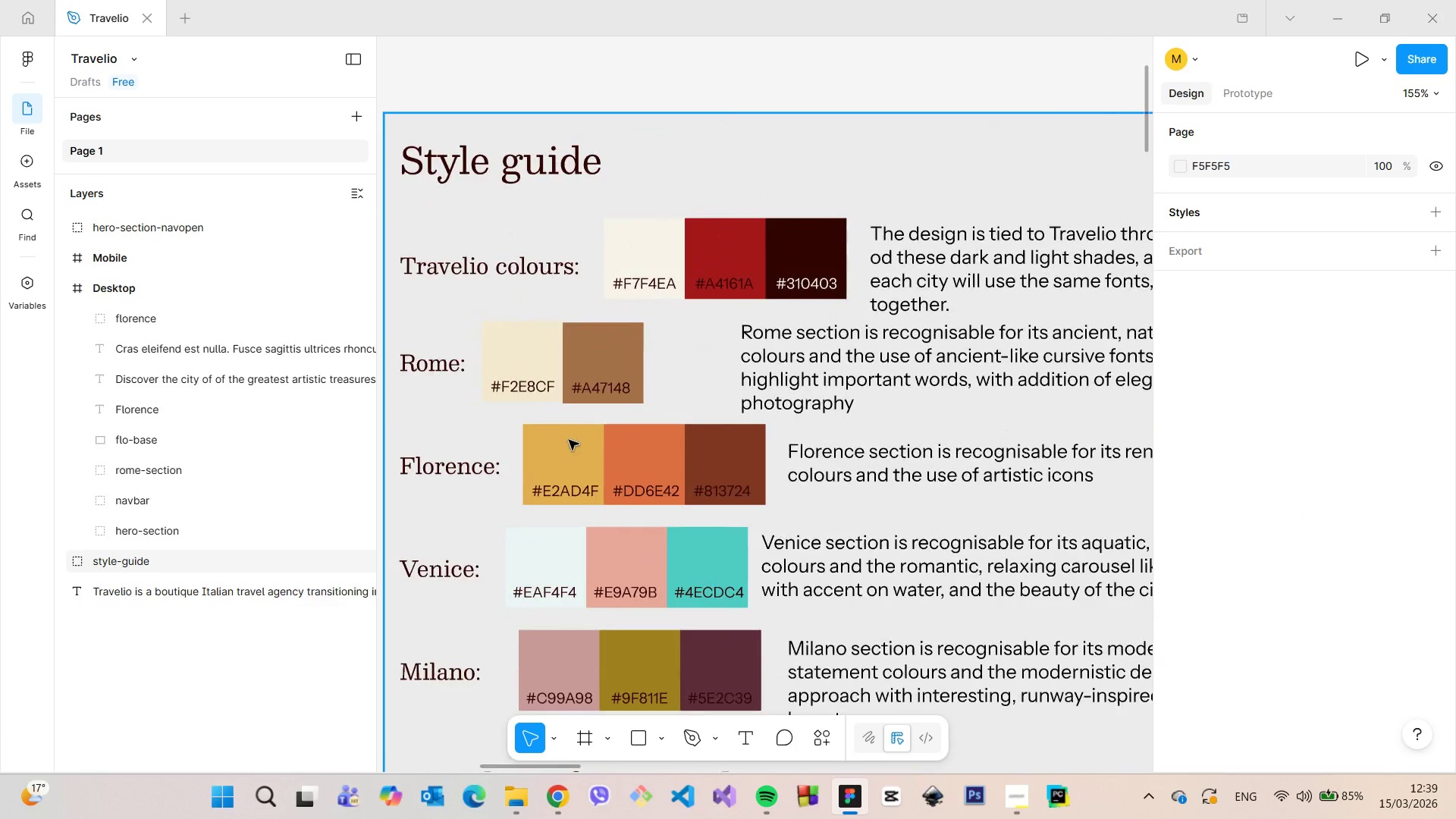 
double_click([569, 440])
 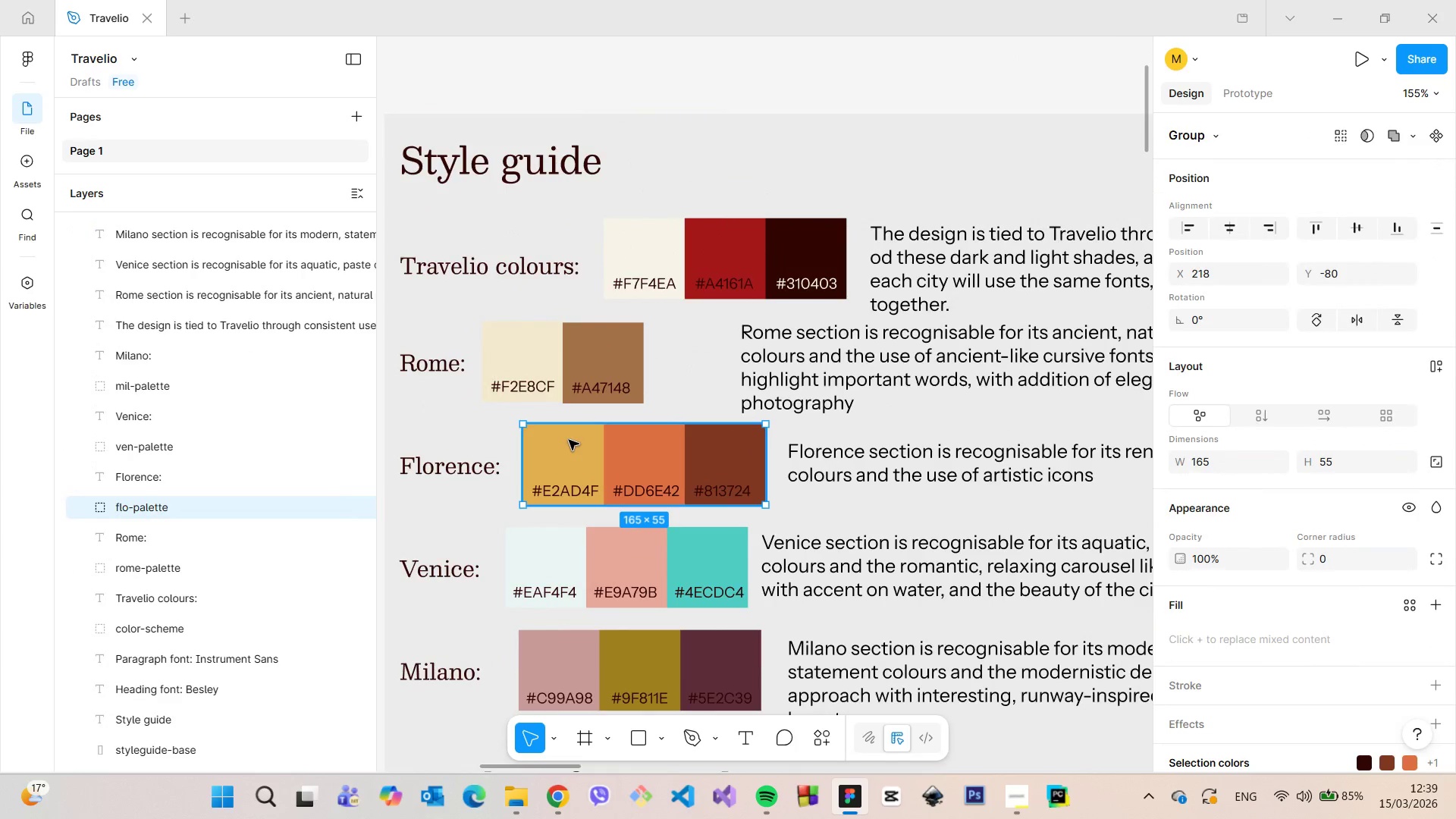 
double_click([569, 440])
 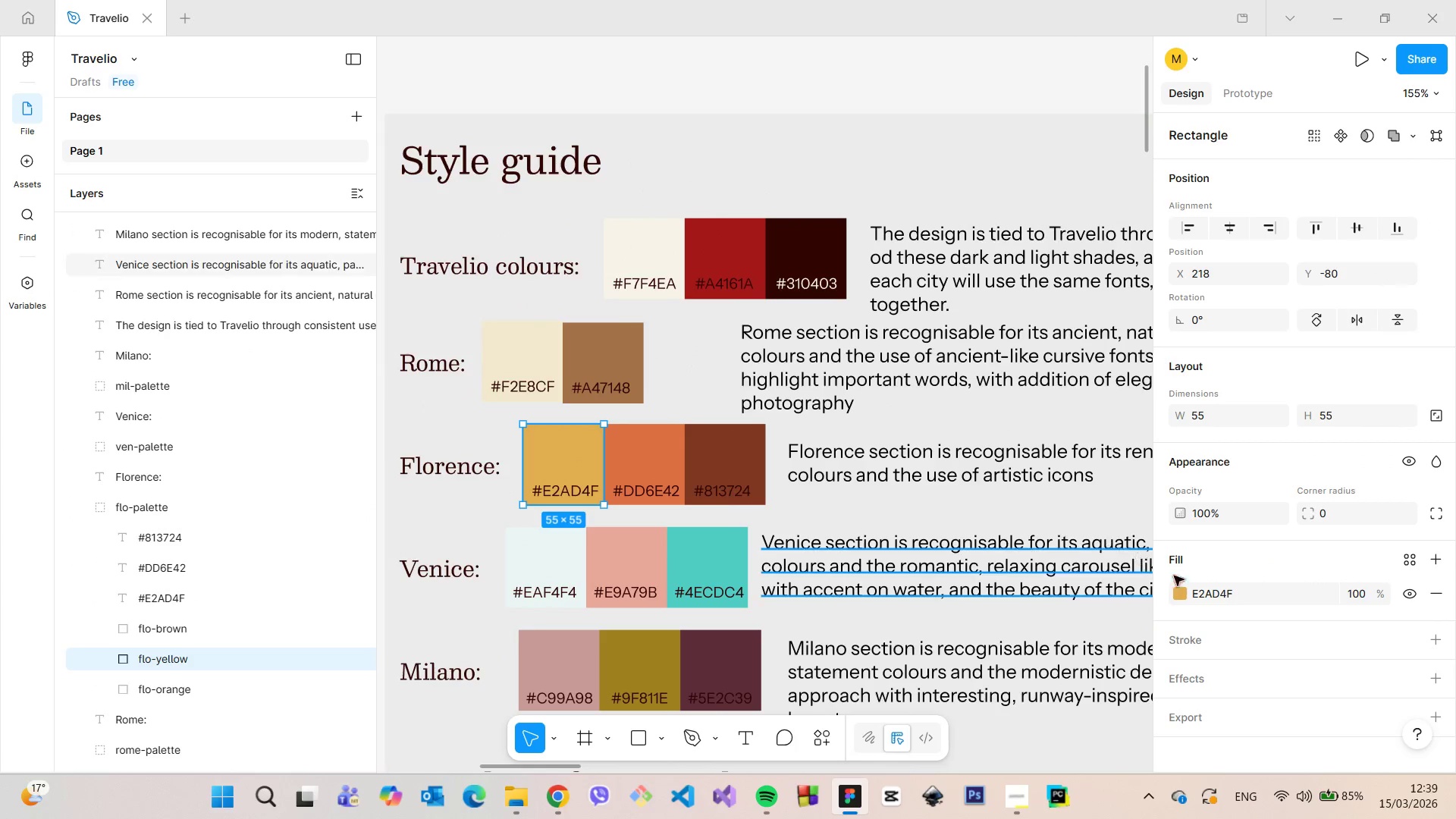 
left_click([1209, 588])
 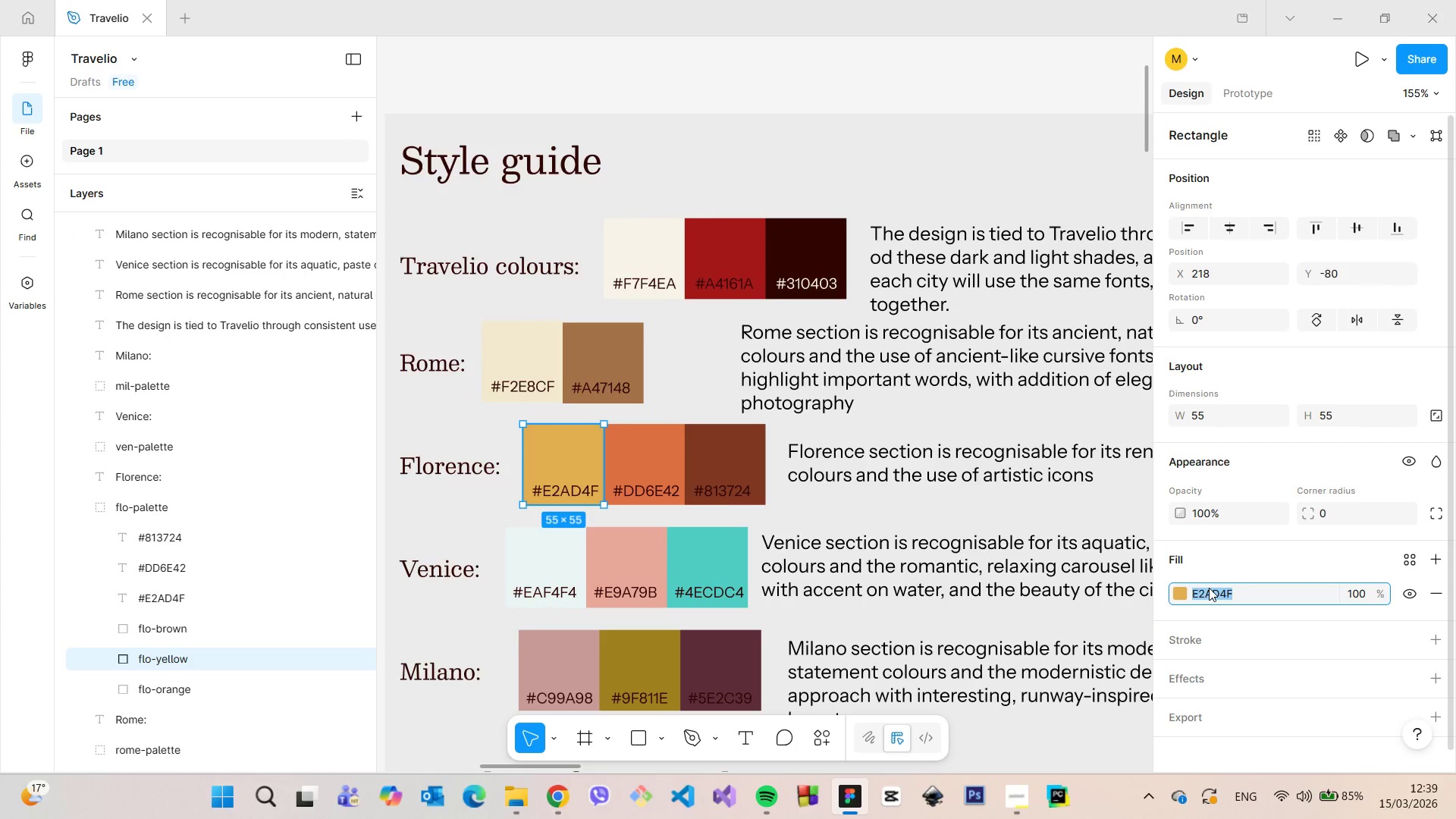 
key(Control+C)
 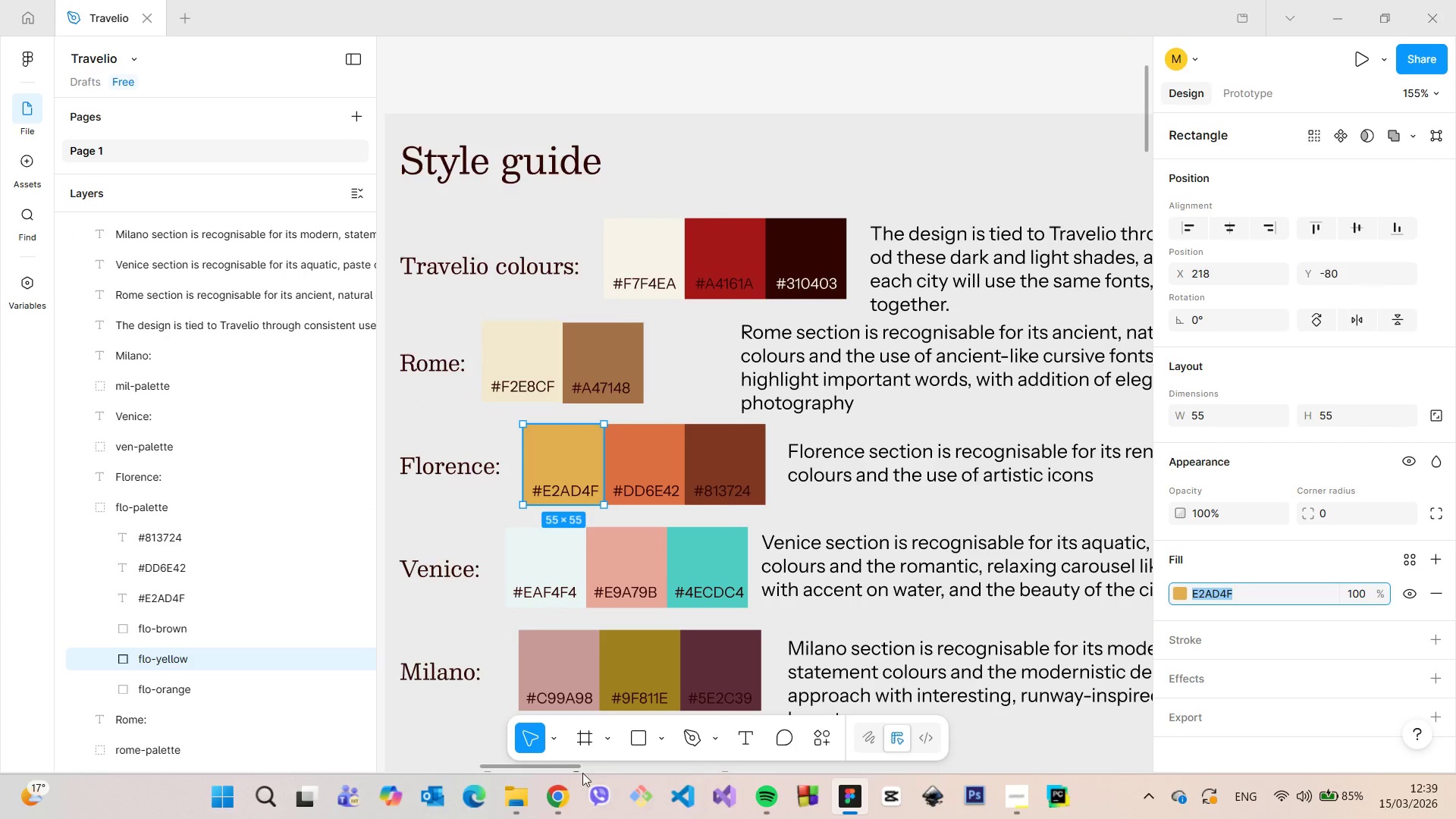 
left_click([569, 777])
 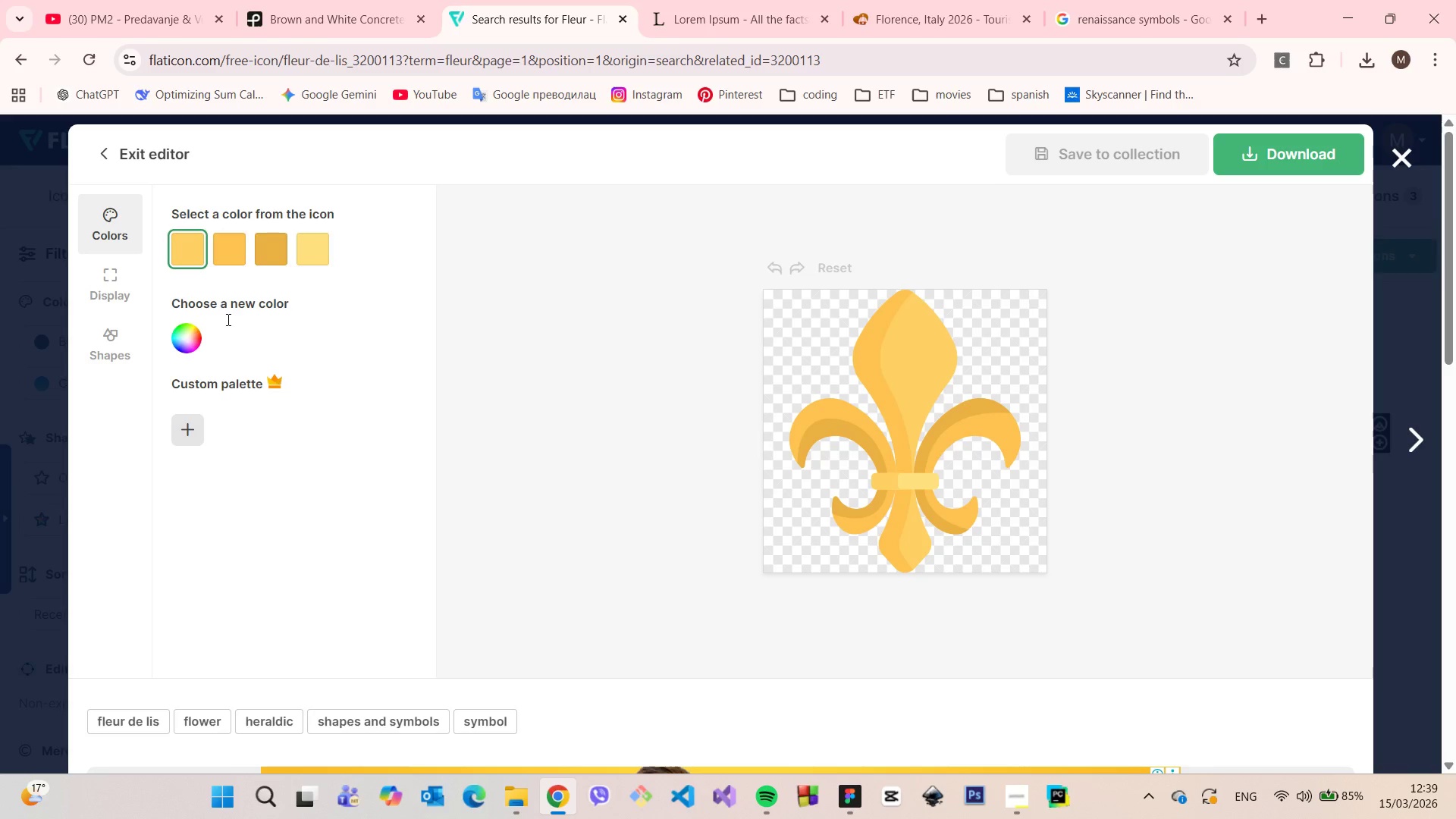 
left_click([195, 337])
 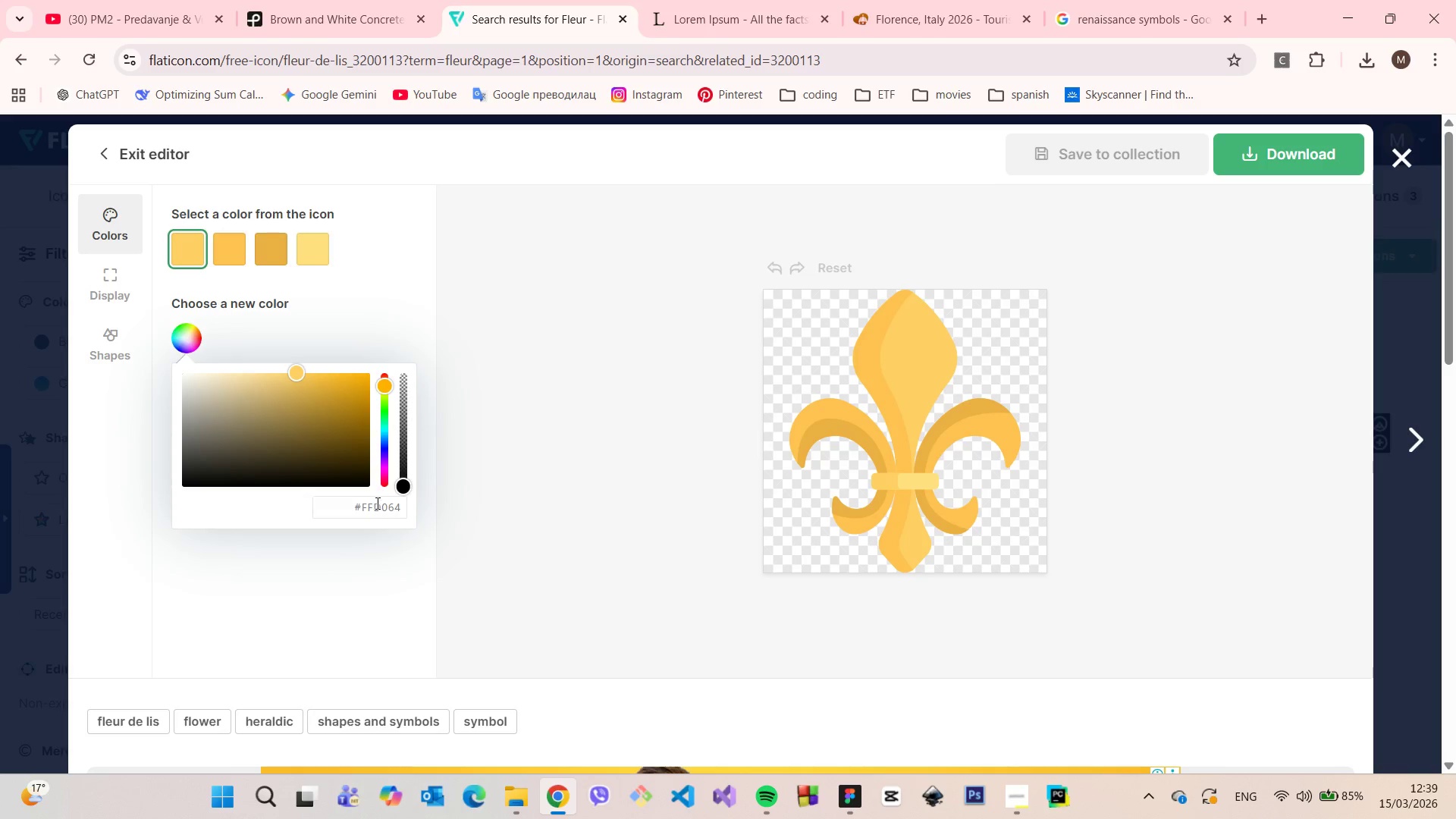 
double_click([376, 503])
 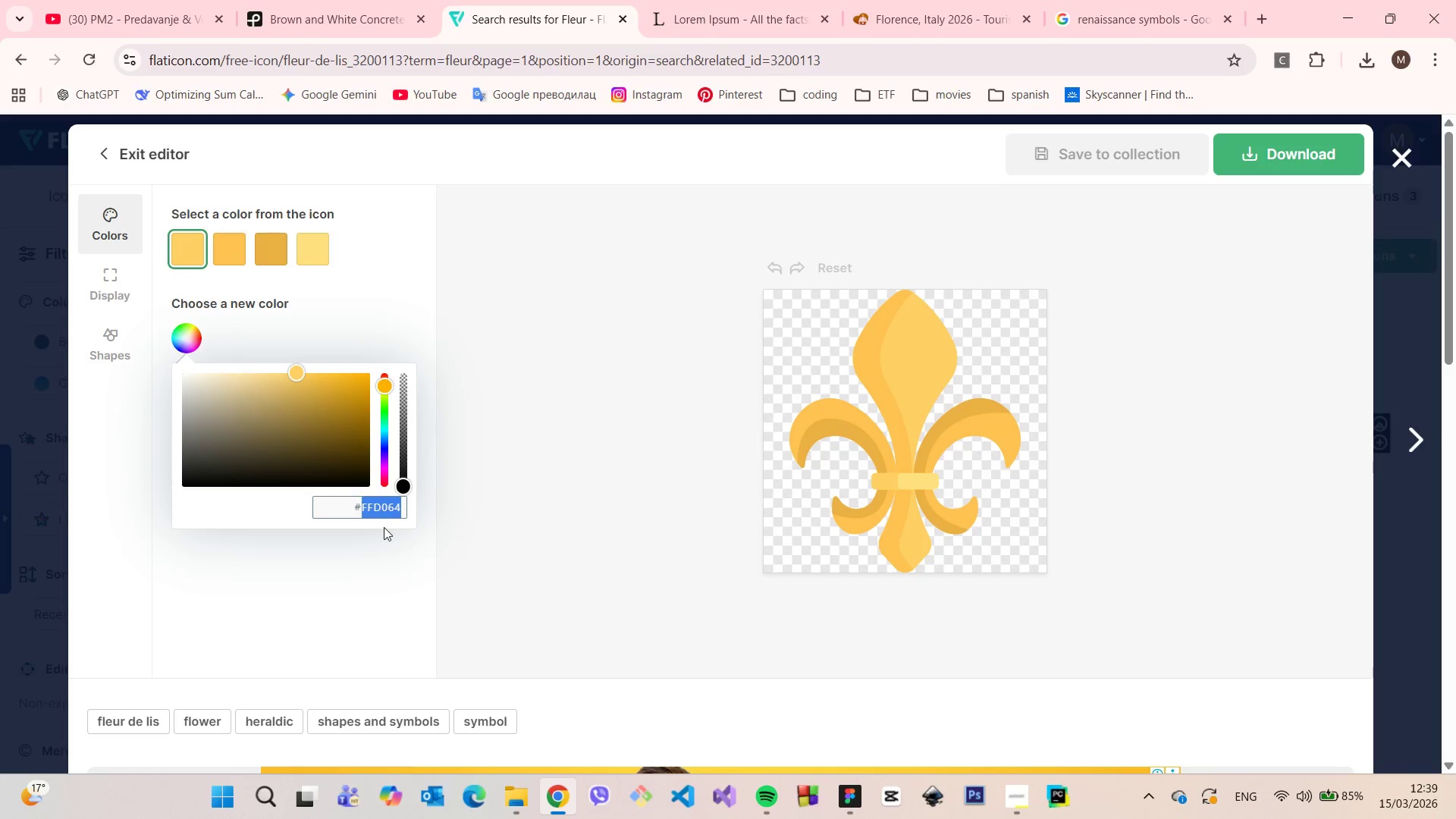 
key(Control+V)
 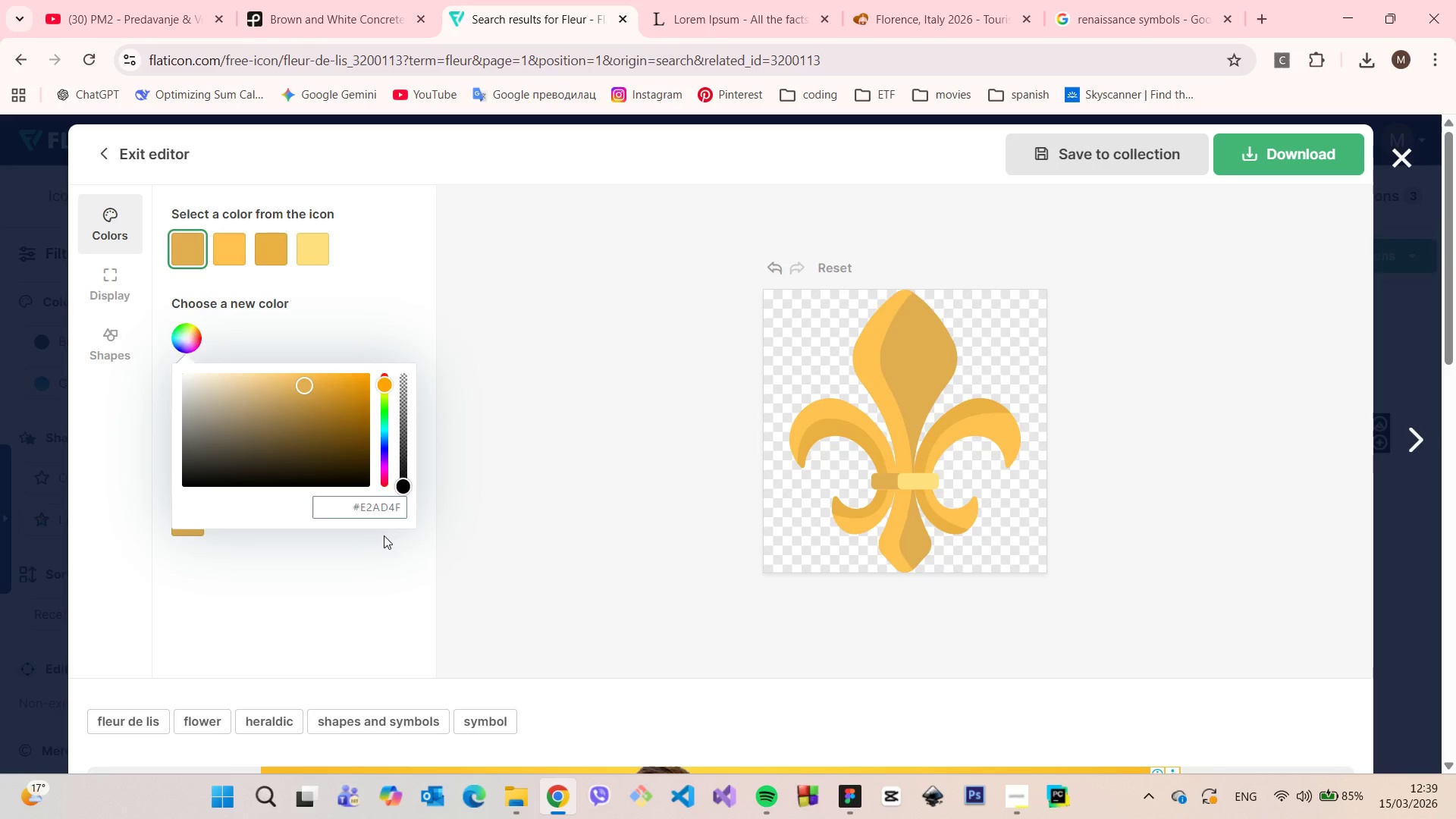 
left_click([384, 535])
 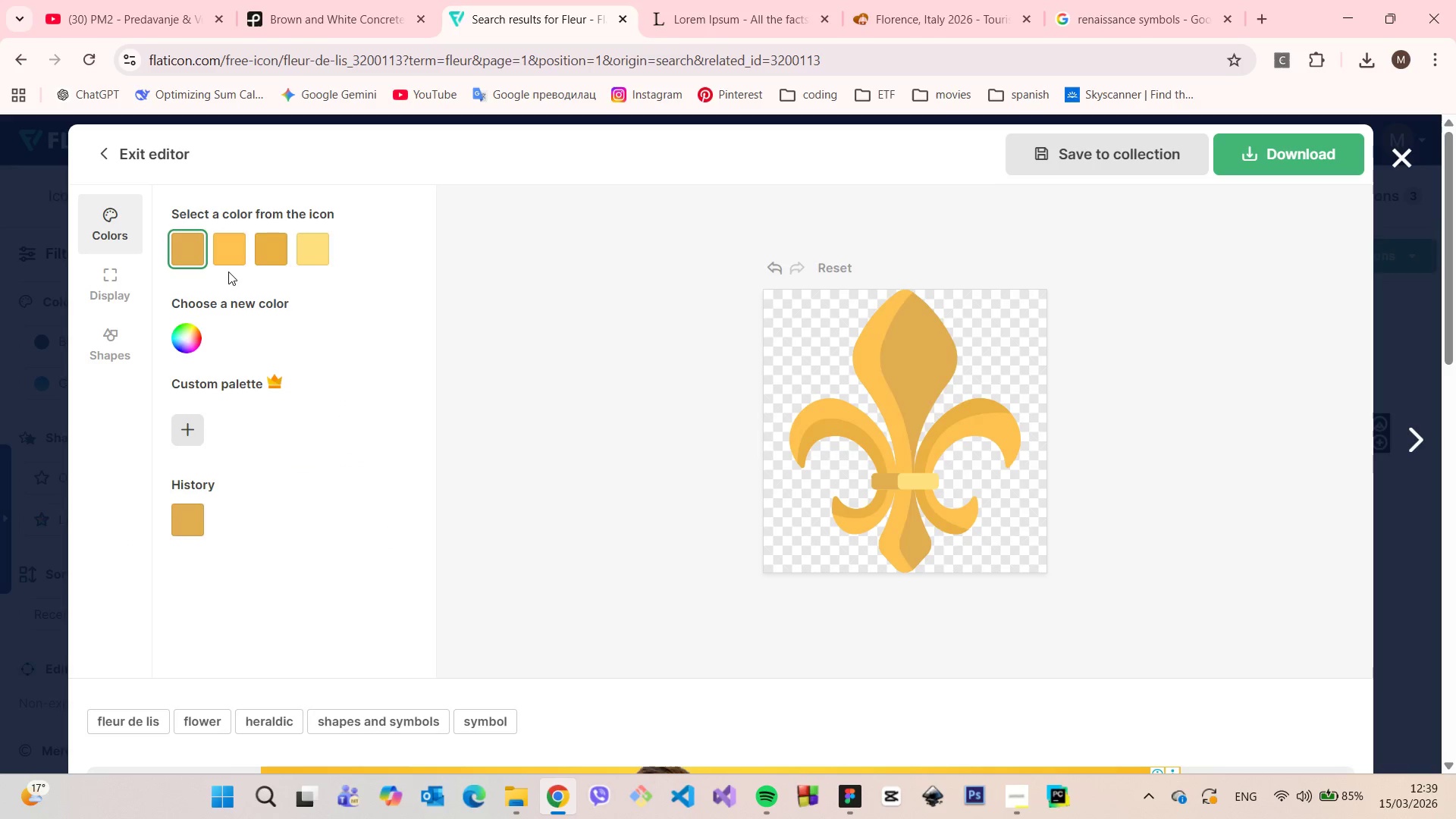 
left_click([227, 262])
 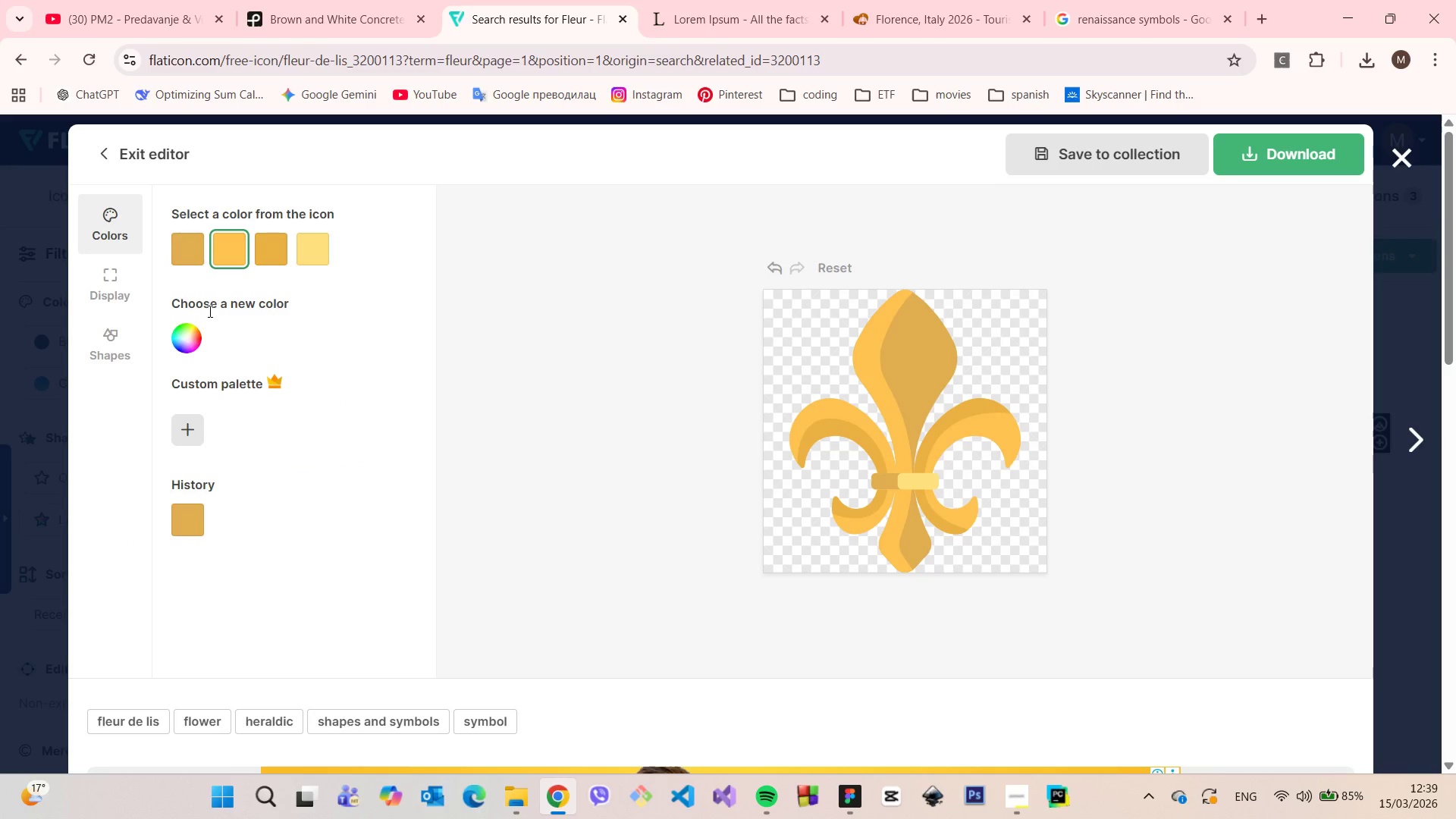 
left_click([190, 347])
 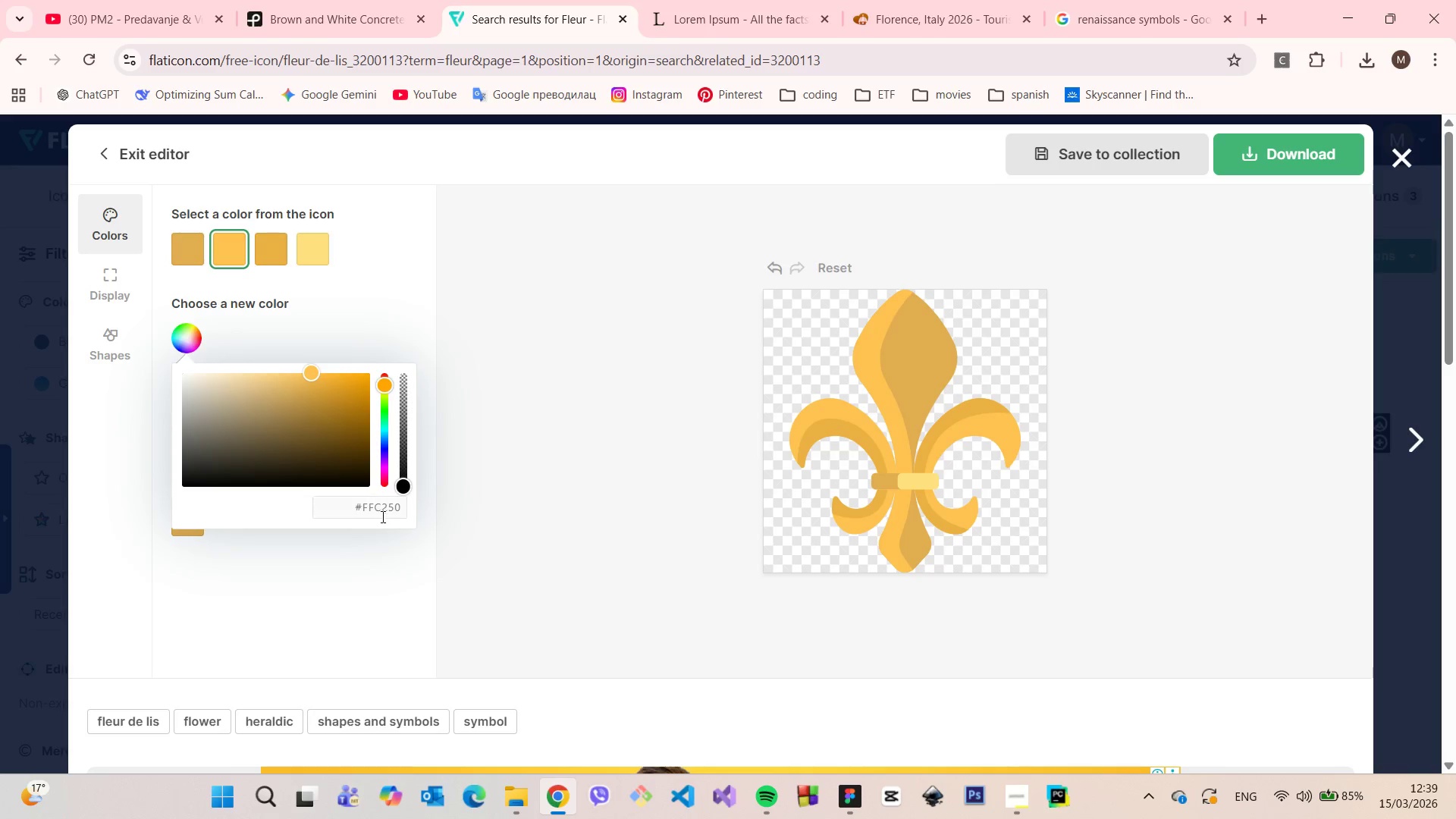 
double_click([381, 516])
 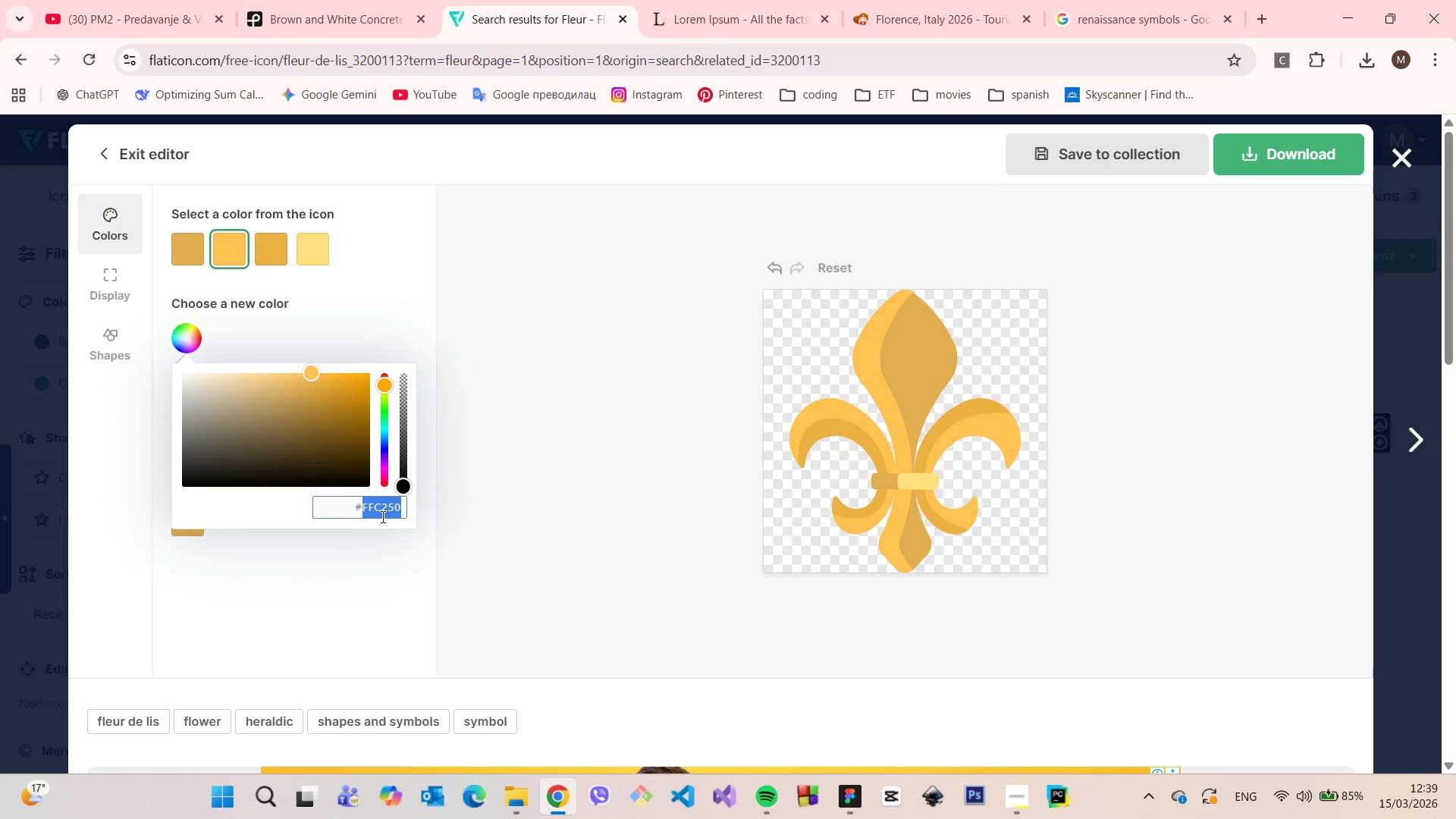 
key(Control+ControlLeft)
 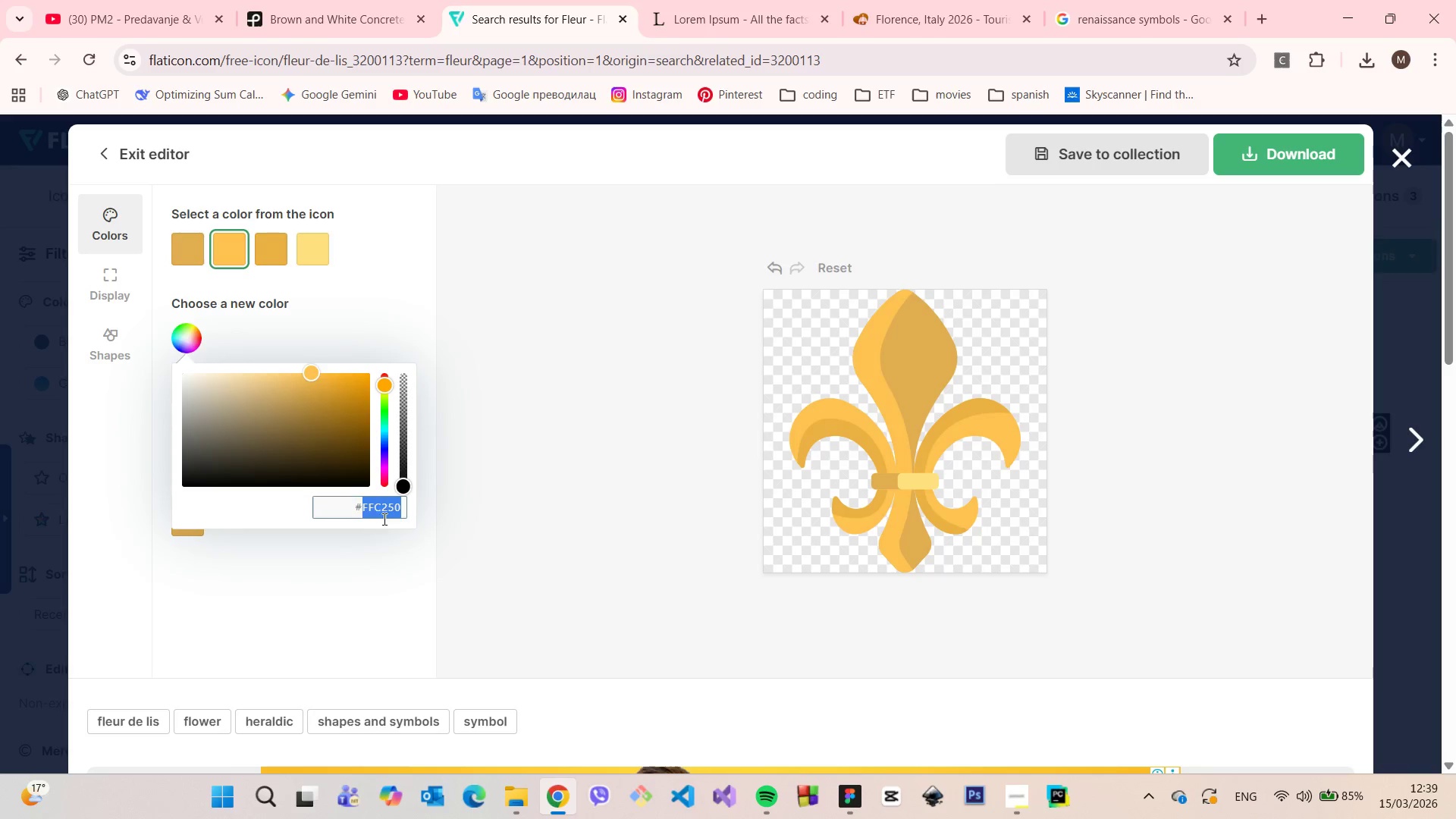 
key(Control+V)
 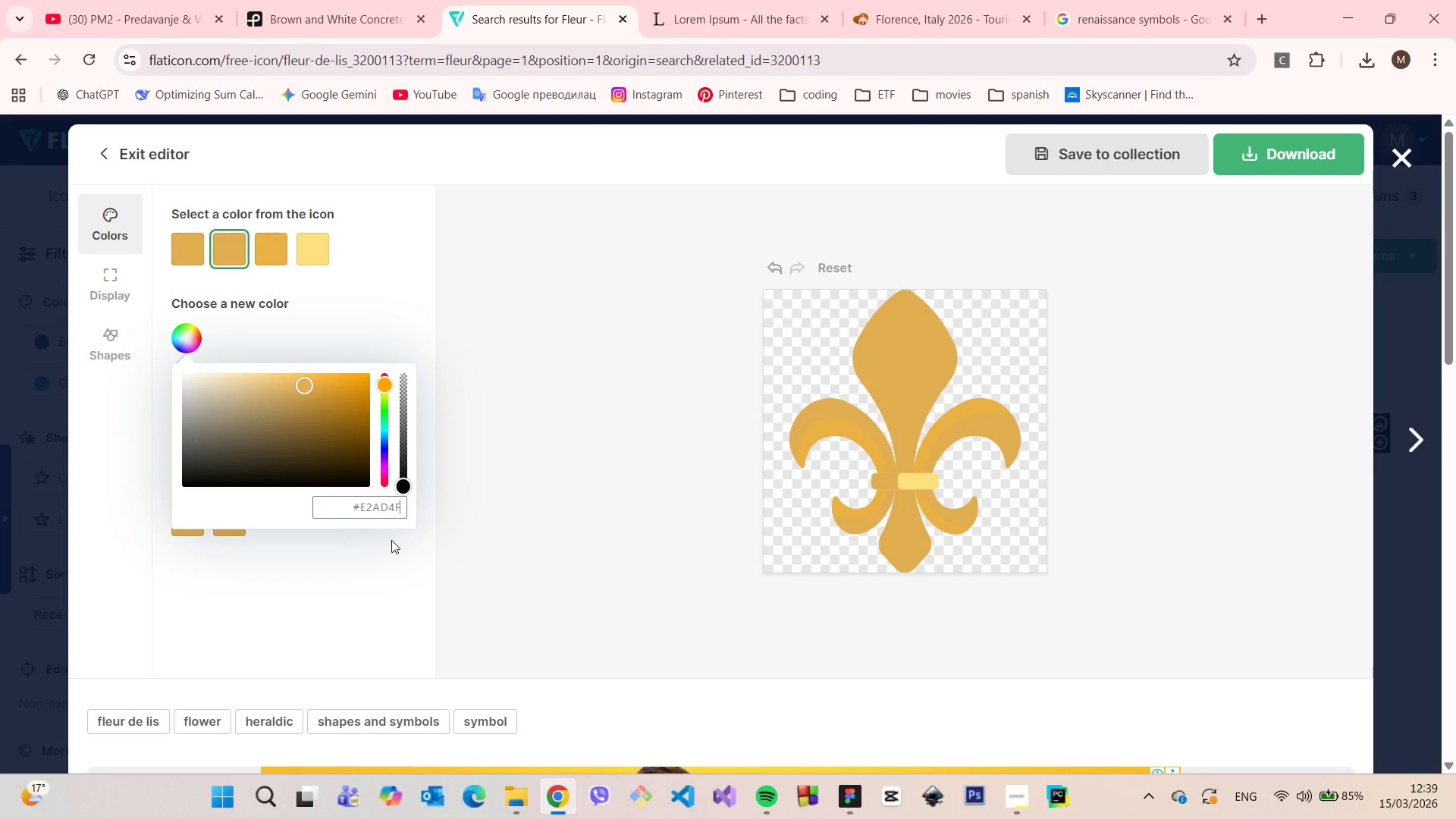 
left_click([391, 540])
 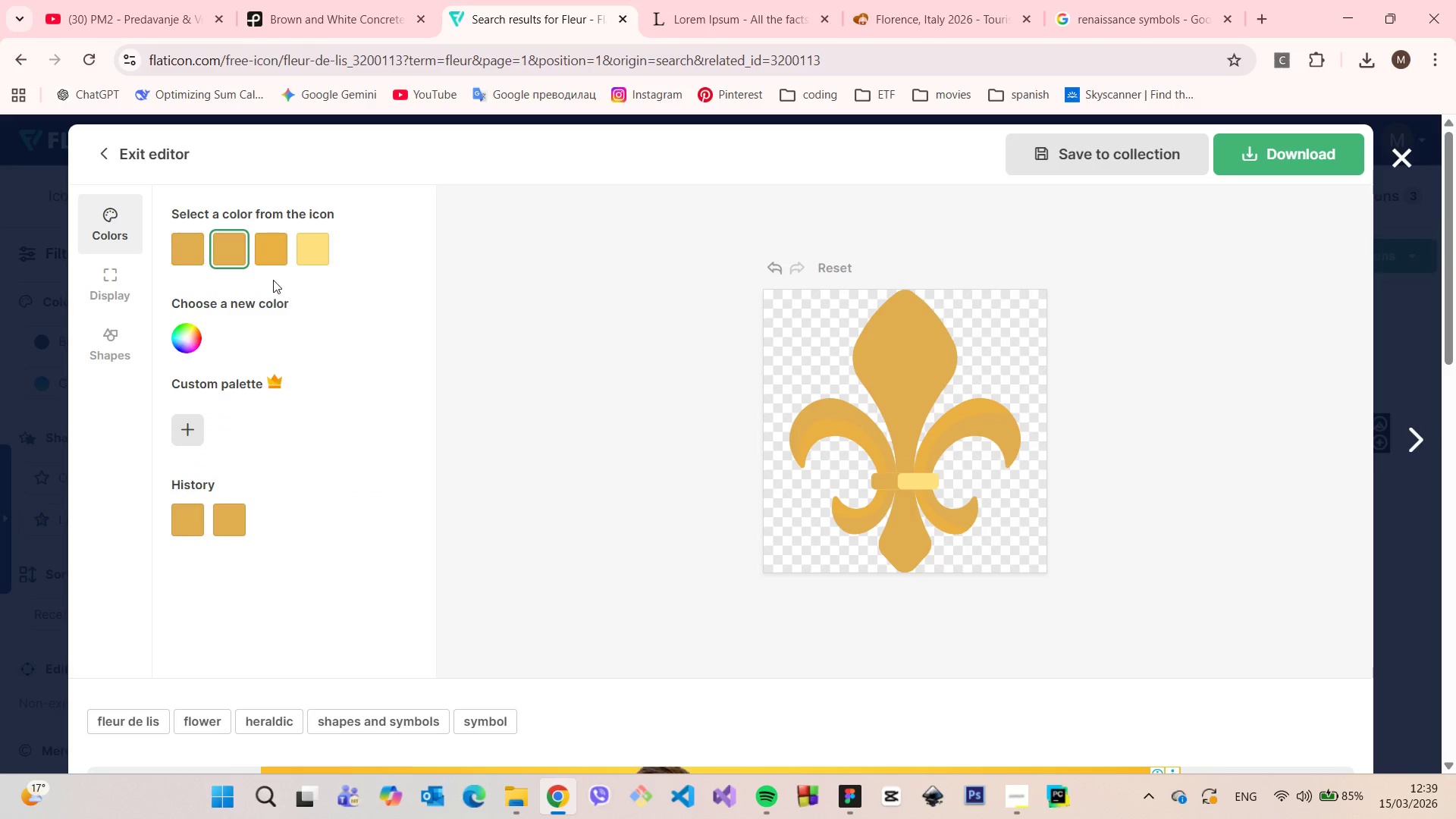 
left_click([268, 259])
 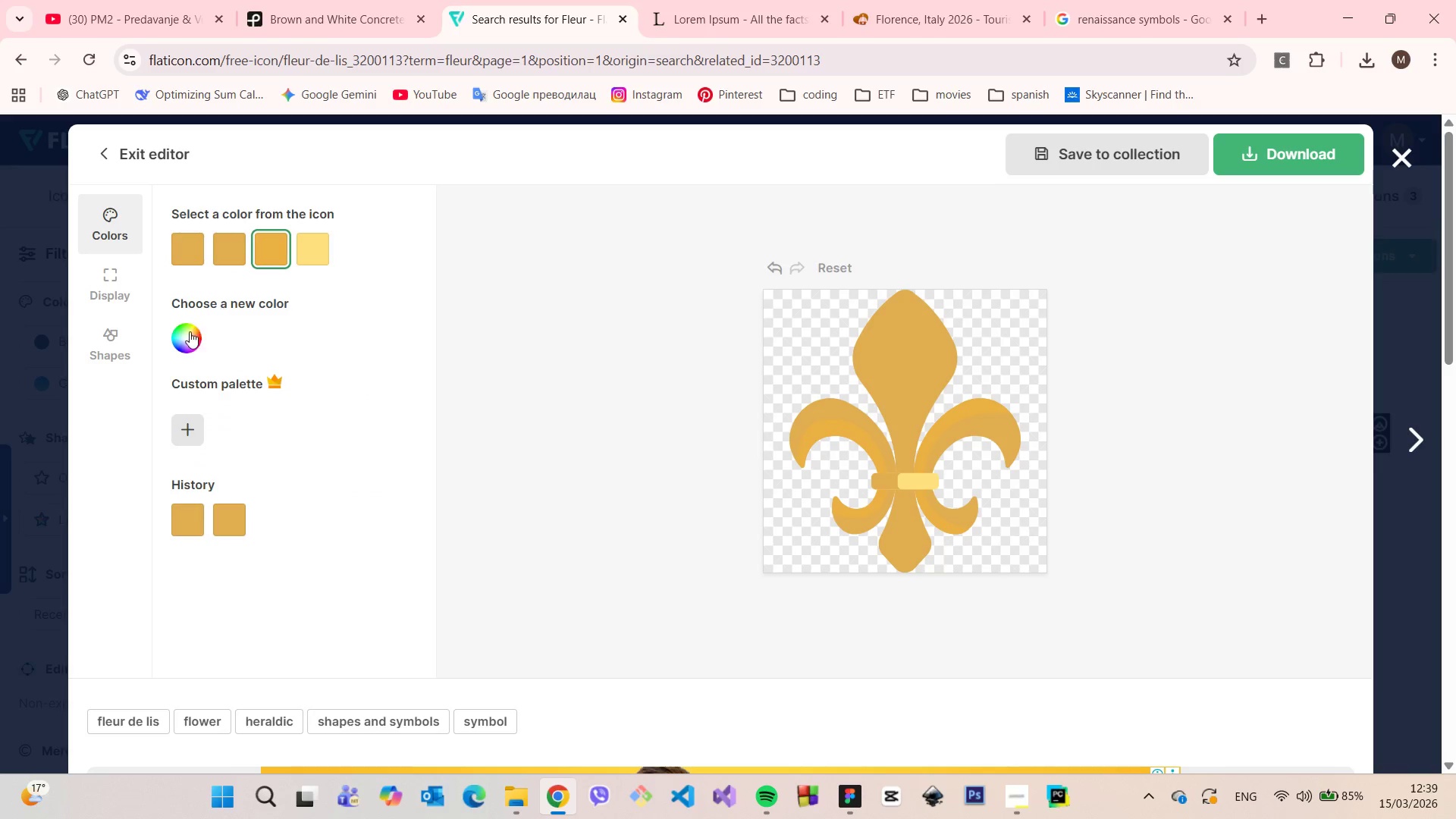 
left_click([189, 331])
 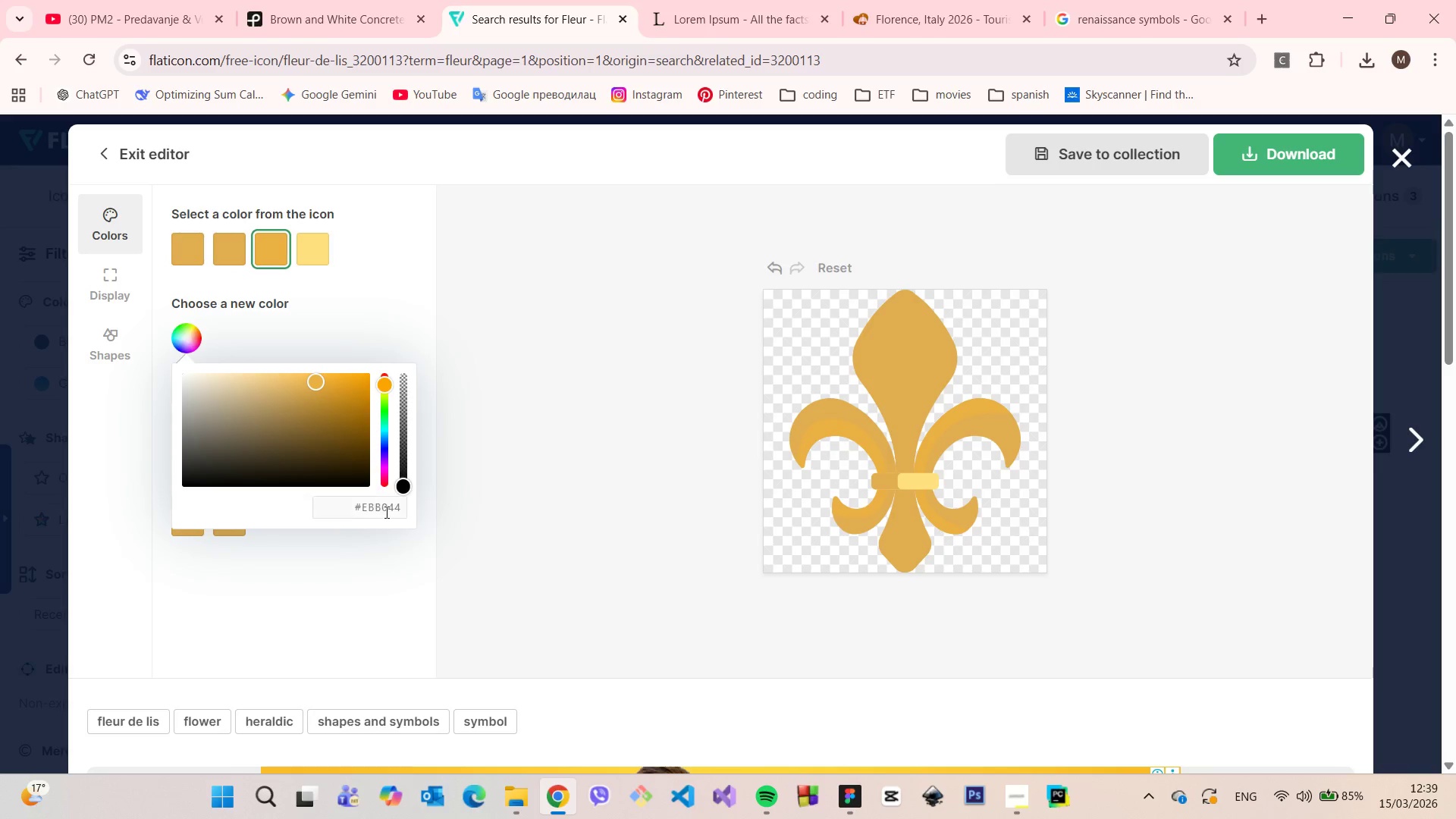 
double_click([385, 512])
 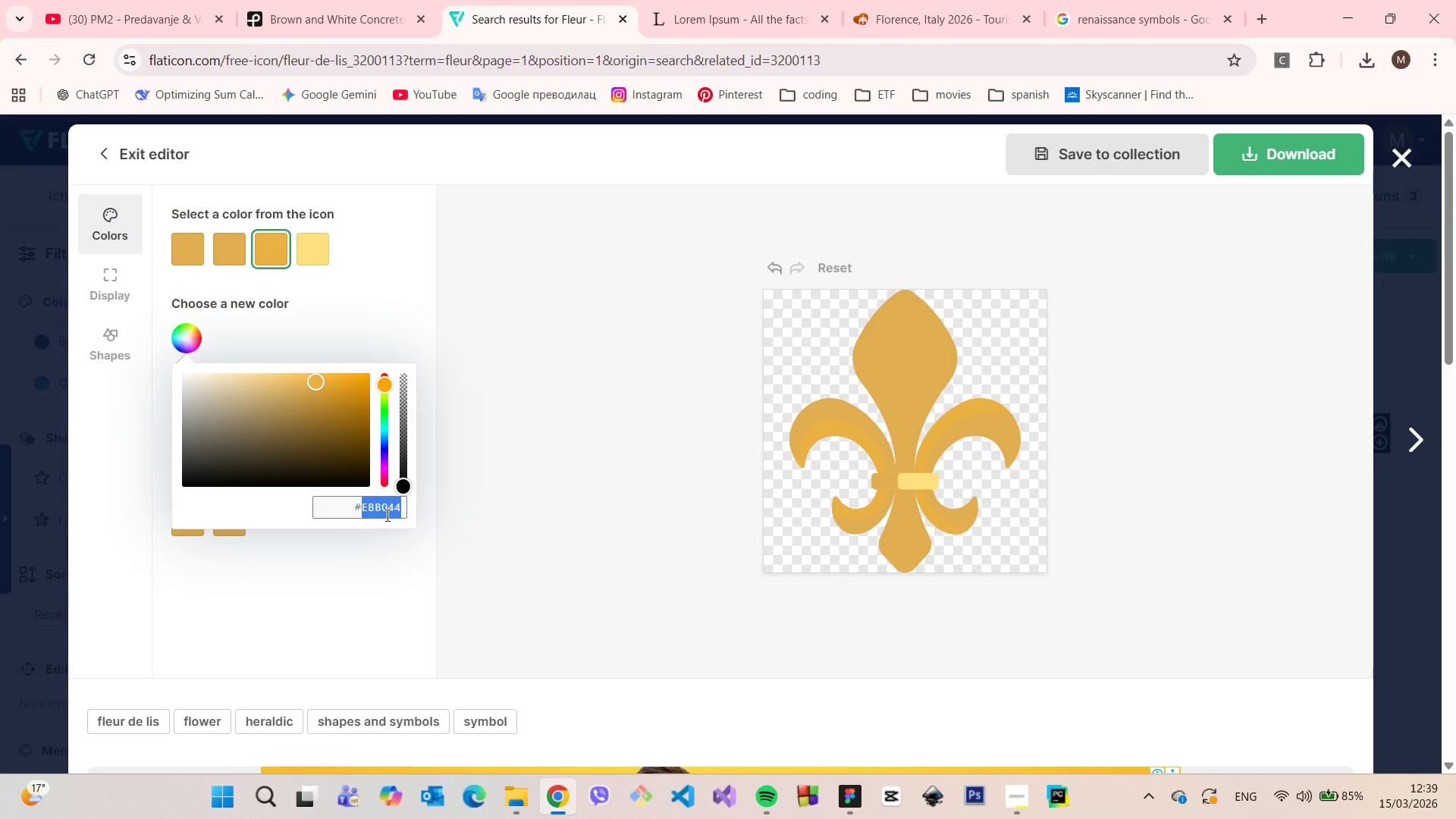 
key(Control+ControlLeft)
 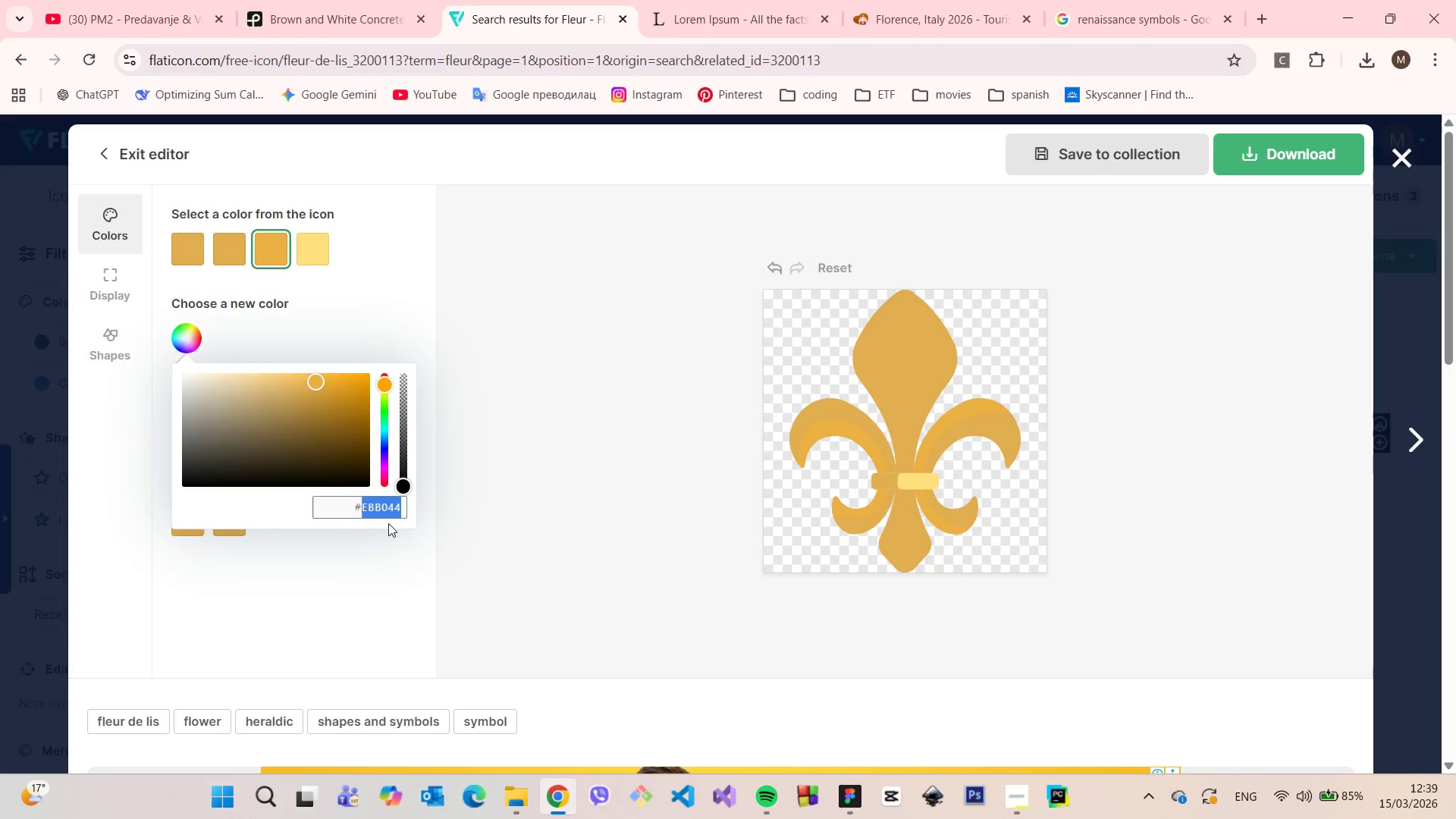 
key(Control+V)
 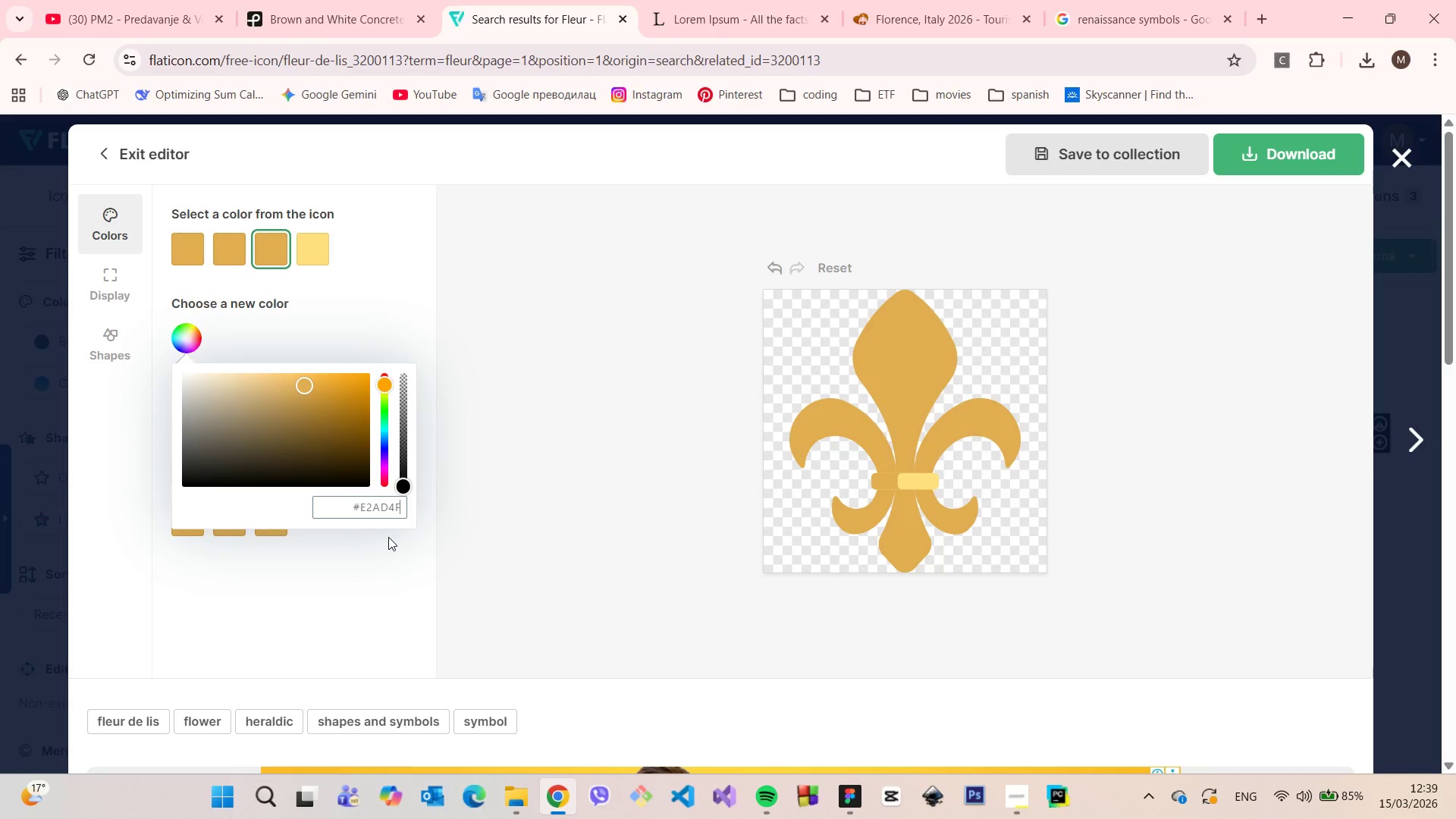 
left_click([388, 537])
 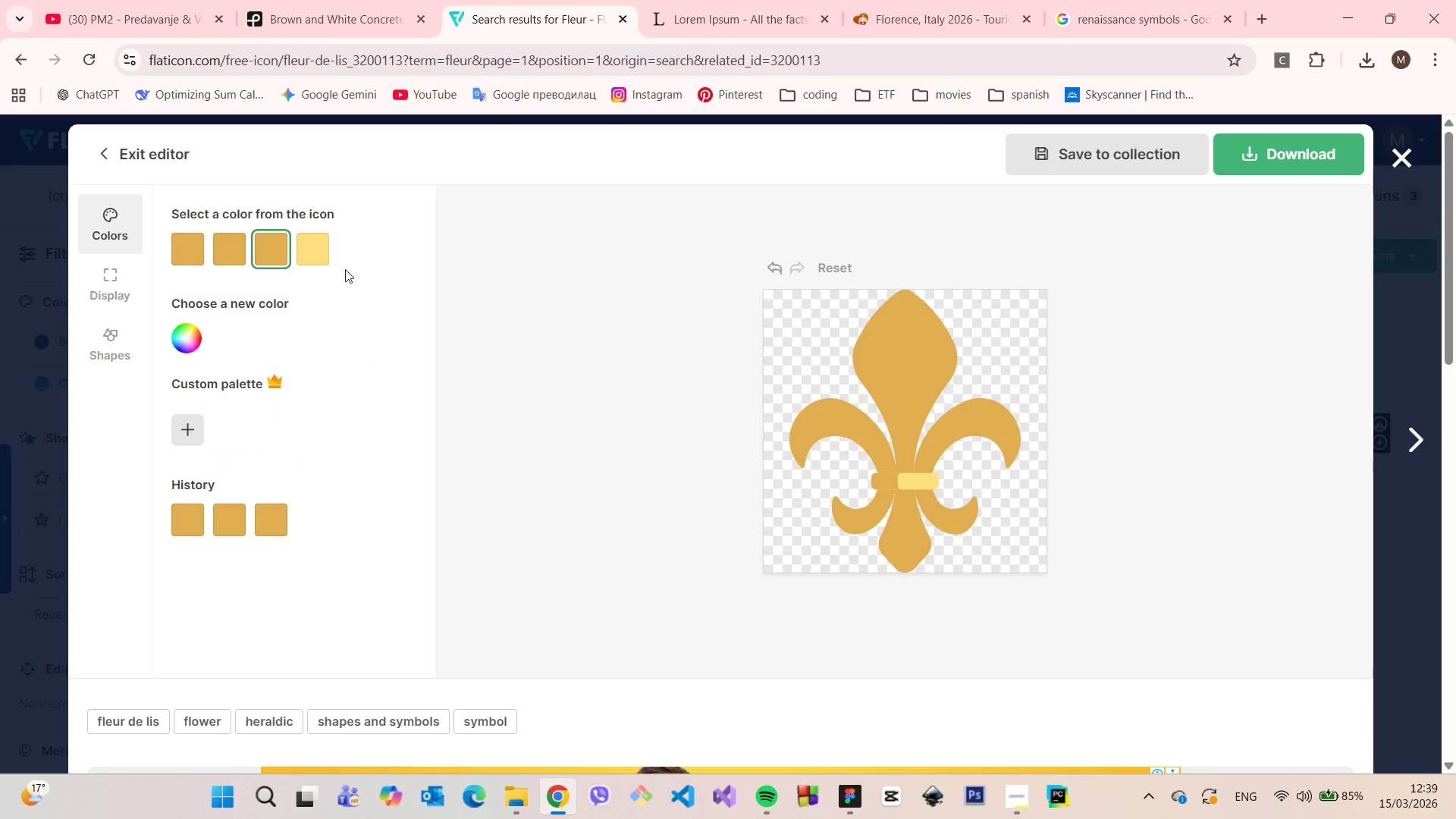 
left_click([328, 258])
 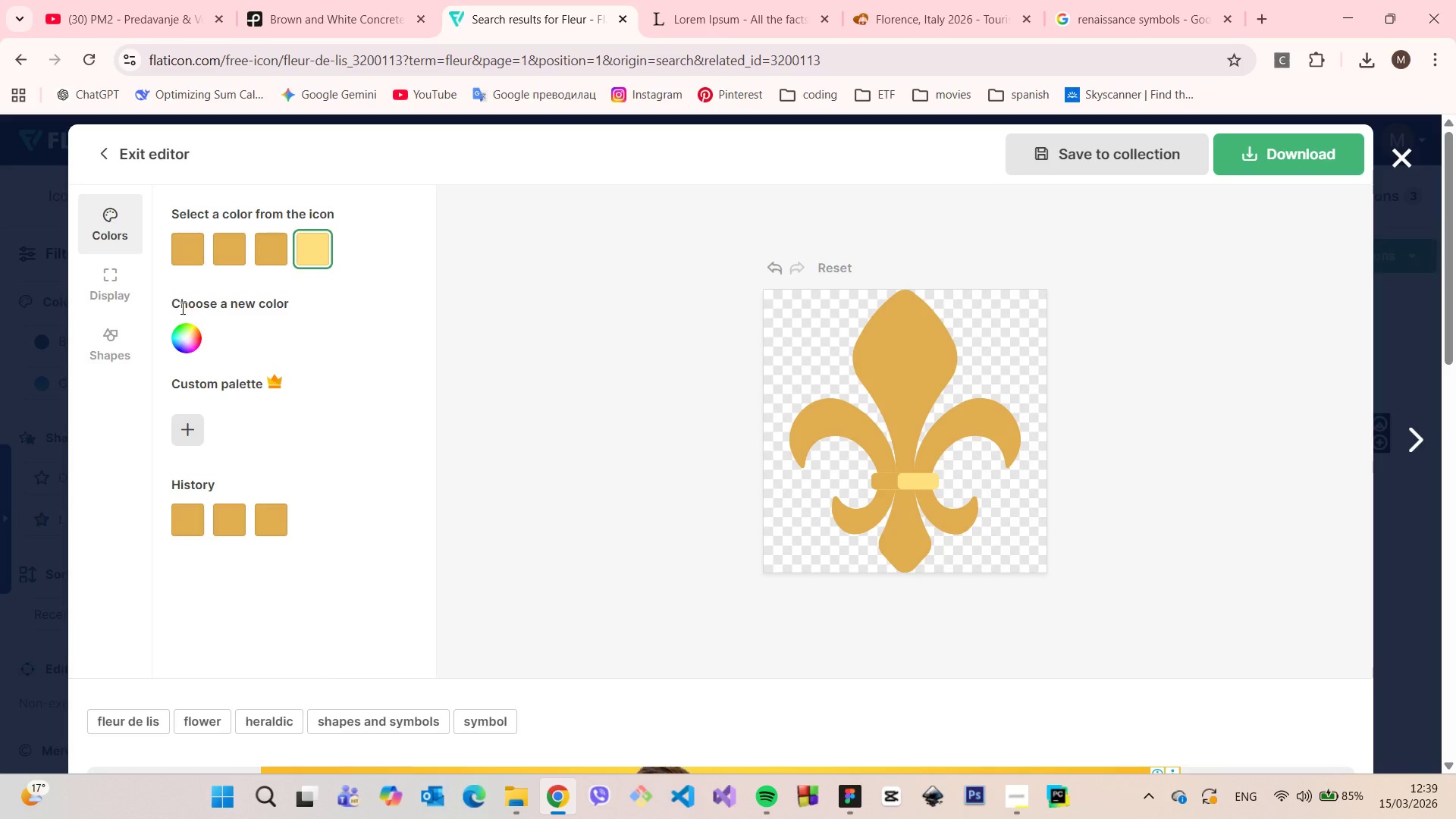 
left_click([187, 334])
 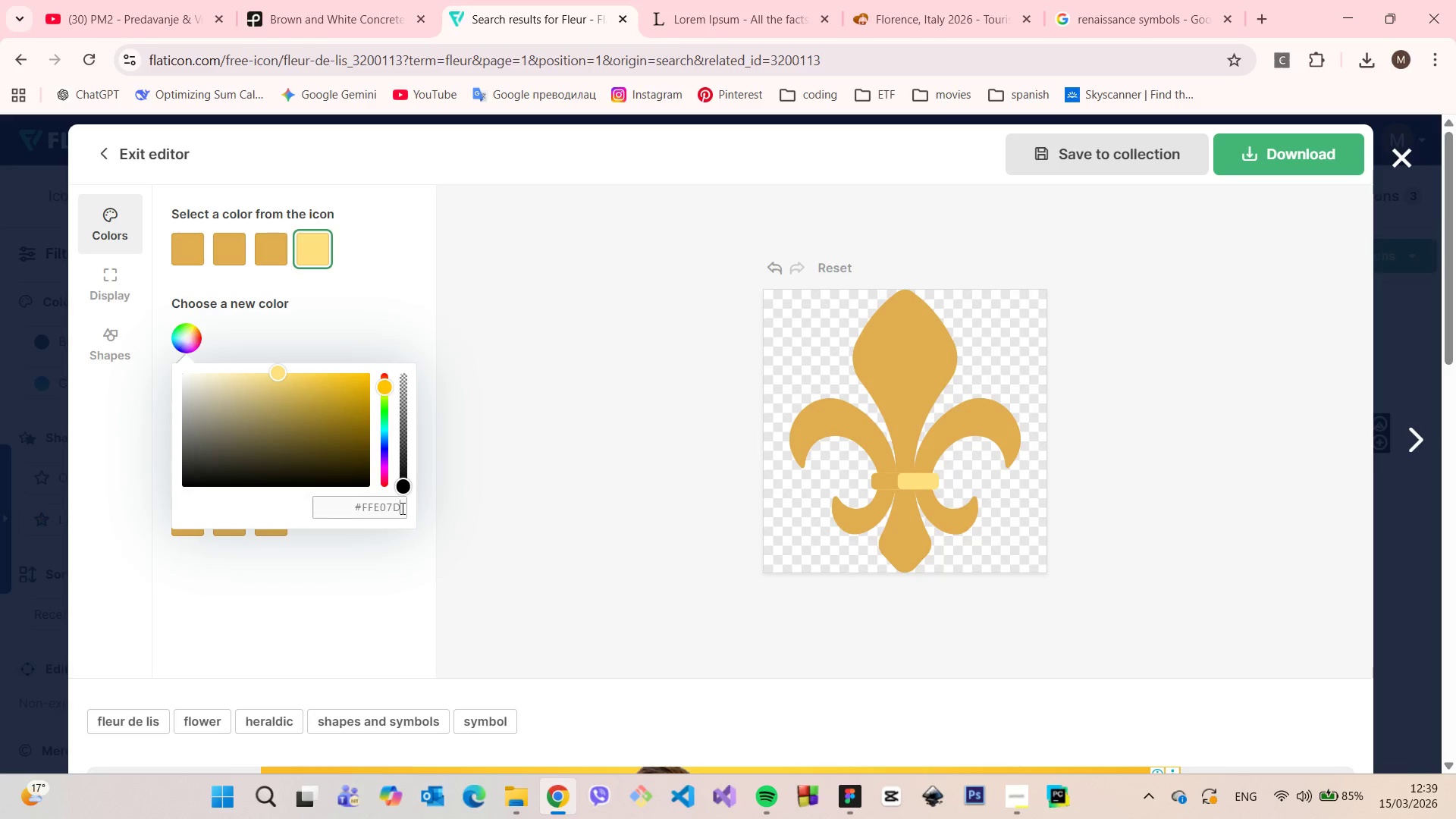 
double_click([400, 508])
 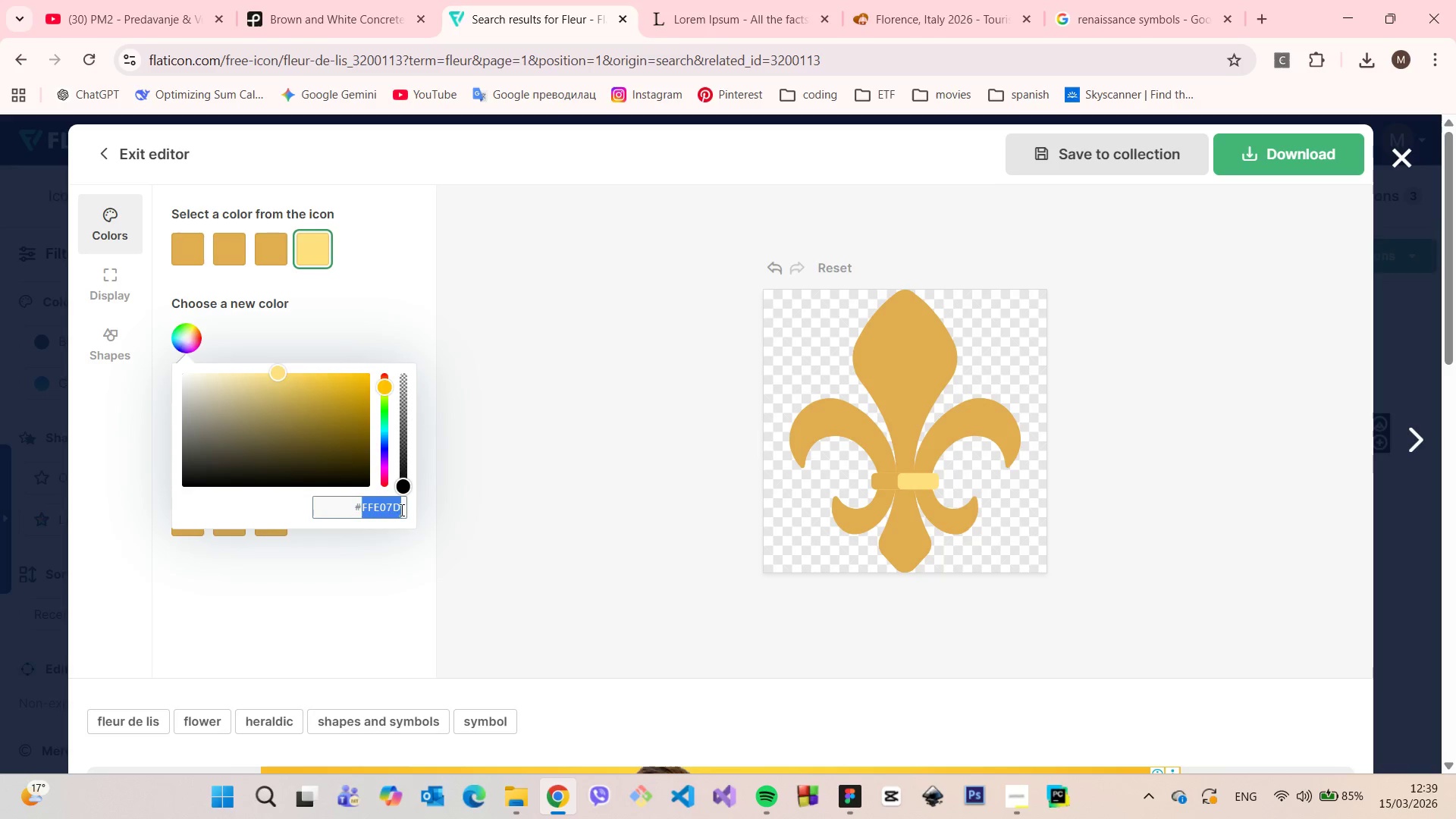 
key(Control+ControlLeft)
 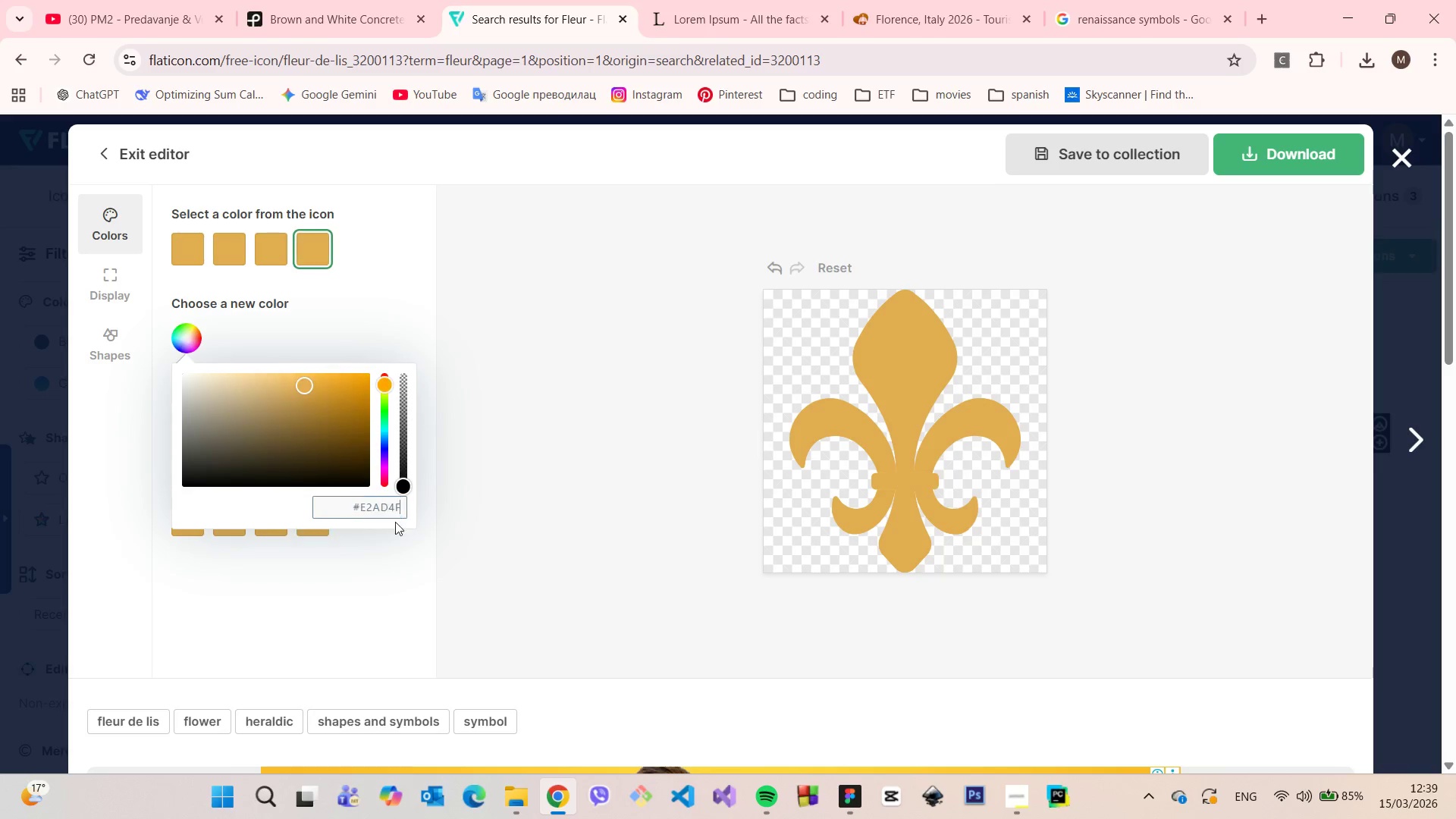 
key(Control+V)
 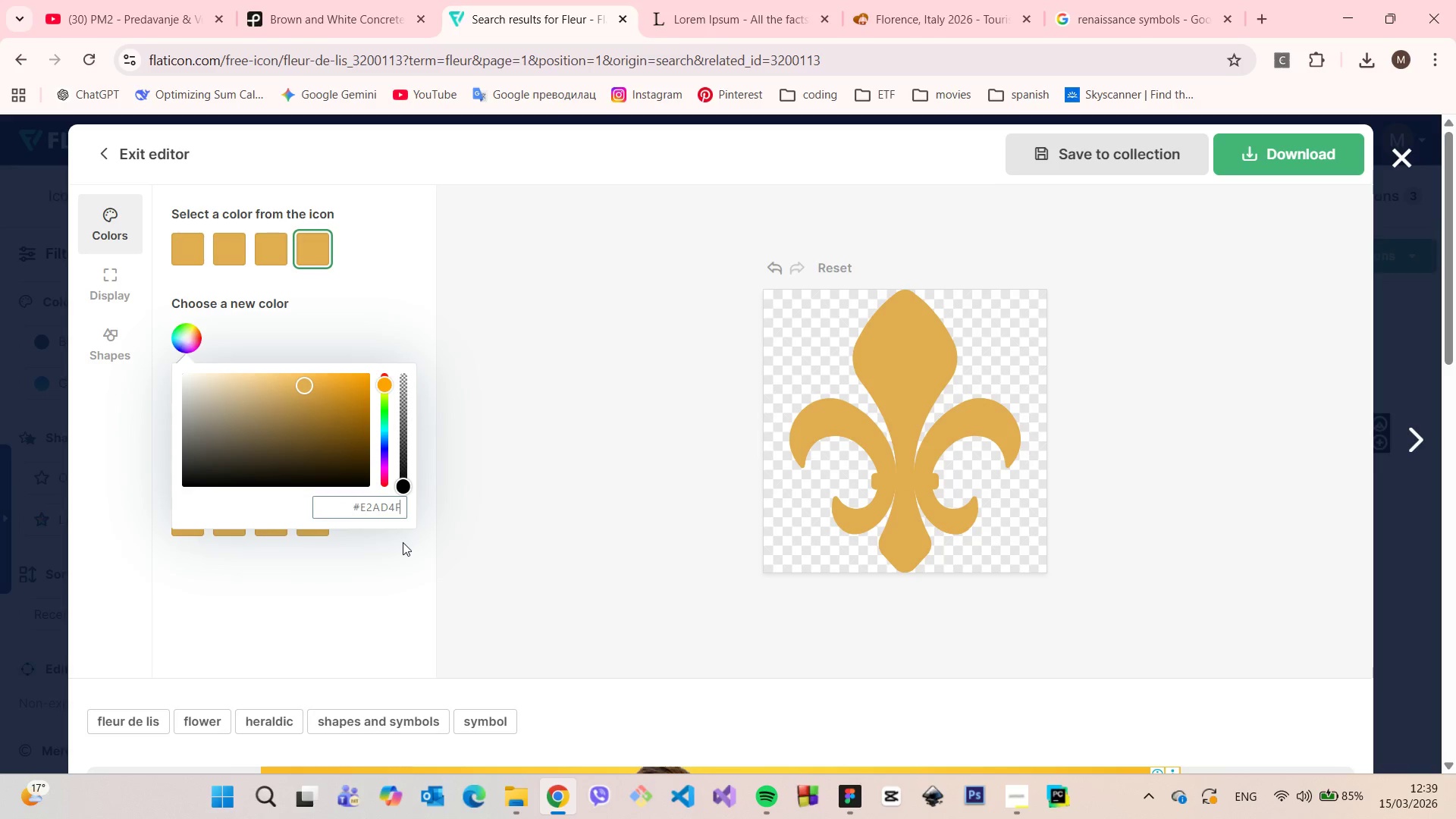 
left_click([403, 542])
 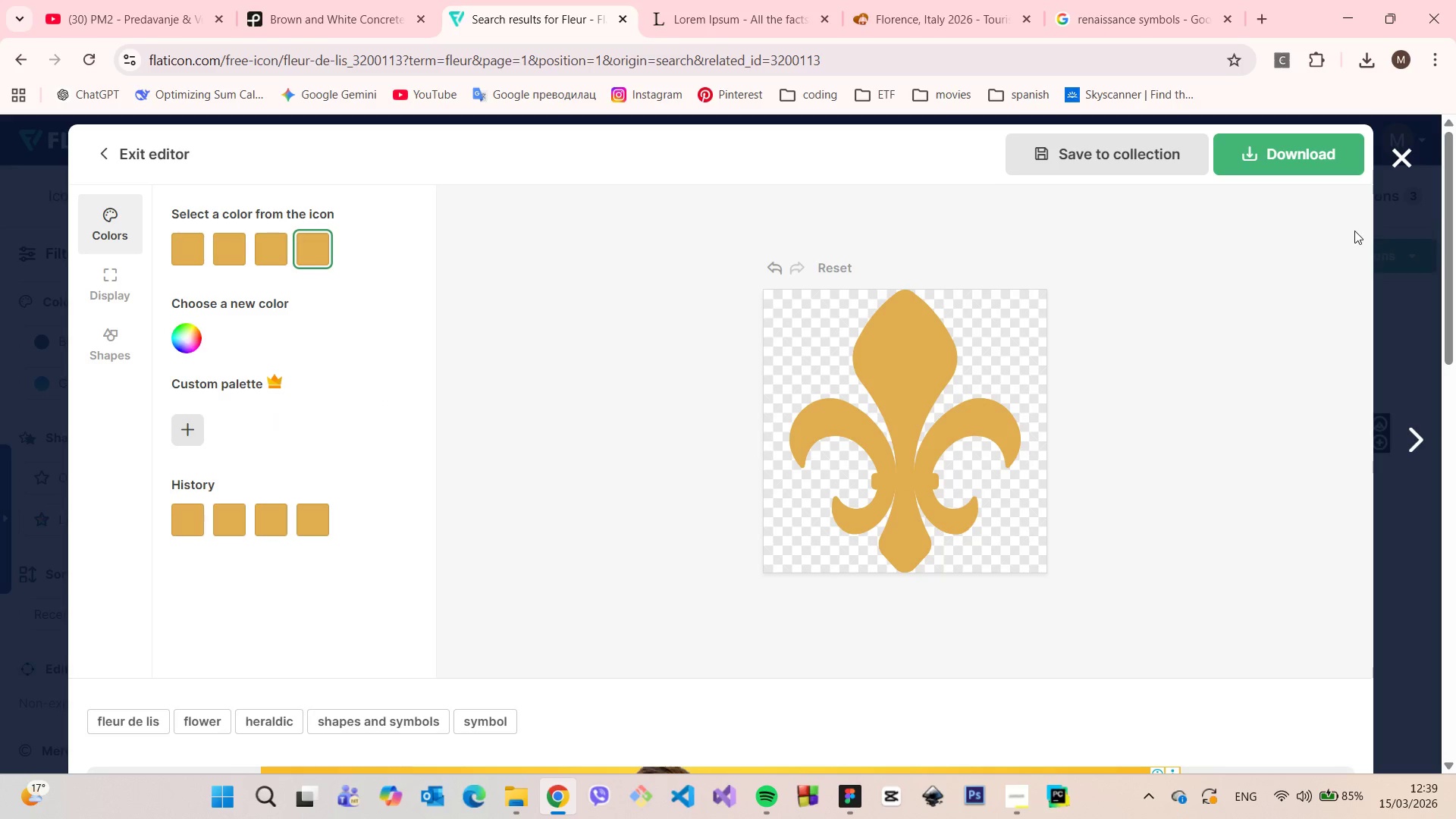 
scroll: coordinate [1357, 231], scroll_direction: down, amount: 3.0
 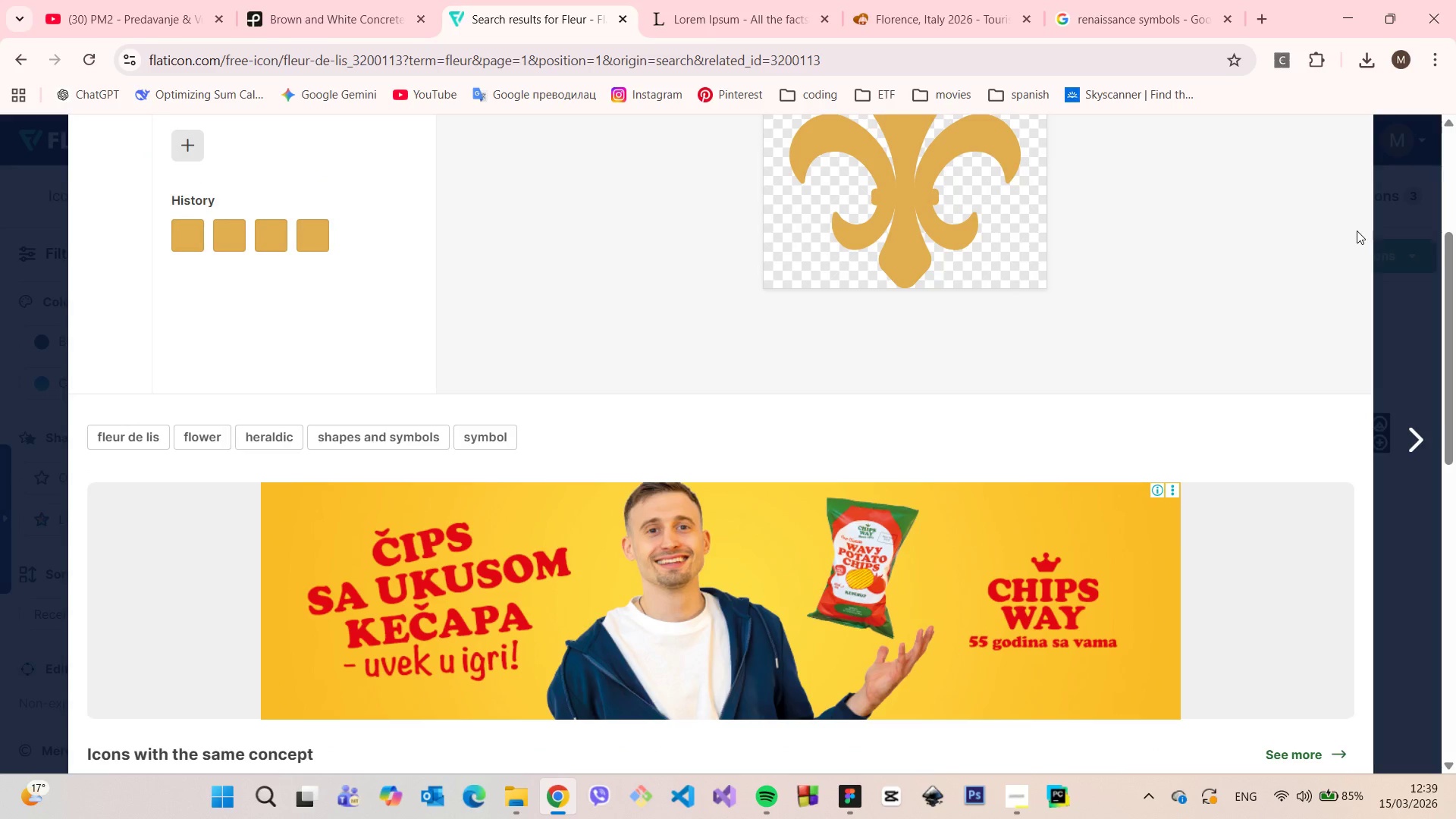 
scroll: coordinate [1357, 231], scroll_direction: up, amount: 3.0
 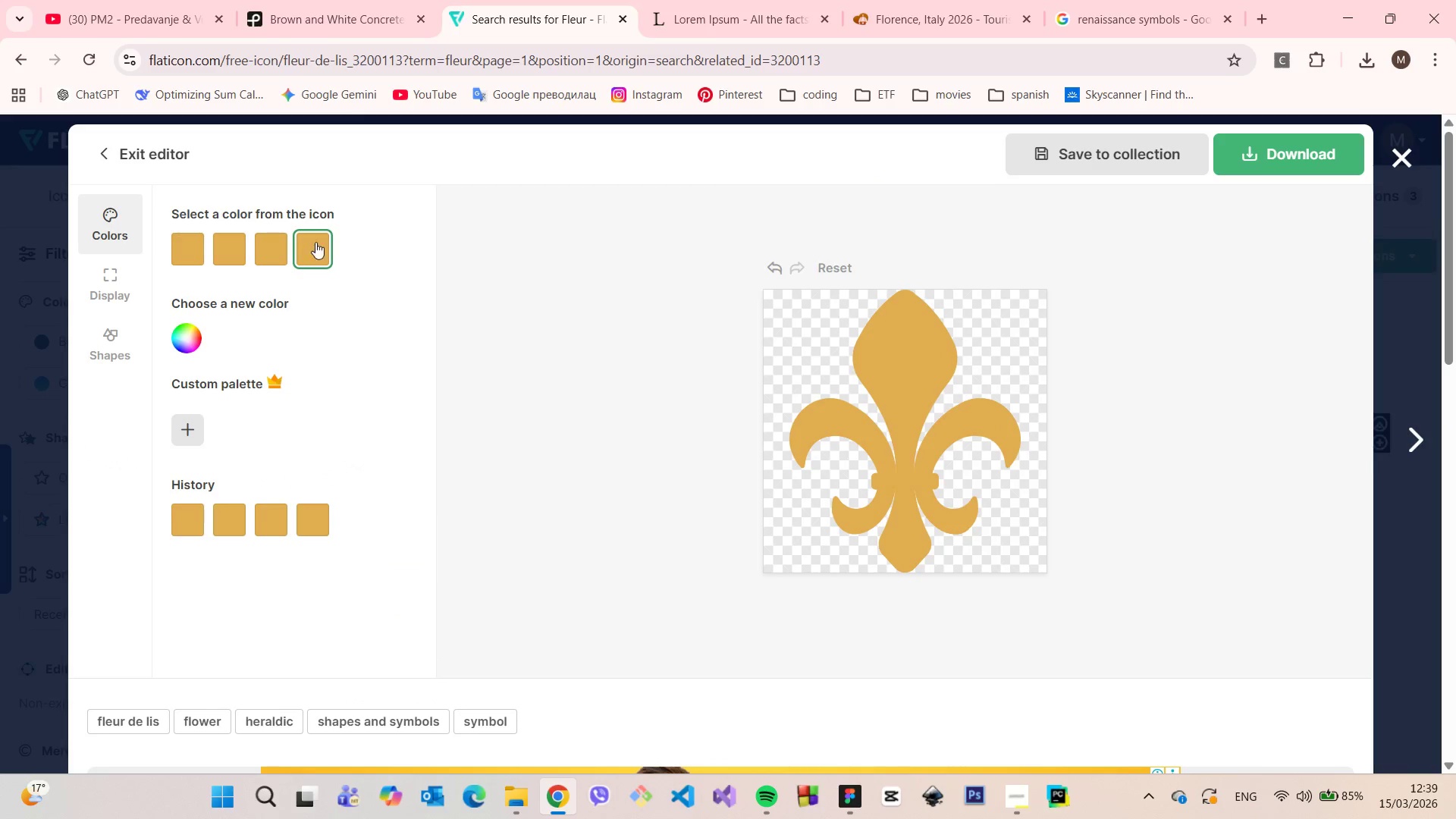 
left_click([280, 245])
 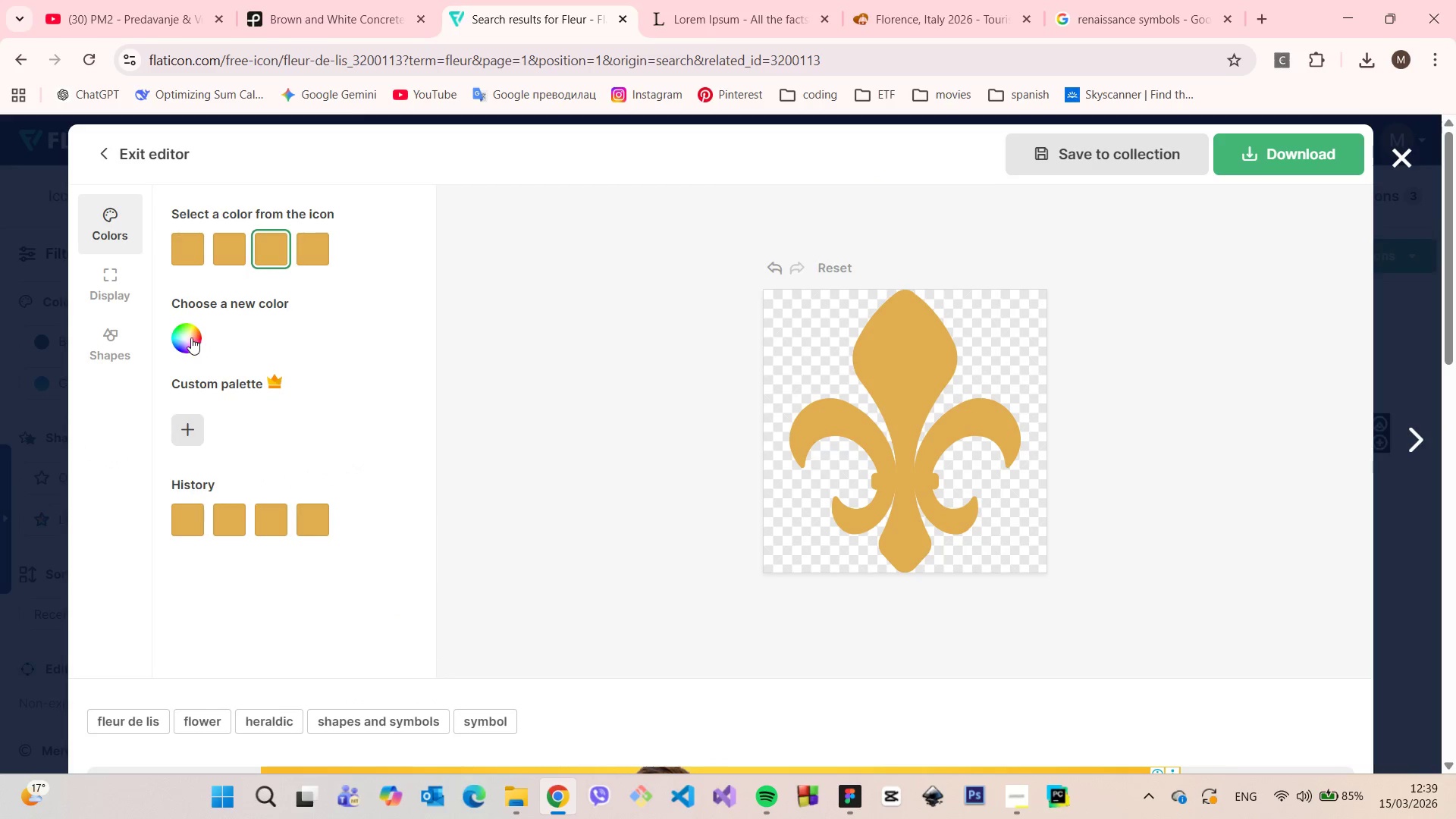 
left_click([190, 337])
 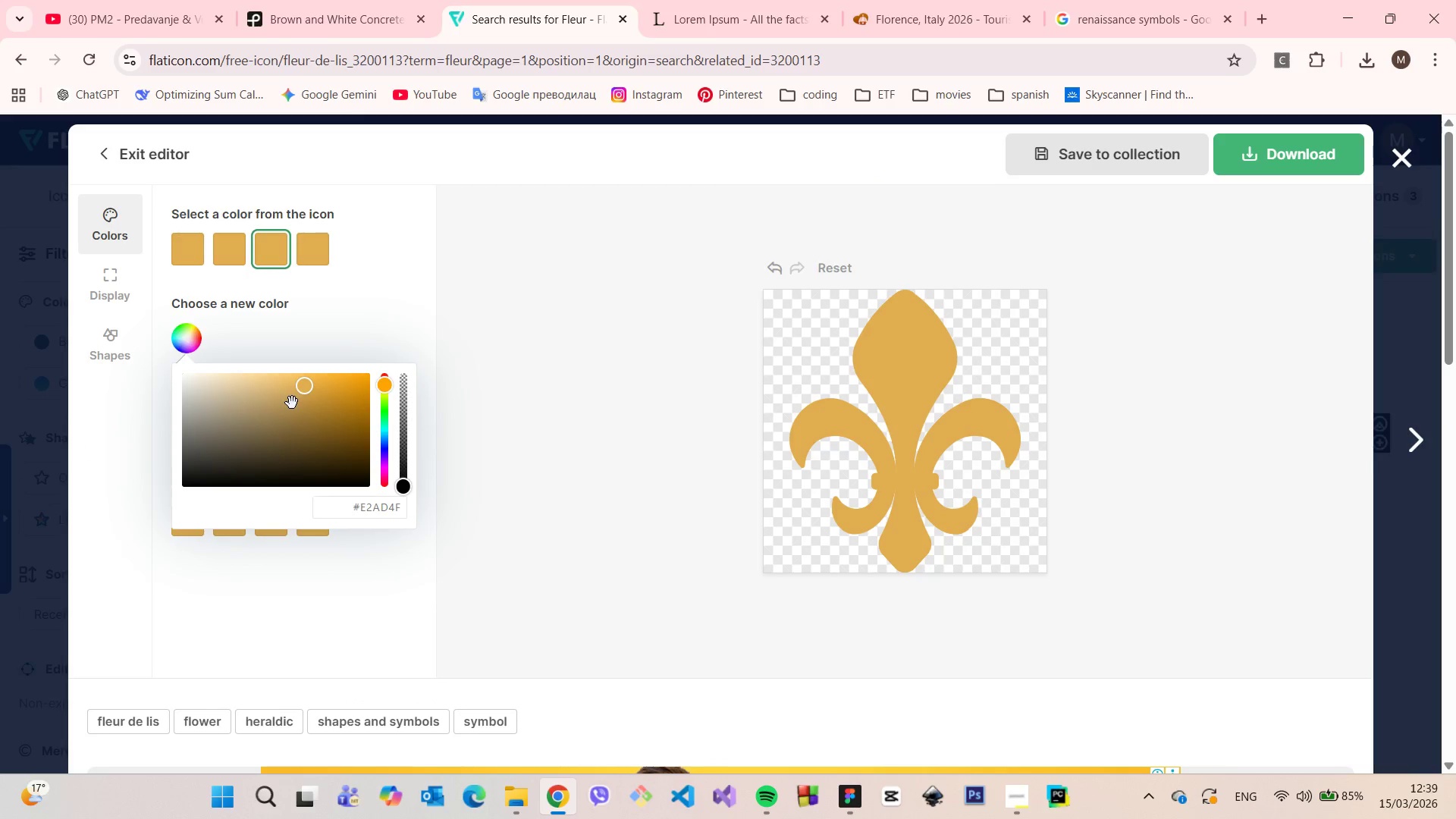 
left_click_drag(start_coordinate=[306, 395], to_coordinate=[303, 390])
 